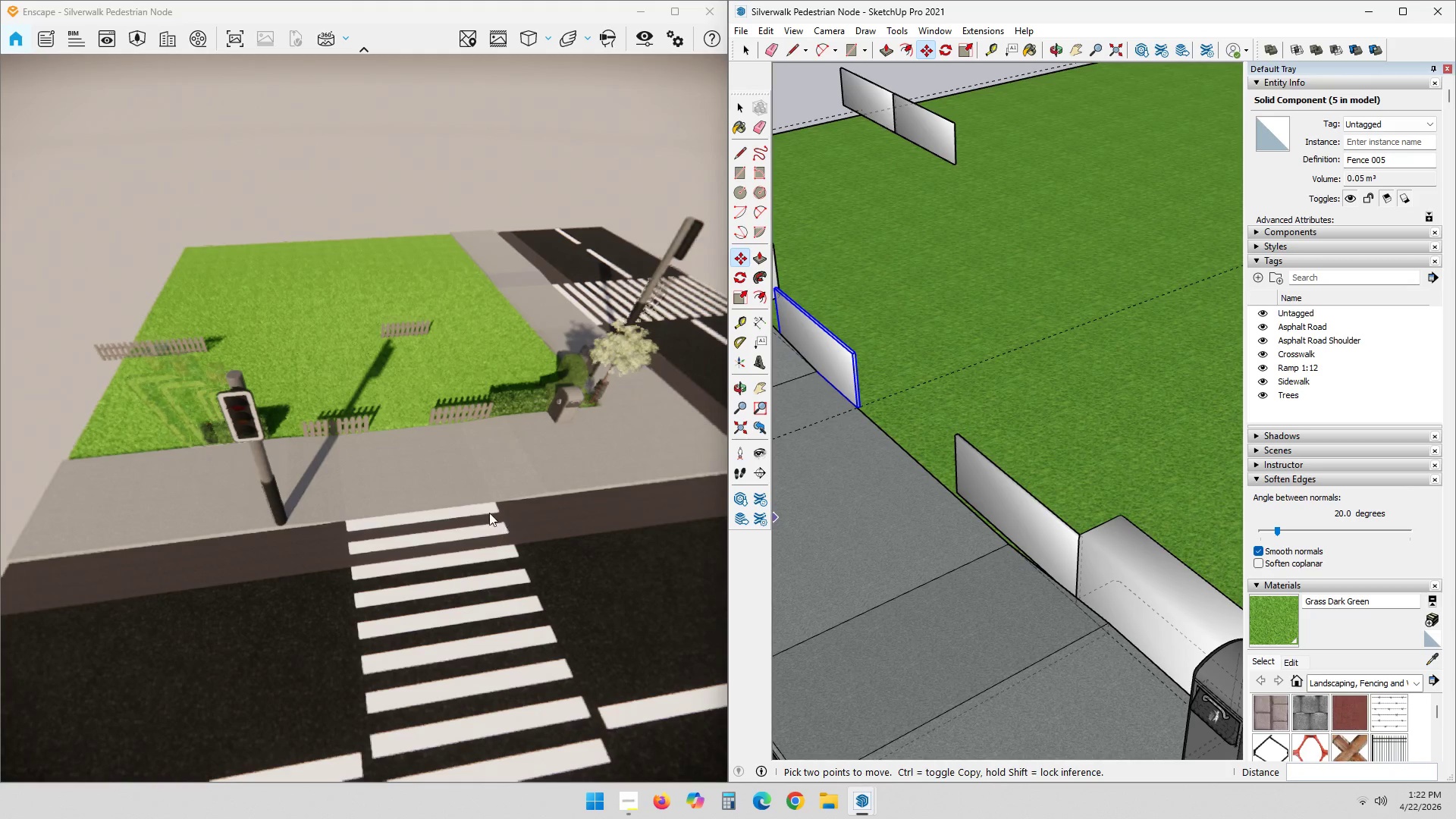 
left_click_drag(start_coordinate=[438, 469], to_coordinate=[361, 391])
 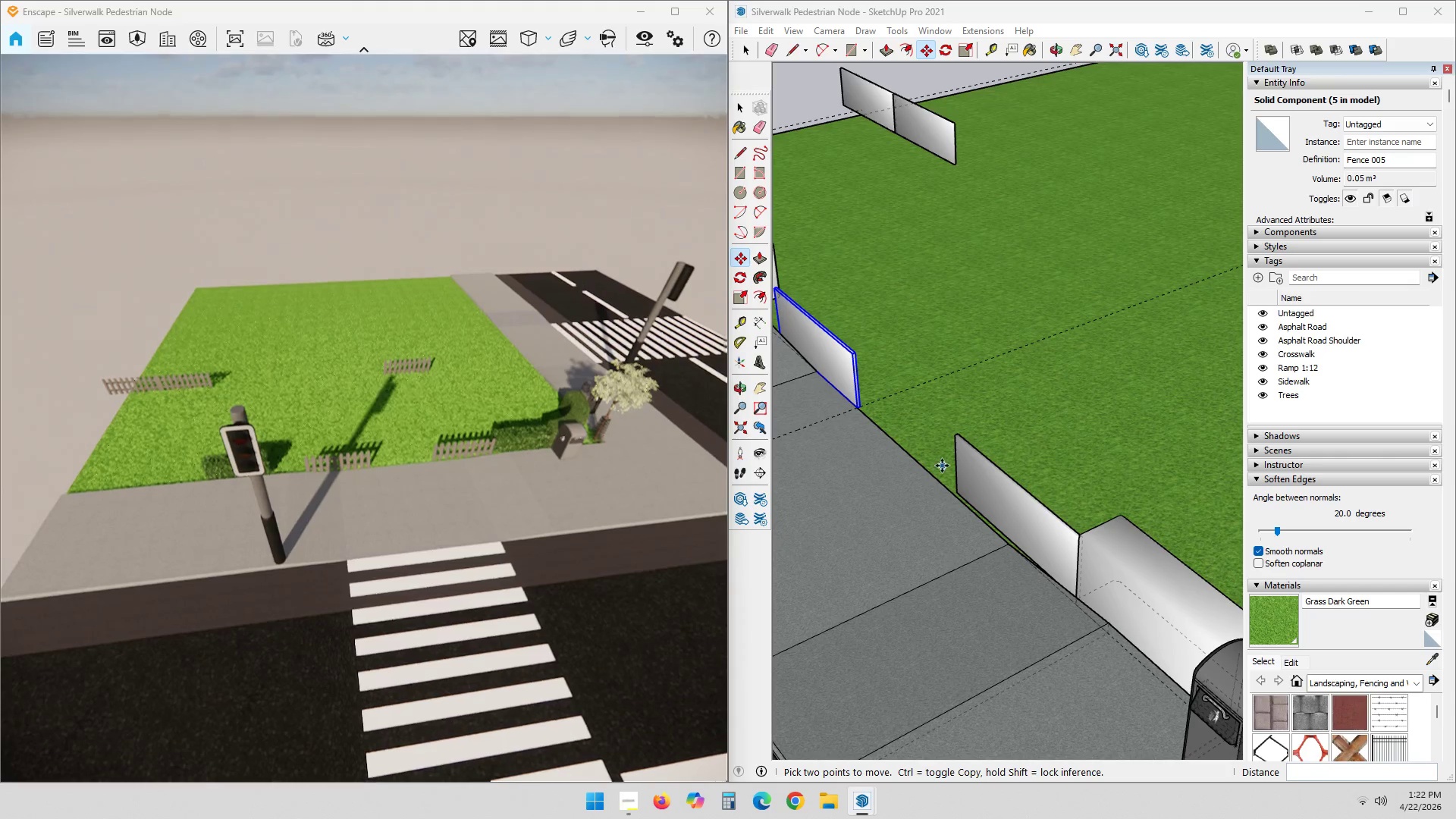 
scroll: coordinate [937, 469], scroll_direction: down, amount: 3.0
 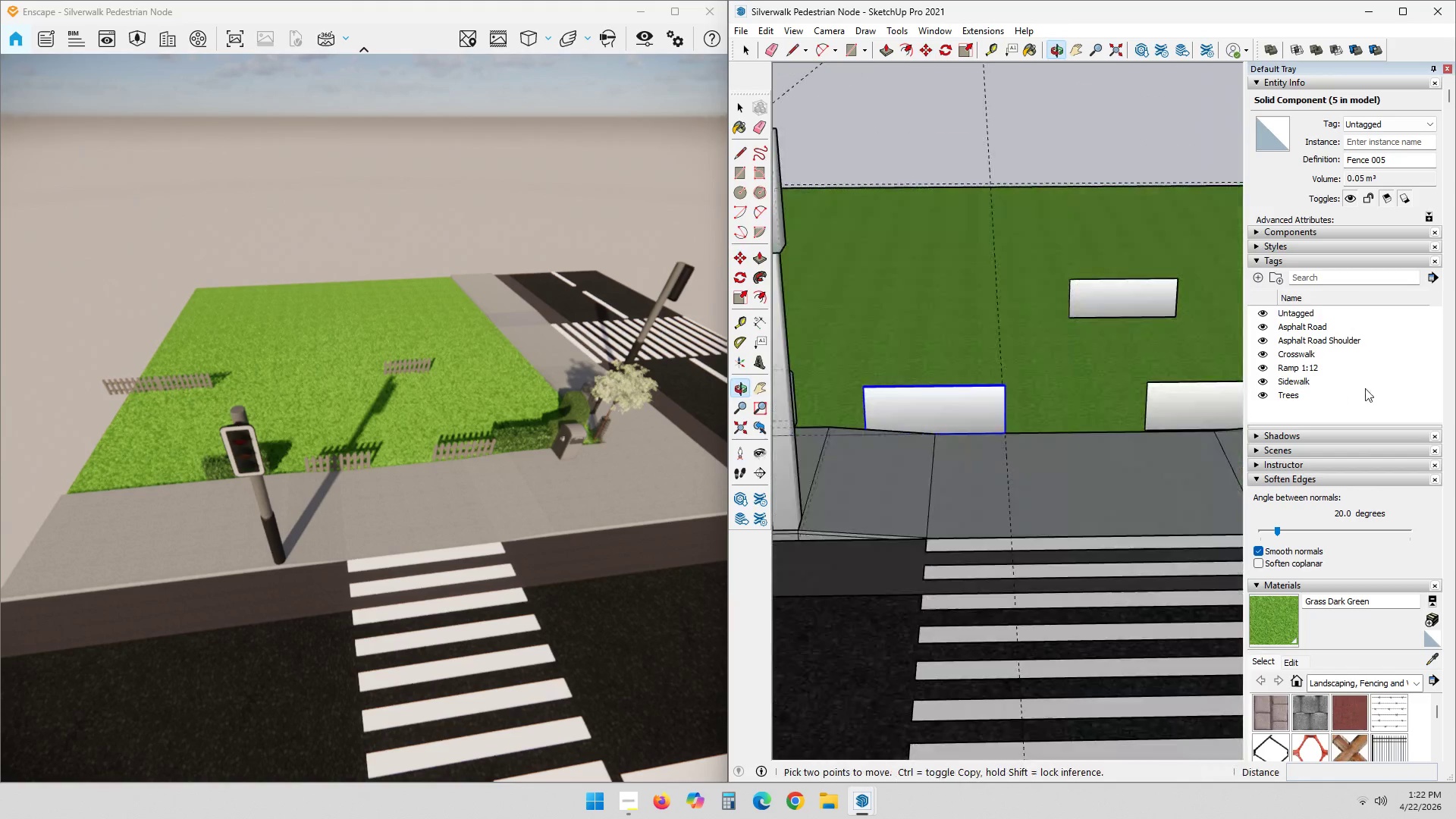 
key(Shift+ShiftLeft)
 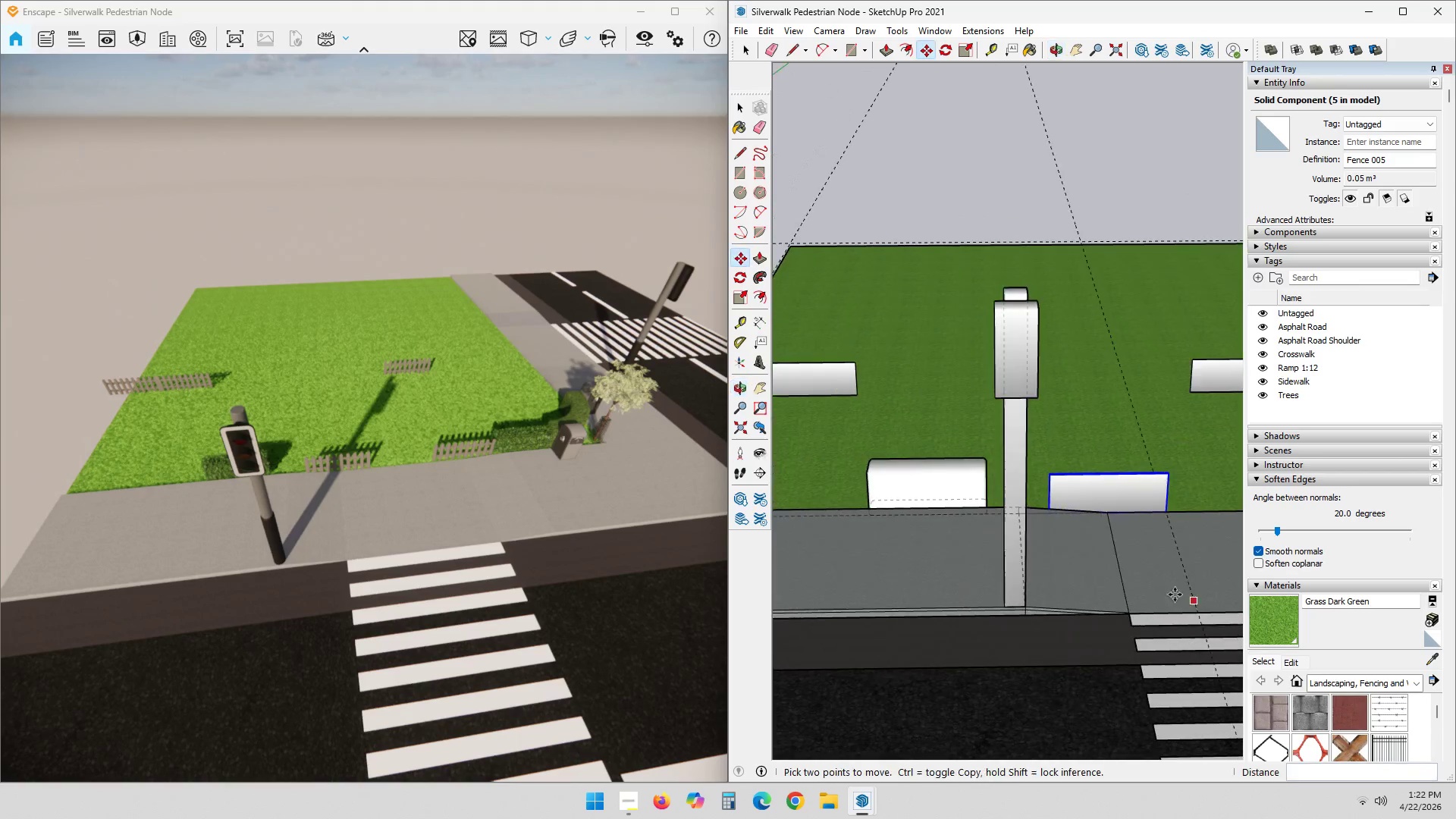 
scroll: coordinate [975, 557], scroll_direction: down, amount: 4.0
 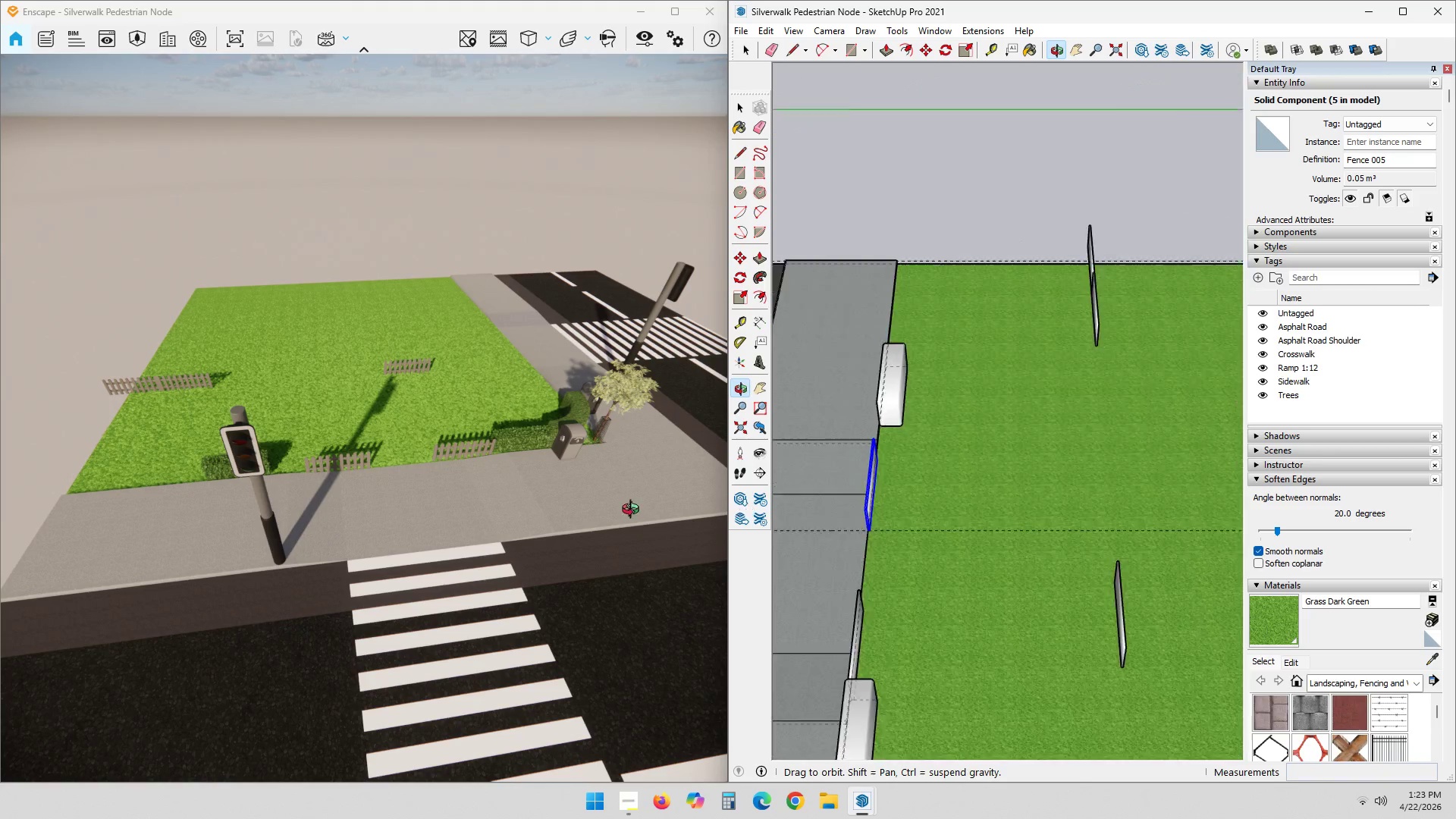 
scroll: coordinate [900, 413], scroll_direction: up, amount: 5.0
 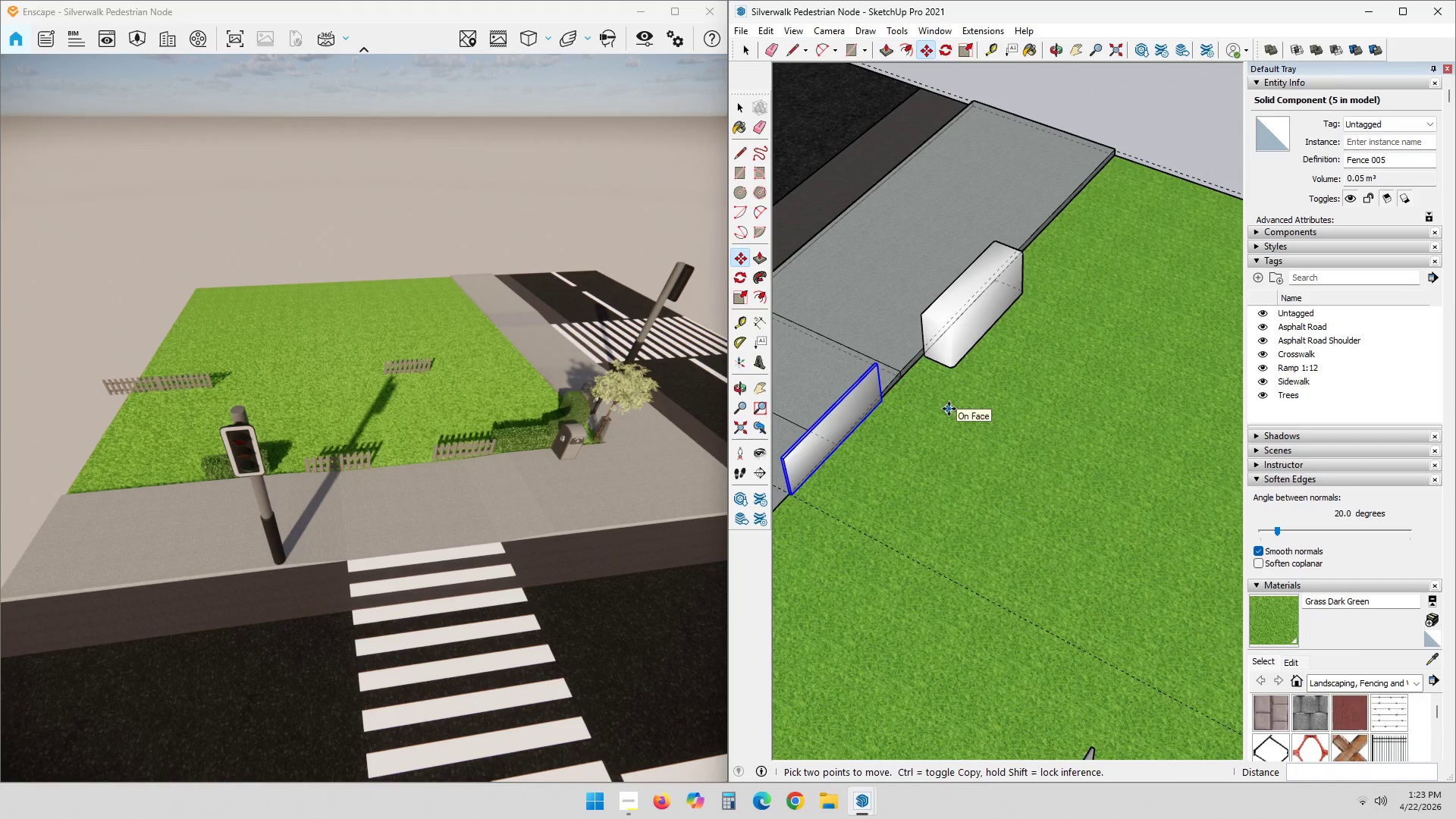 
scroll: coordinate [992, 503], scroll_direction: down, amount: 9.0
 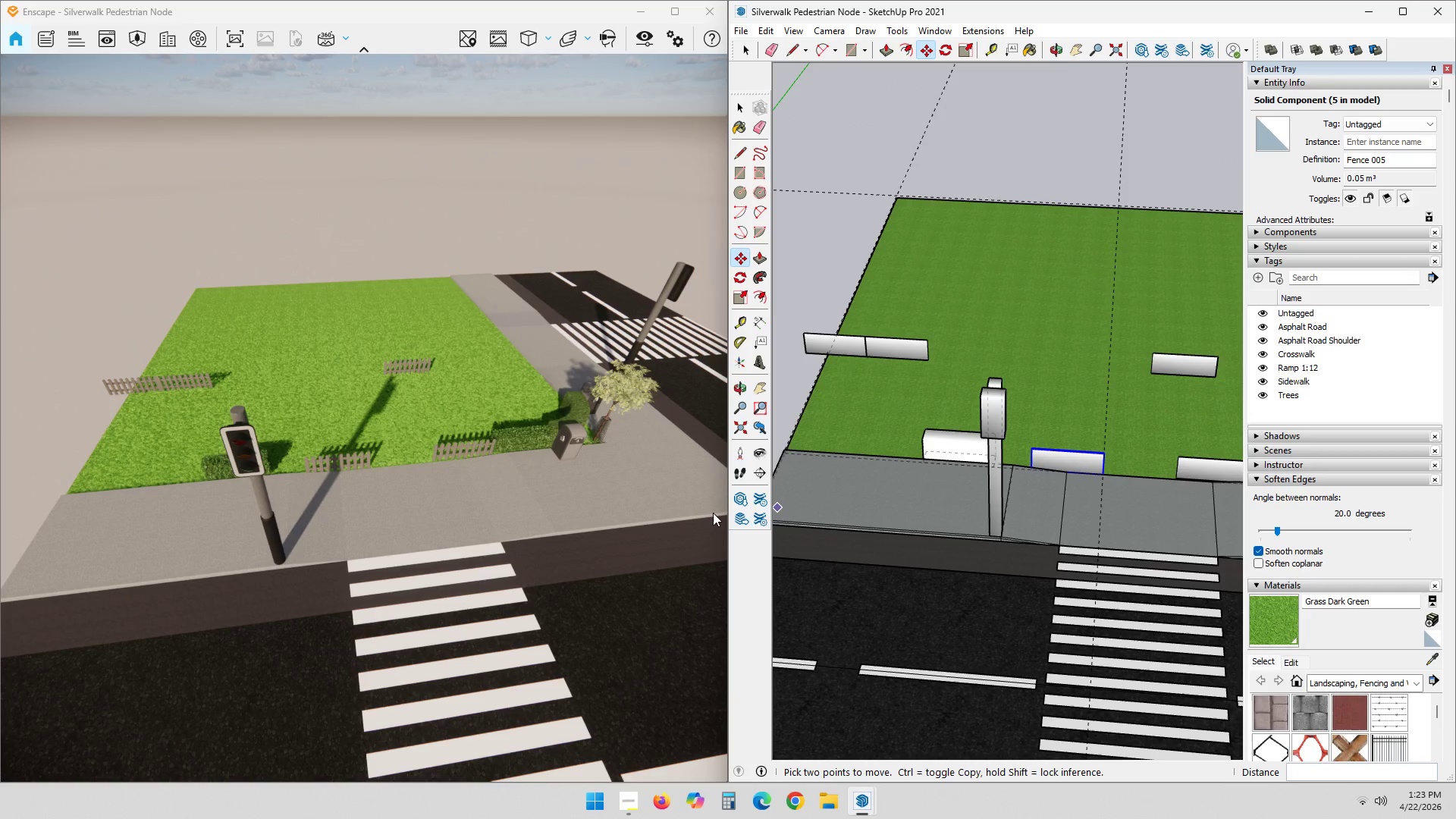 
wait(5.66)
 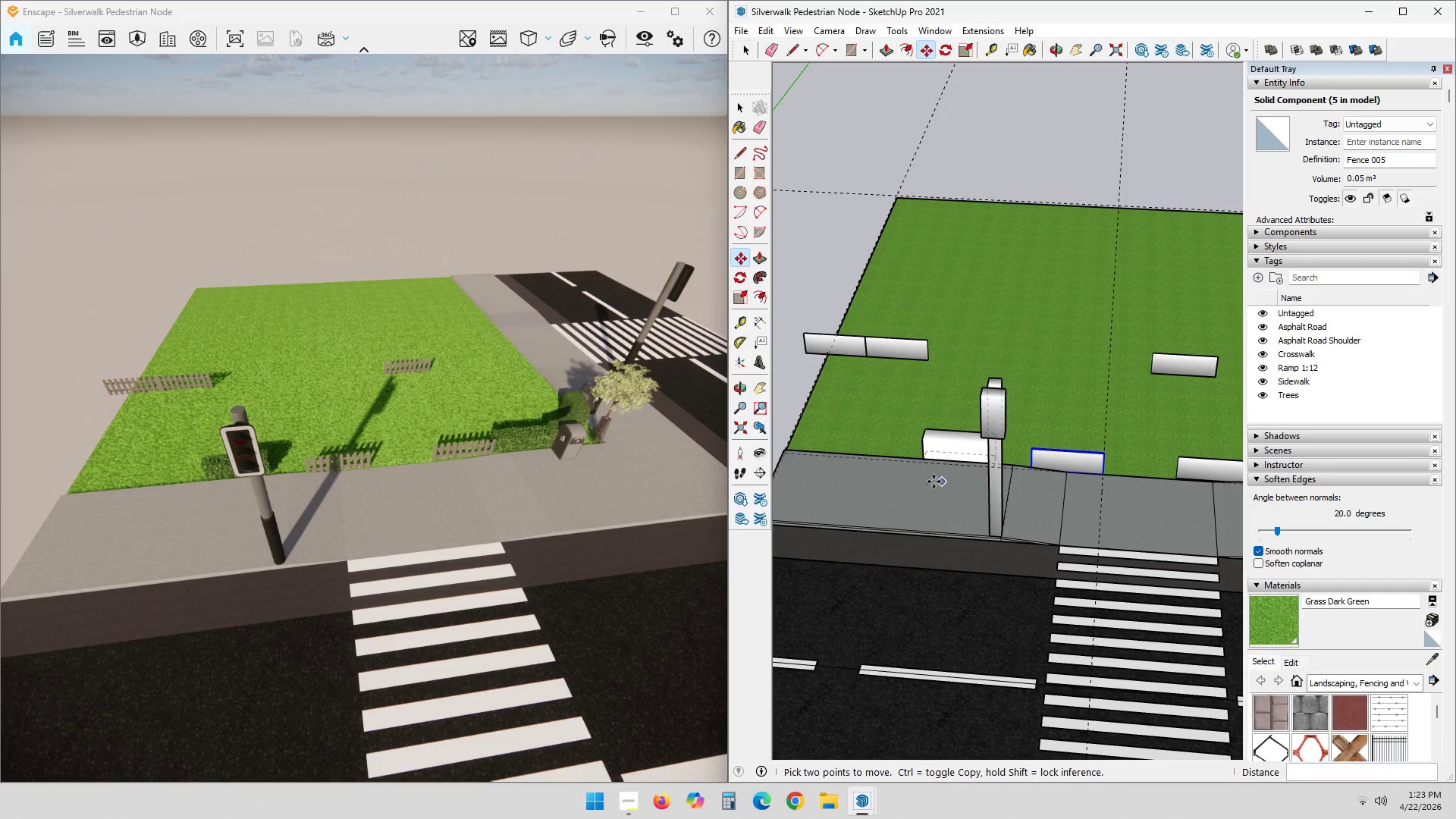 
key(Shift+ShiftLeft)
 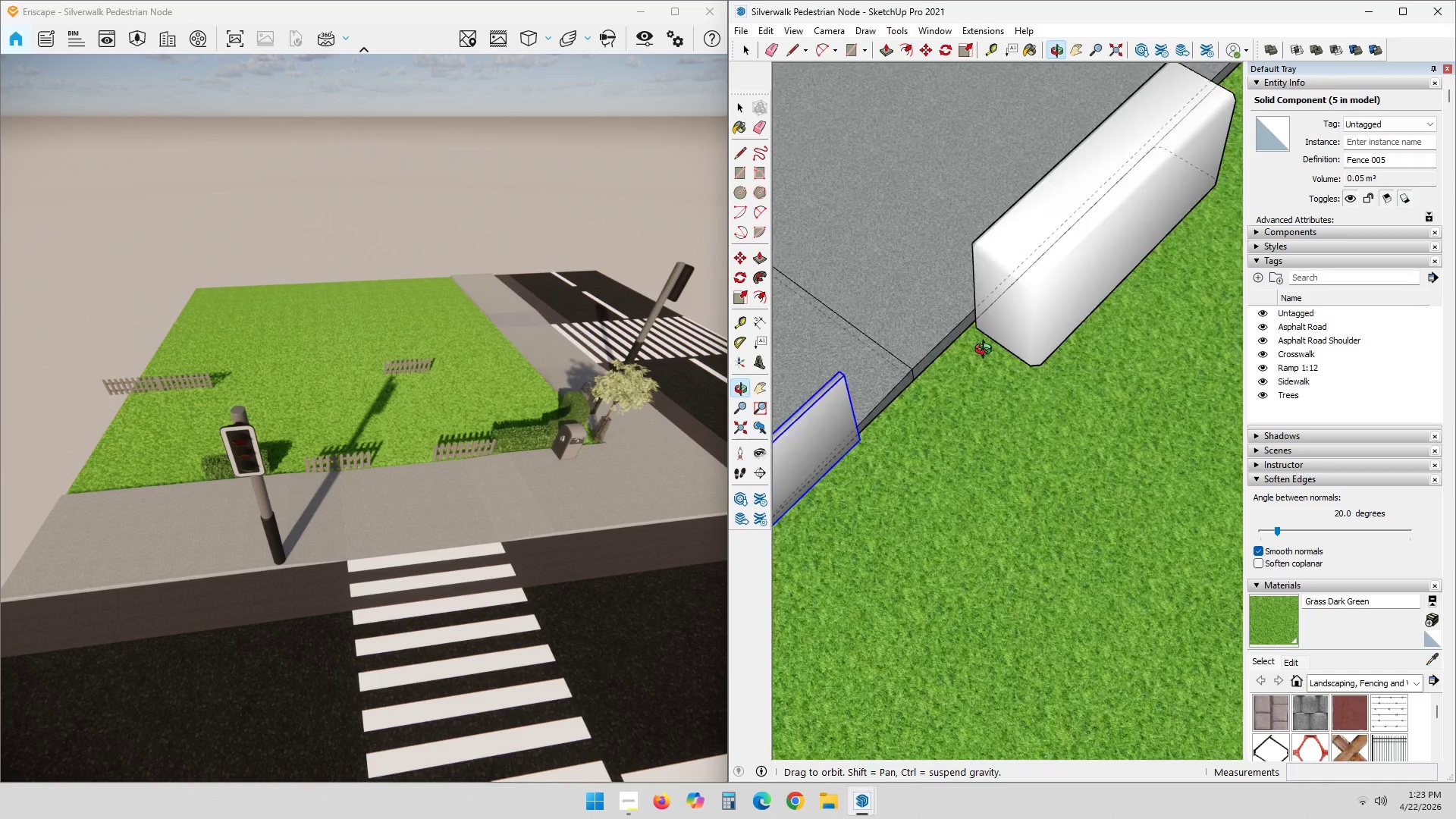 
scroll: coordinate [901, 416], scroll_direction: up, amount: 15.0
 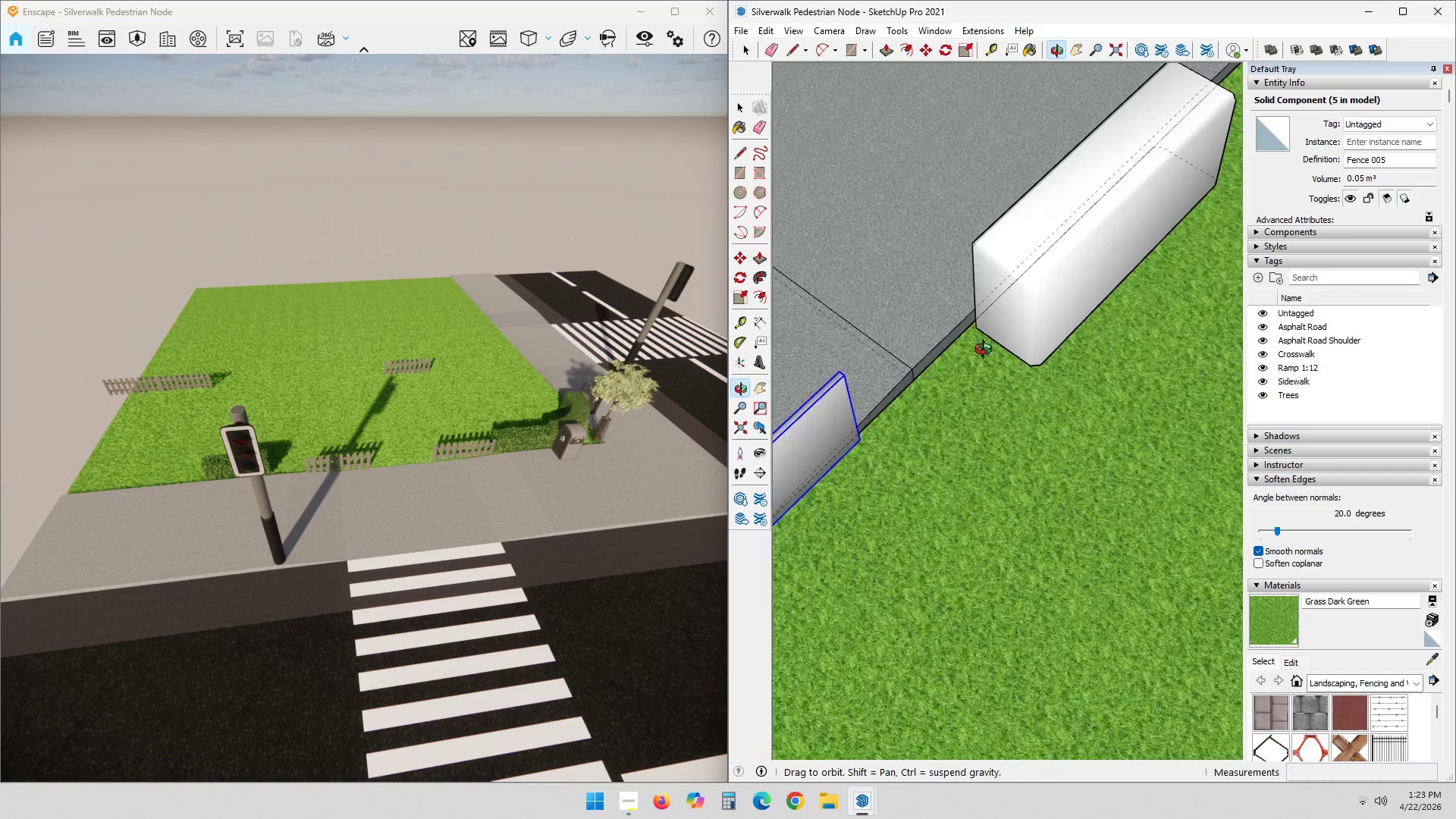 
key(Shift+ShiftLeft)
 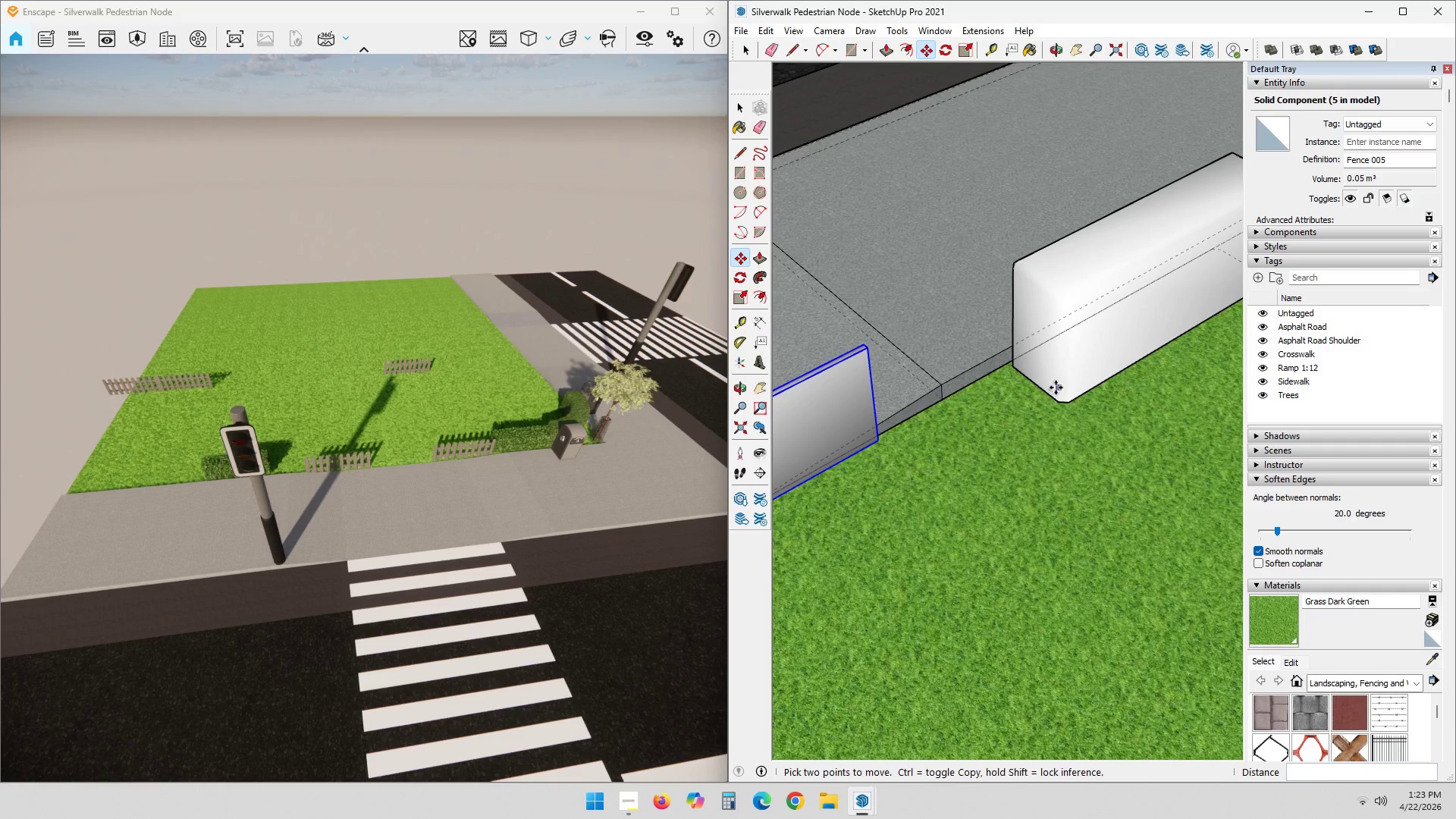 
key(Space)
 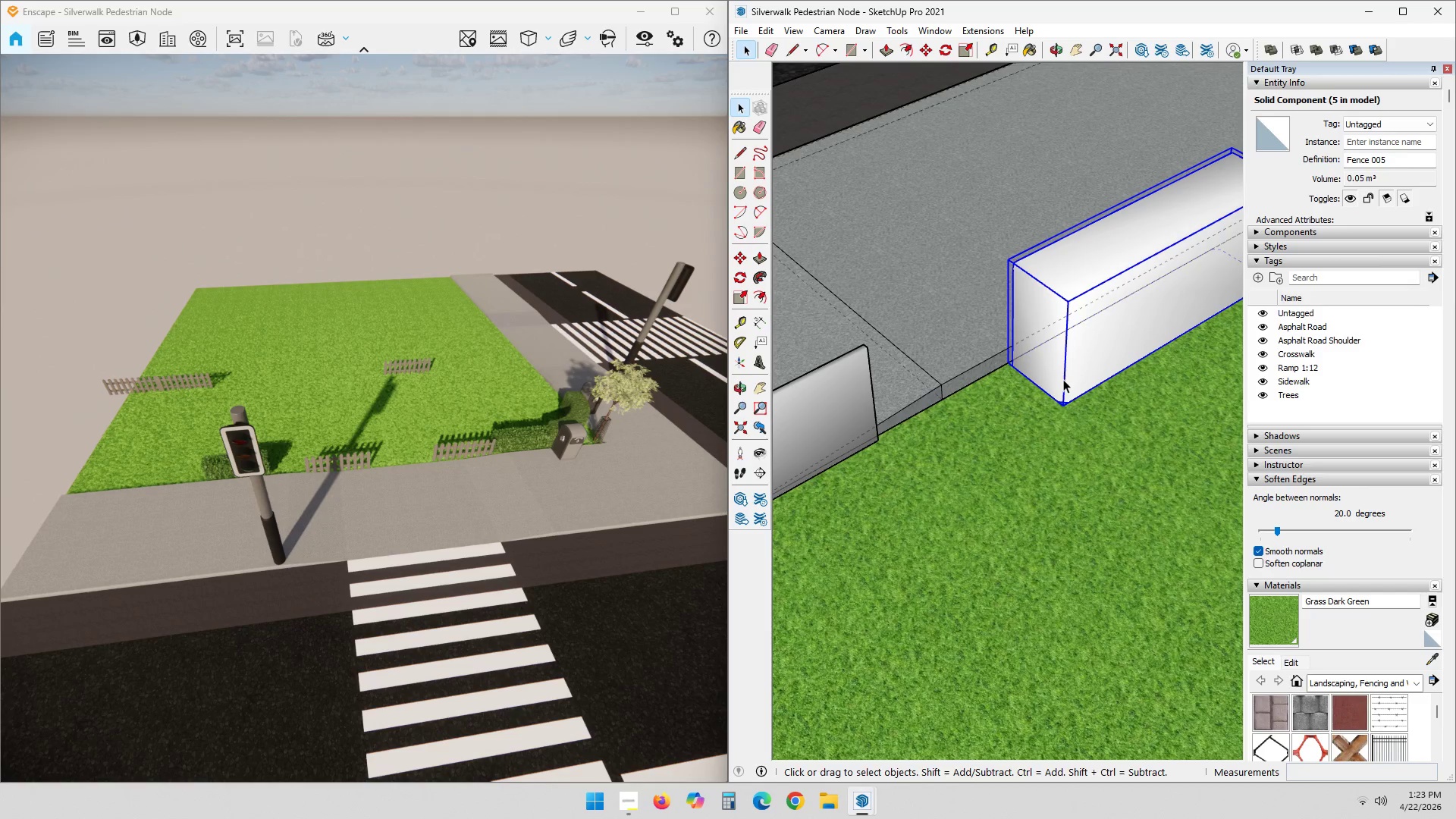 
key(M)
 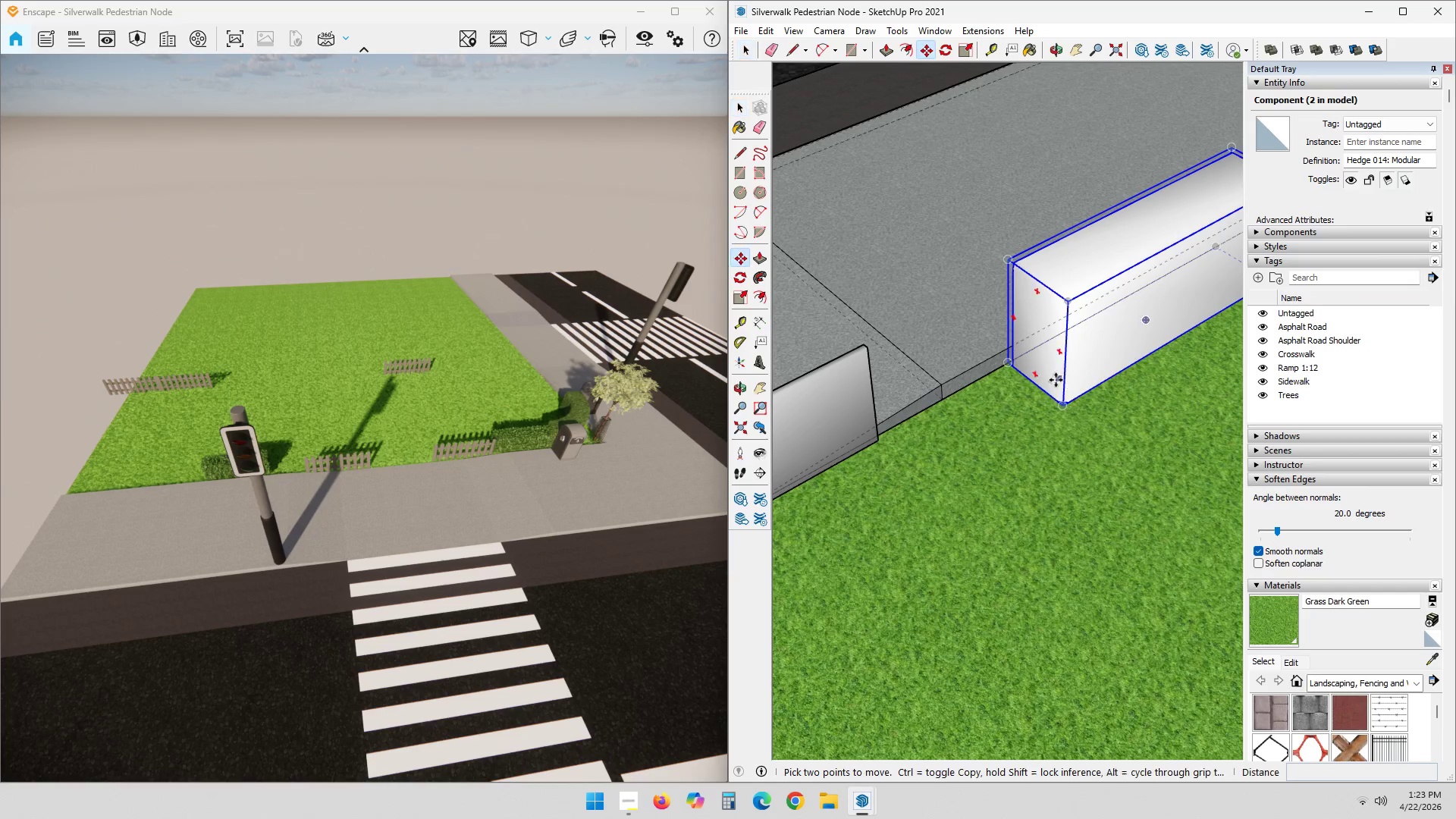 
scroll: coordinate [1008, 385], scroll_direction: up, amount: 3.0
 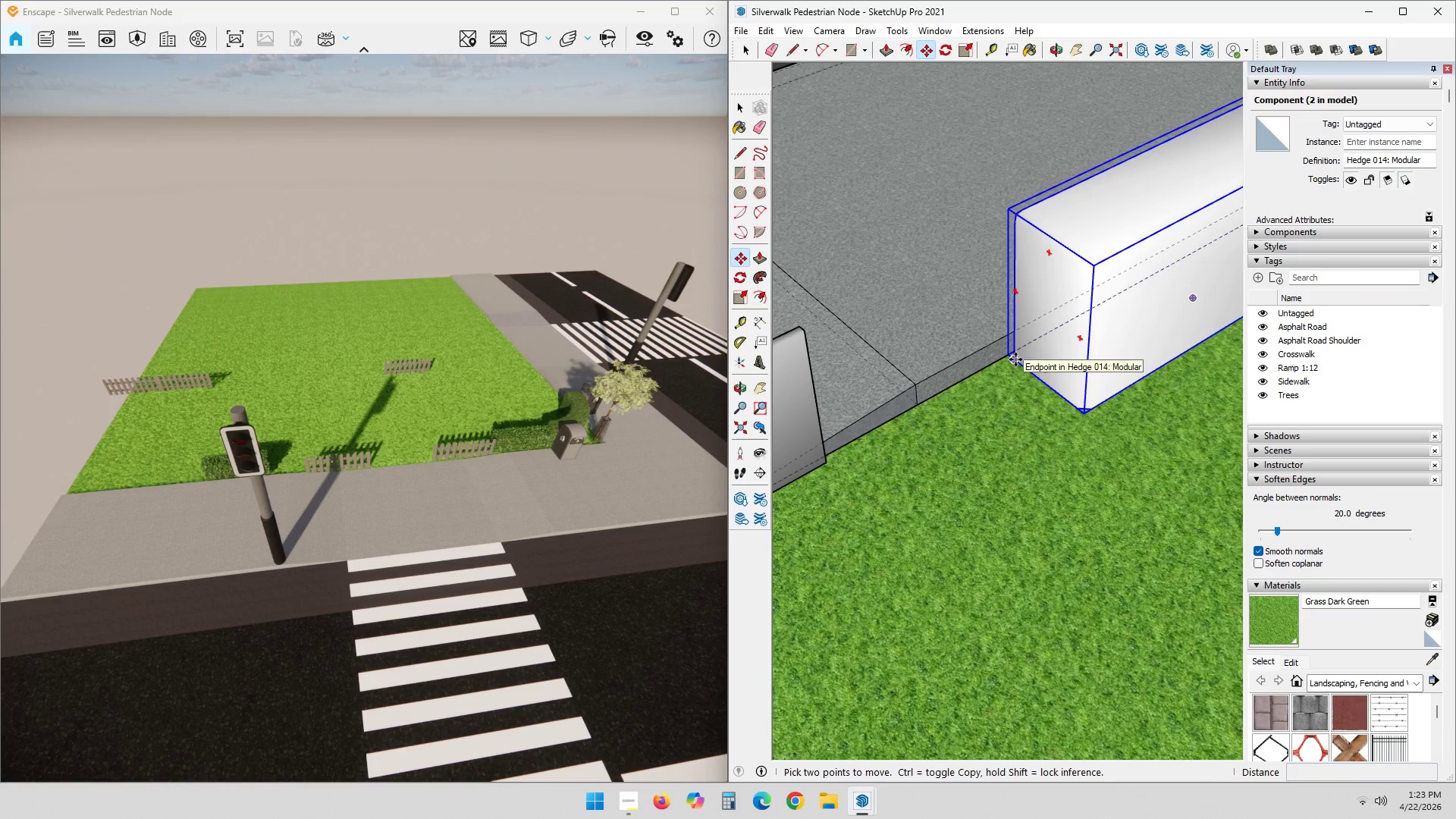 
left_click([1015, 359])
 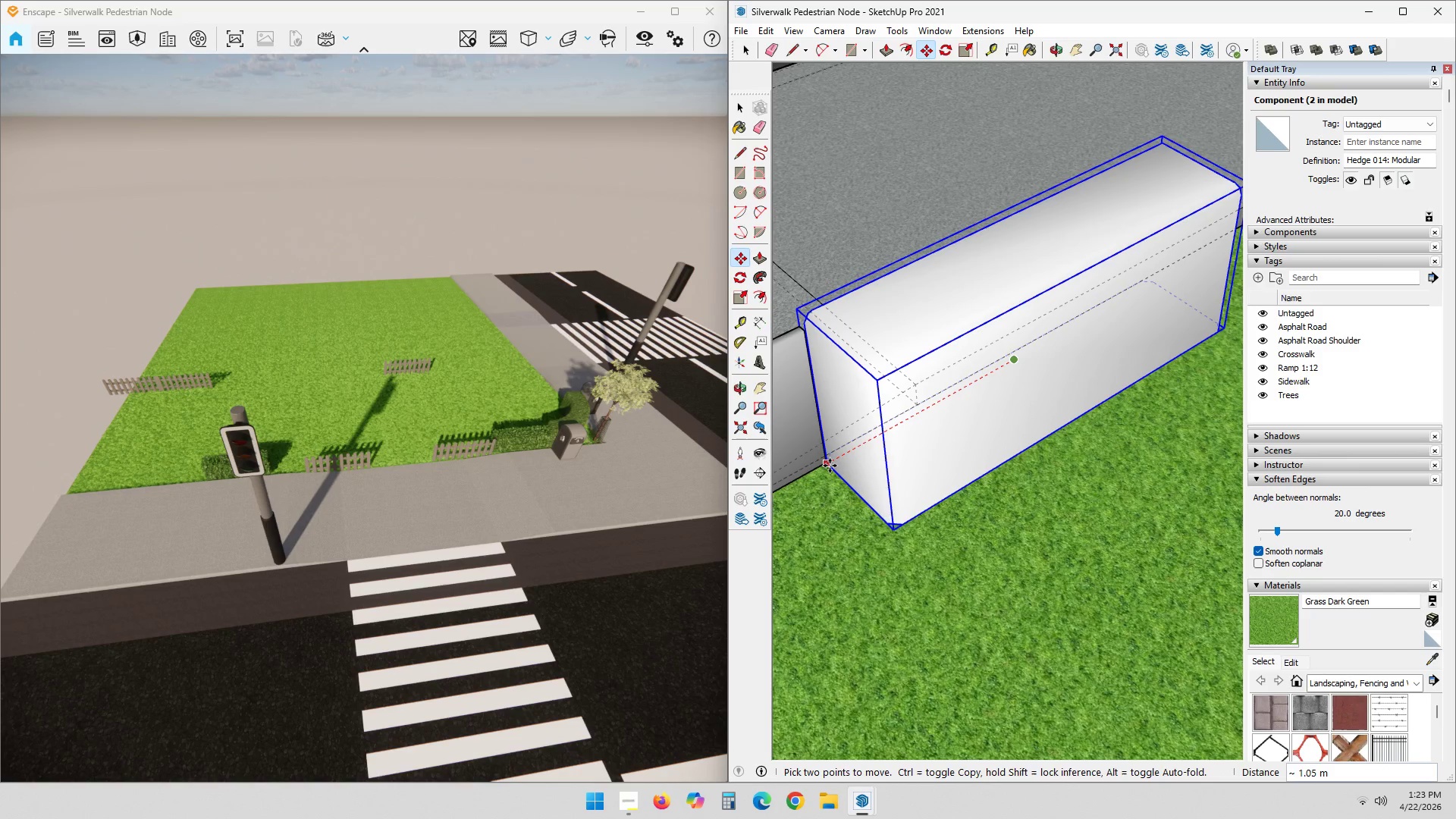 
scroll: coordinate [865, 466], scroll_direction: up, amount: 9.0
 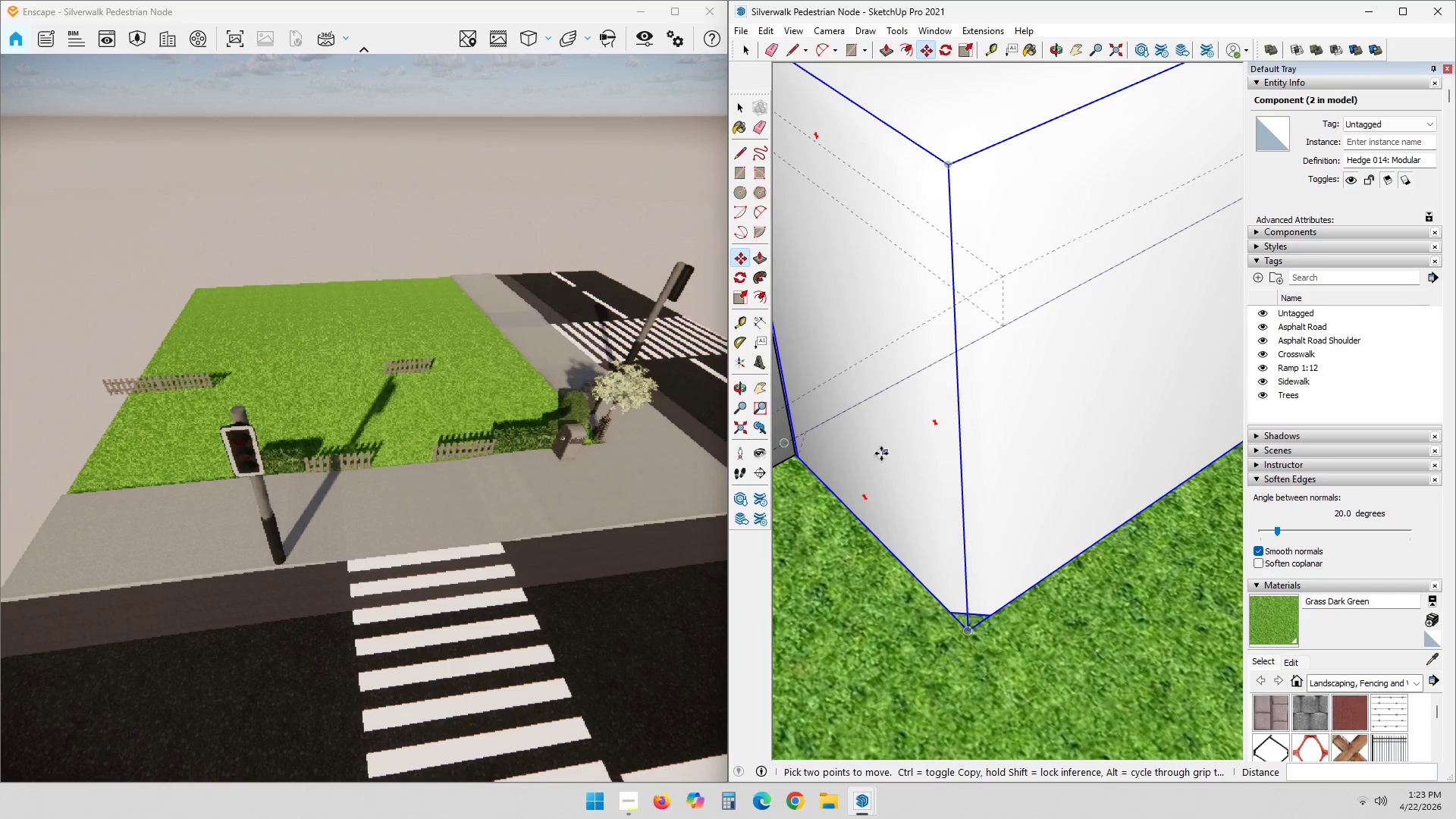 
scroll: coordinate [934, 442], scroll_direction: down, amount: 10.0
 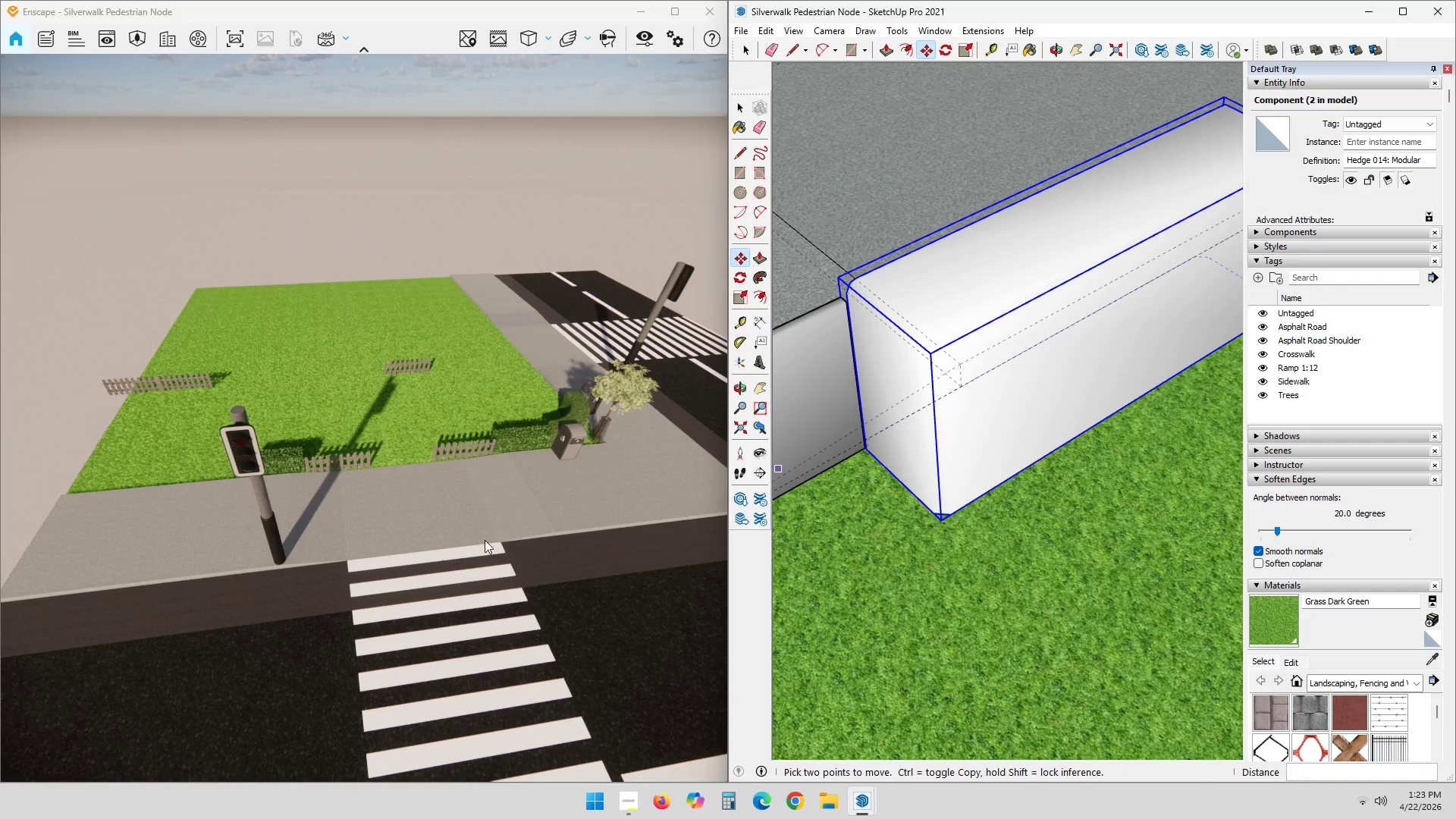 
left_click_drag(start_coordinate=[488, 606], to_coordinate=[219, 359])
 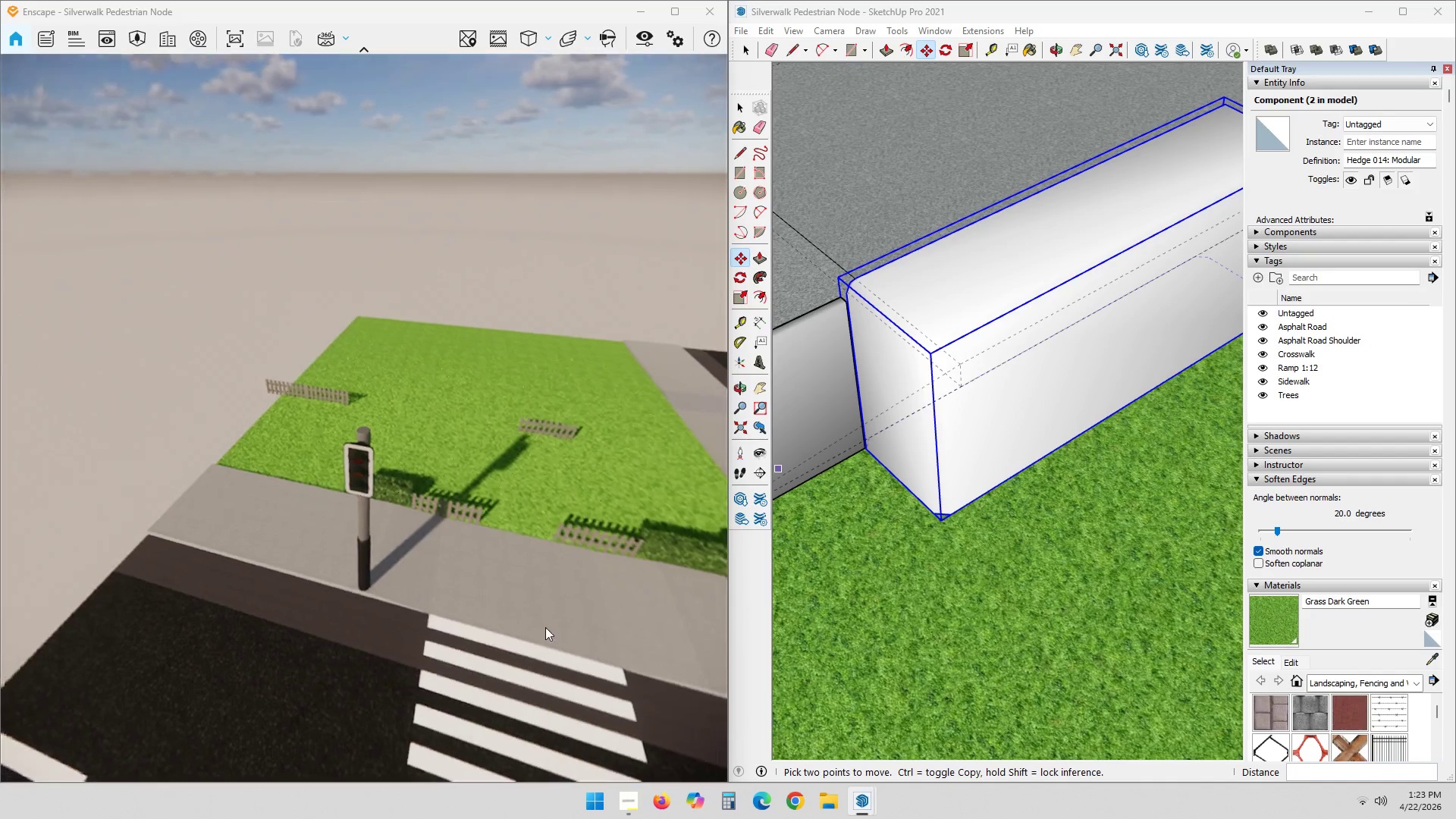 
hold_key(key=ShiftLeft, duration=1.36)
 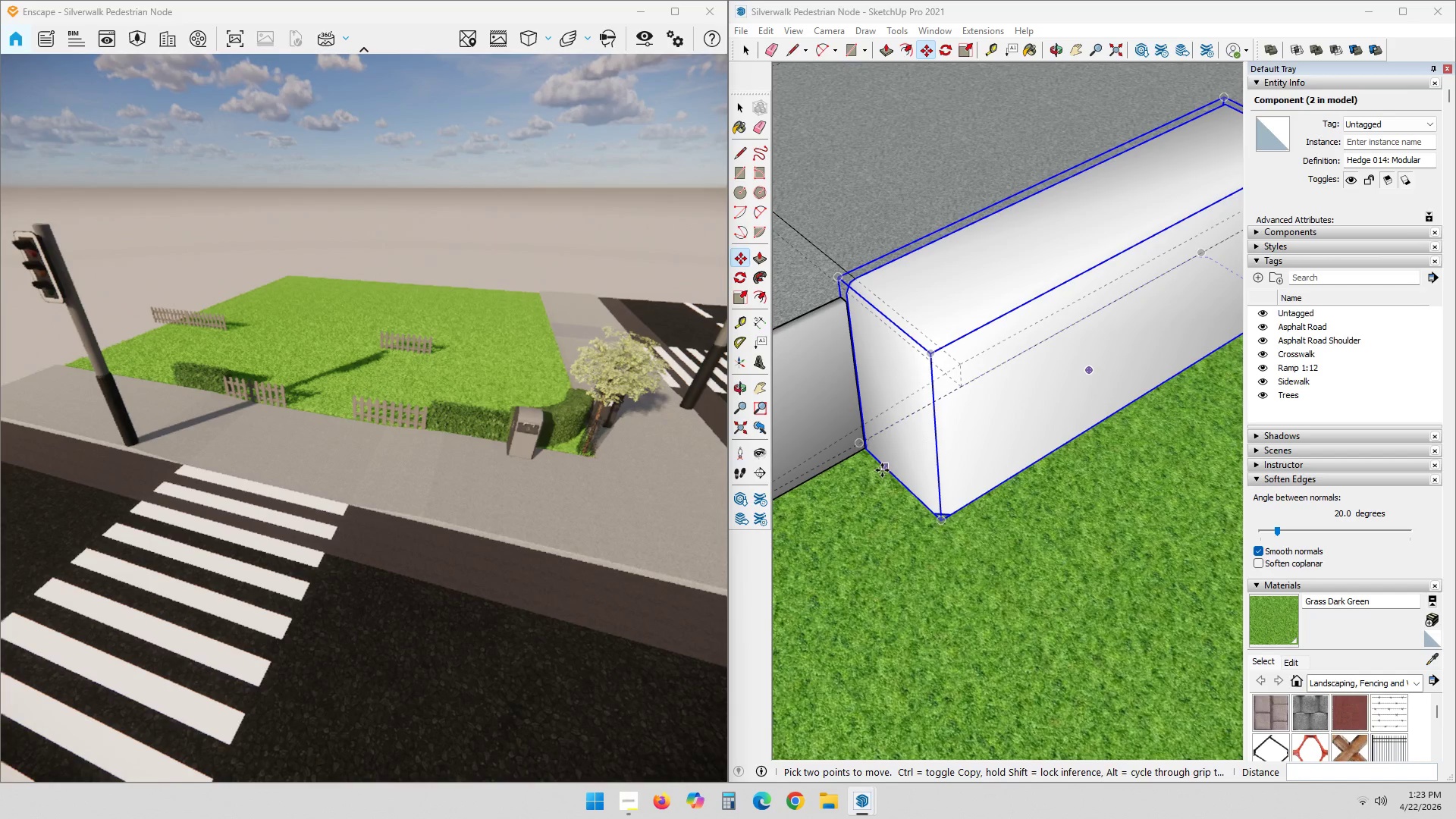 
key(M)
 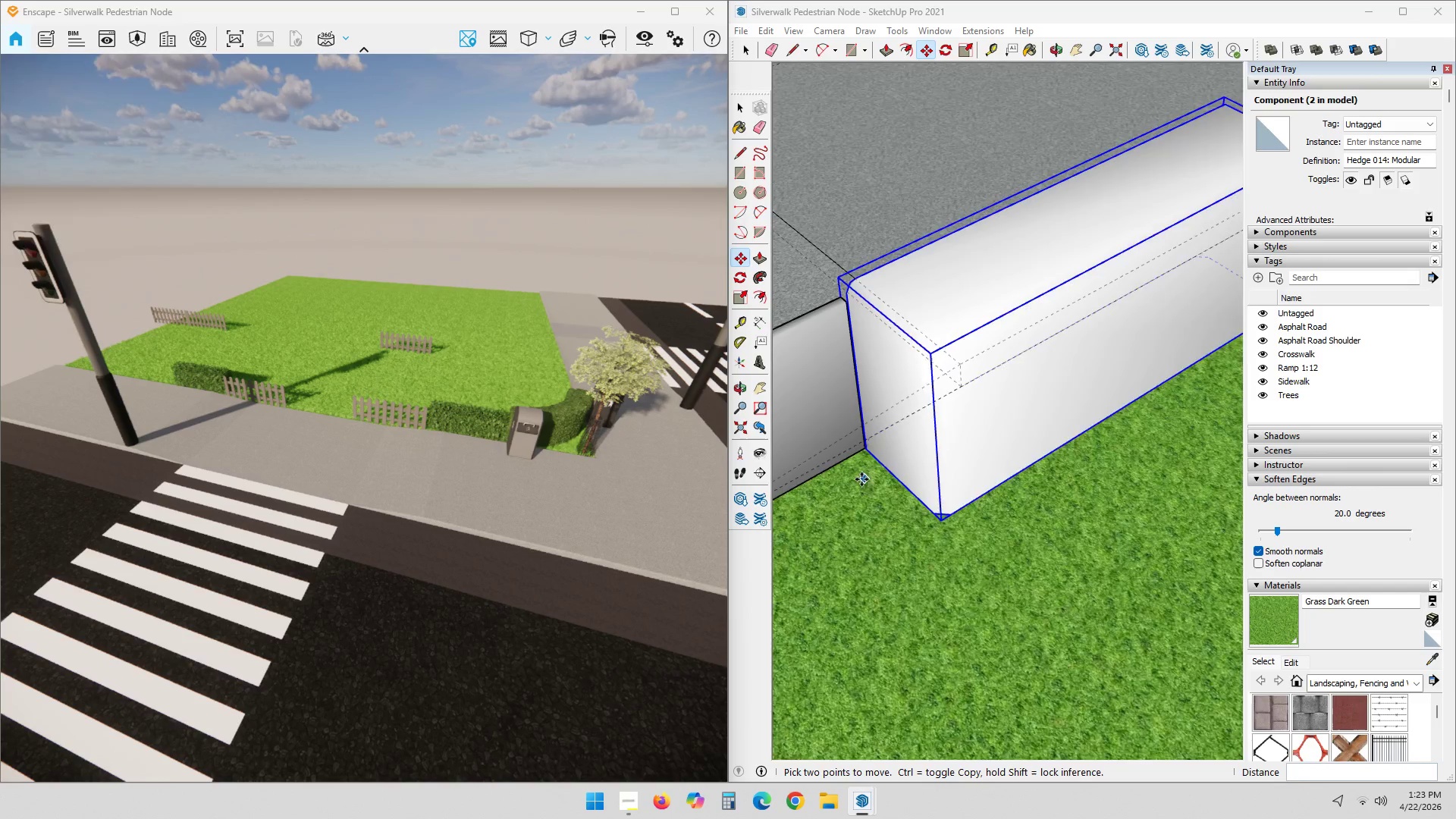 
scroll: coordinate [882, 445], scroll_direction: up, amount: 13.0
 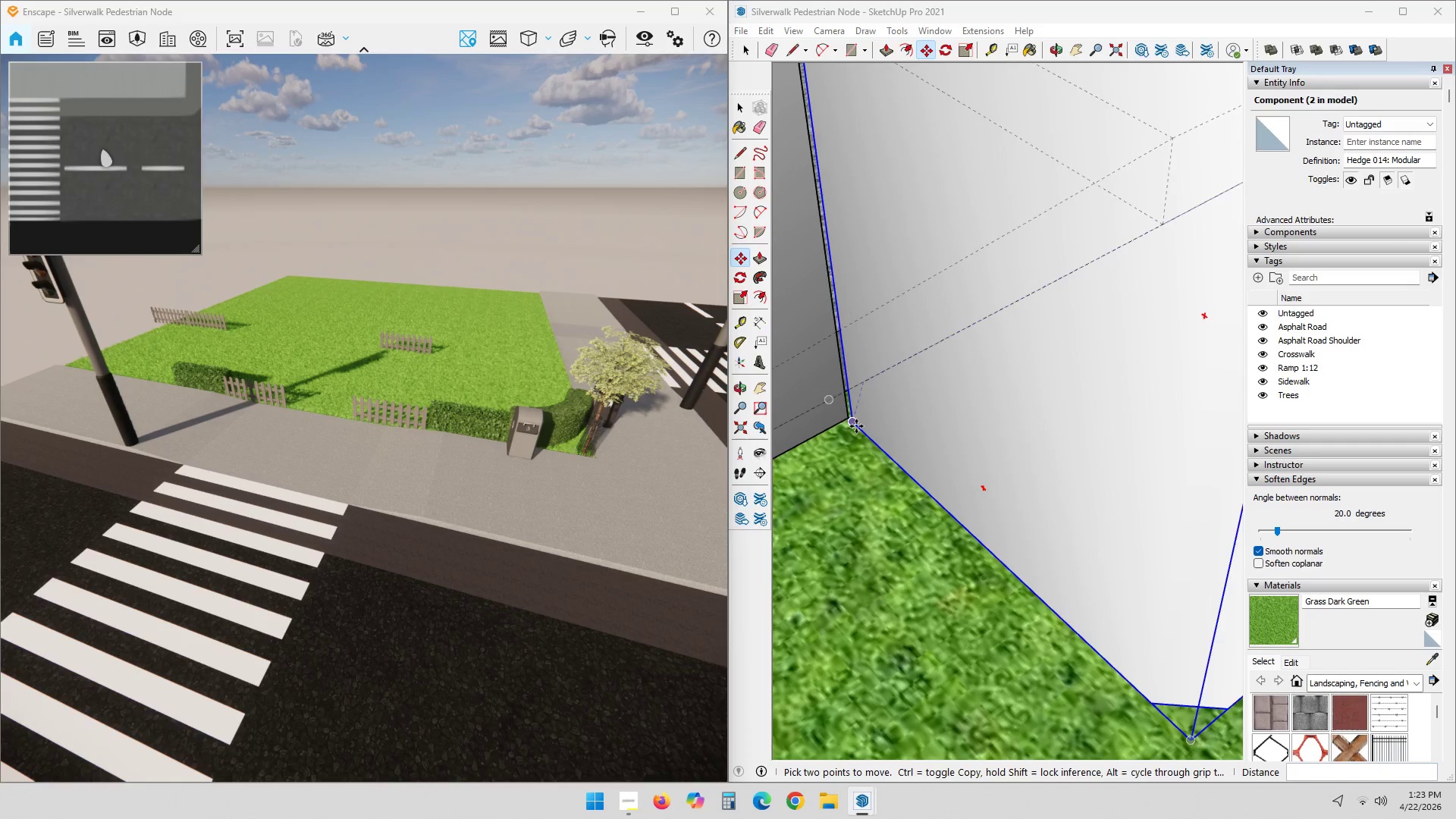 
key(Control+ControlLeft)
 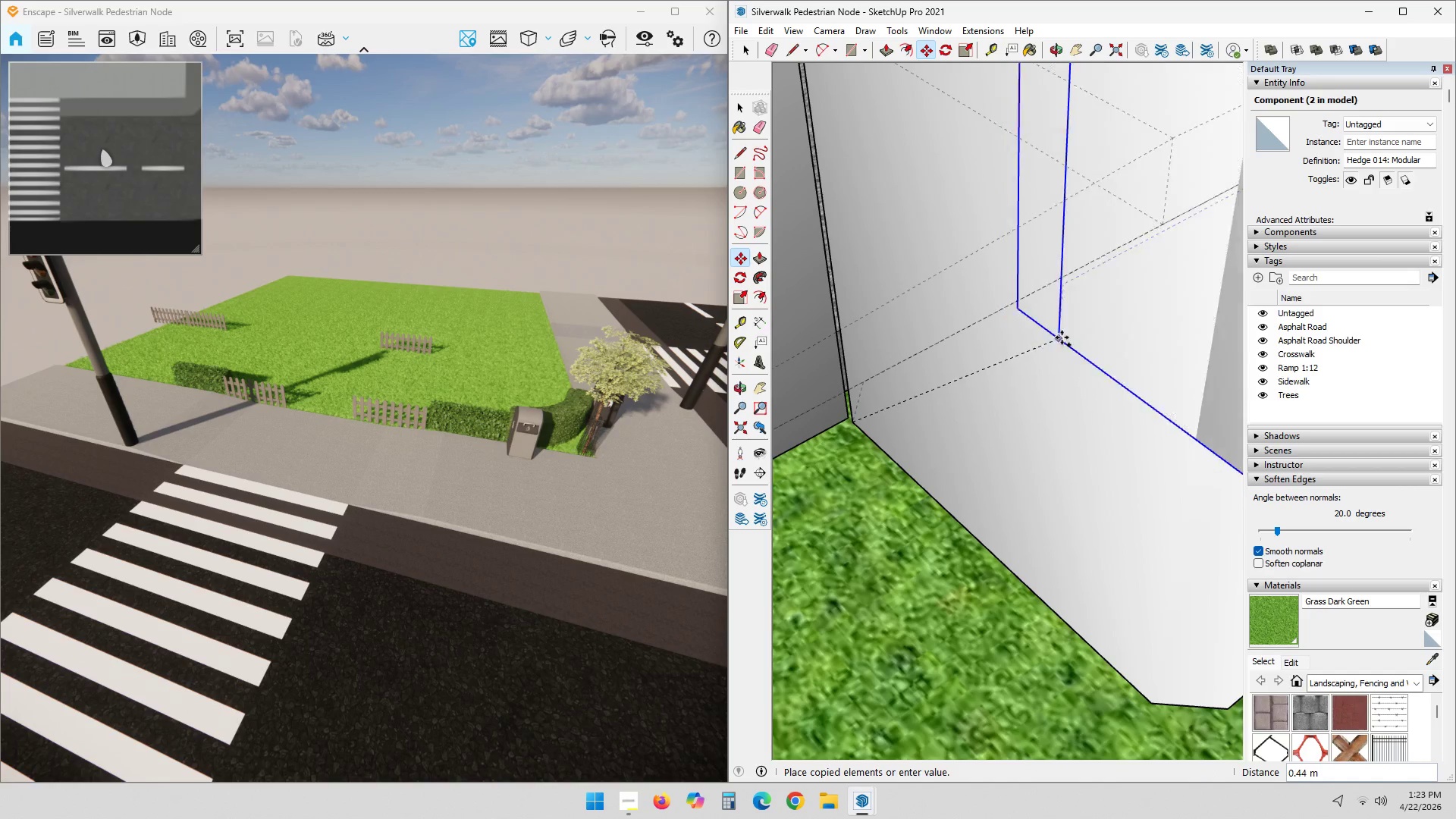 
hold_key(key=ShiftLeft, duration=0.42)
 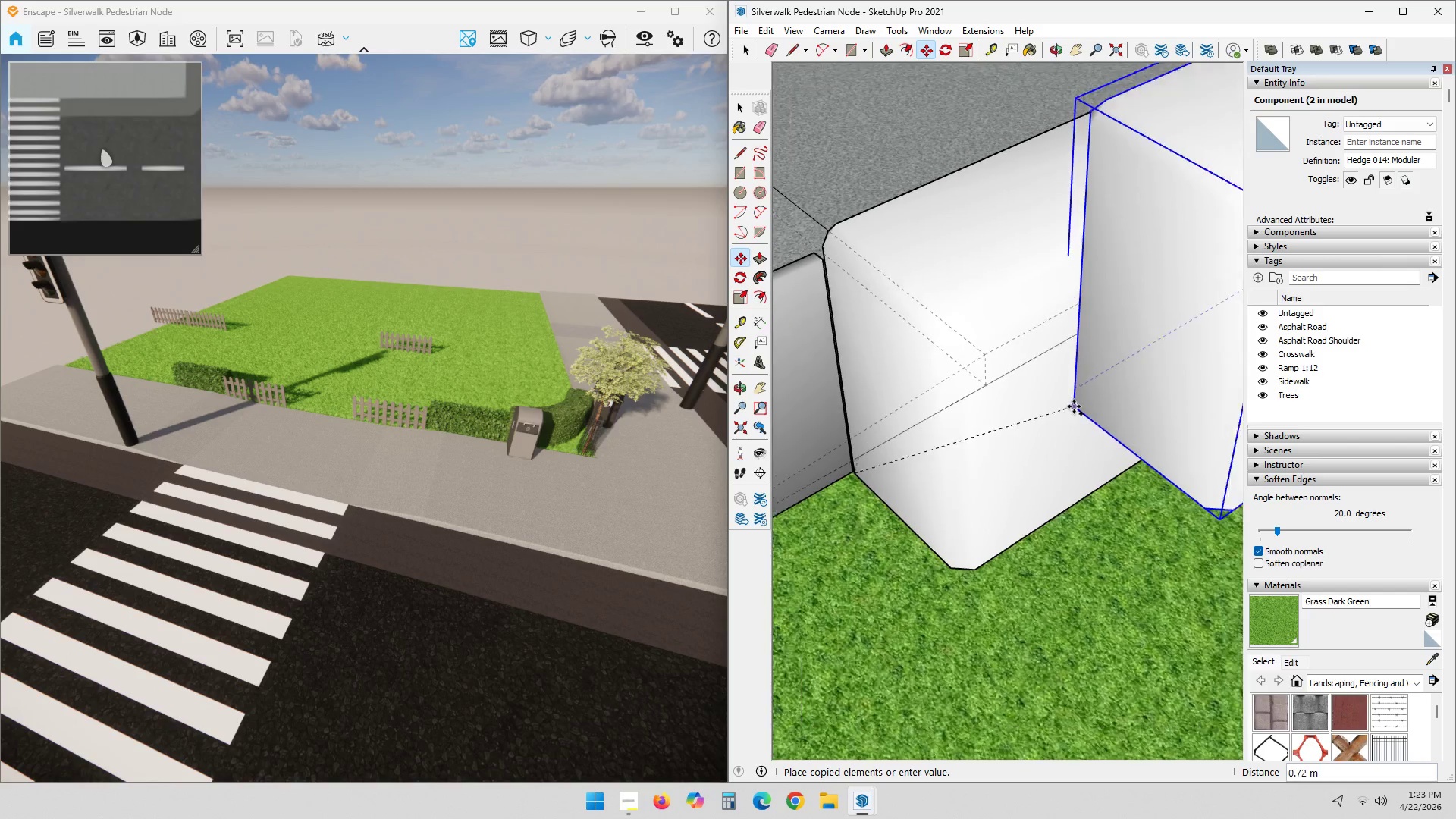 
hold_key(key=ShiftLeft, duration=0.38)
 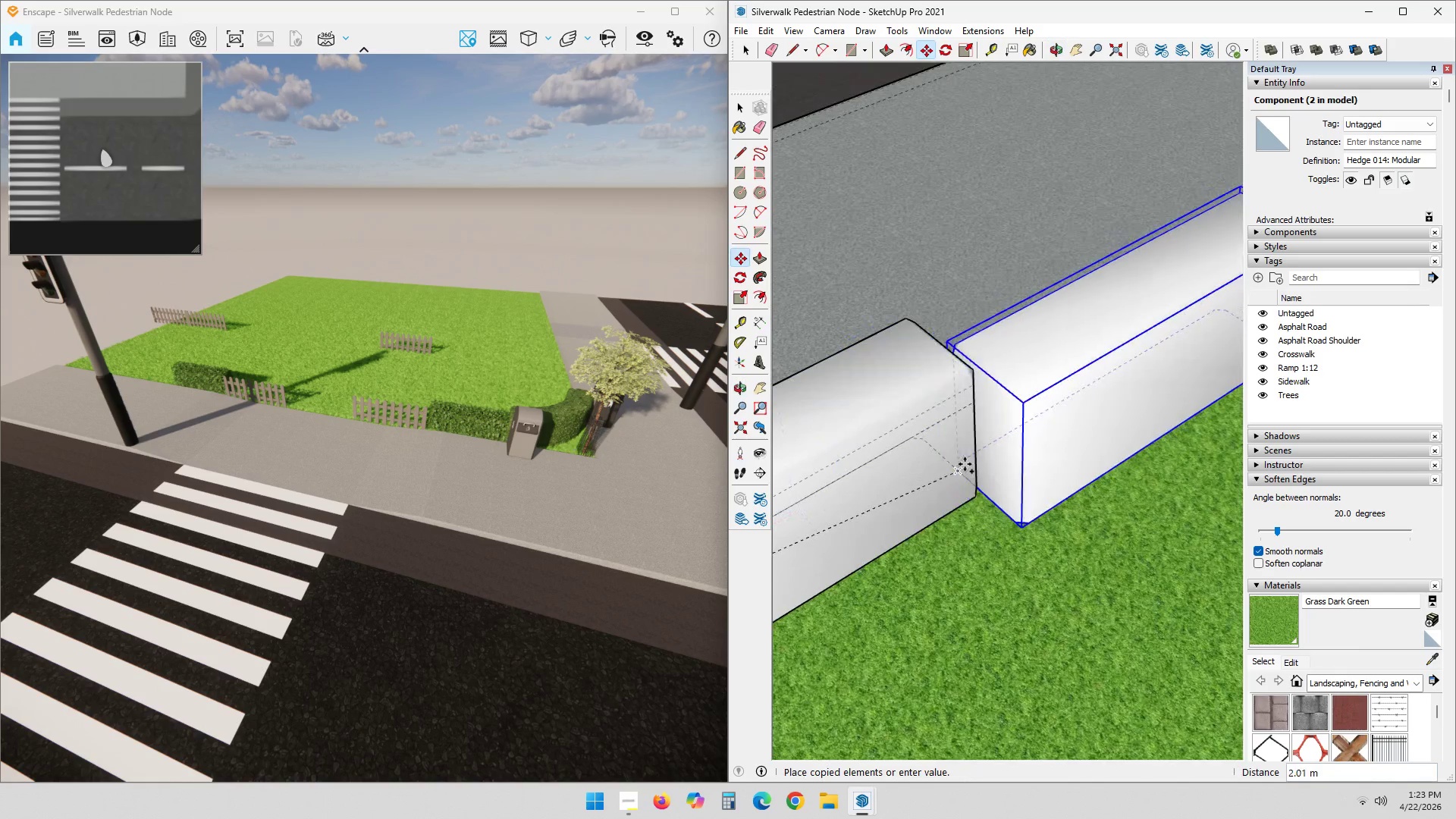 
scroll: coordinate [1105, 344], scroll_direction: down, amount: 18.0
 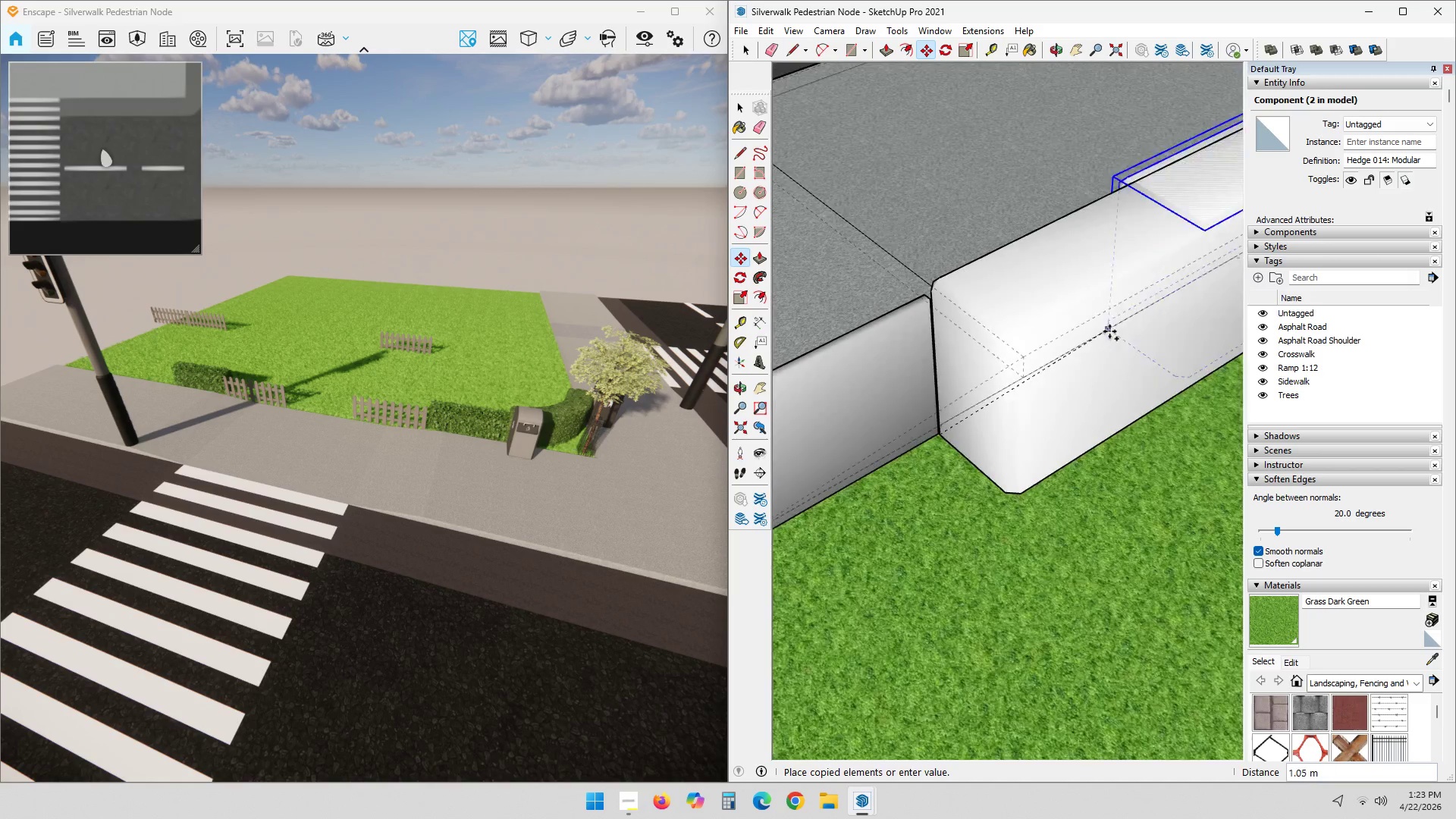 
scroll: coordinate [945, 453], scroll_direction: up, amount: 6.0
 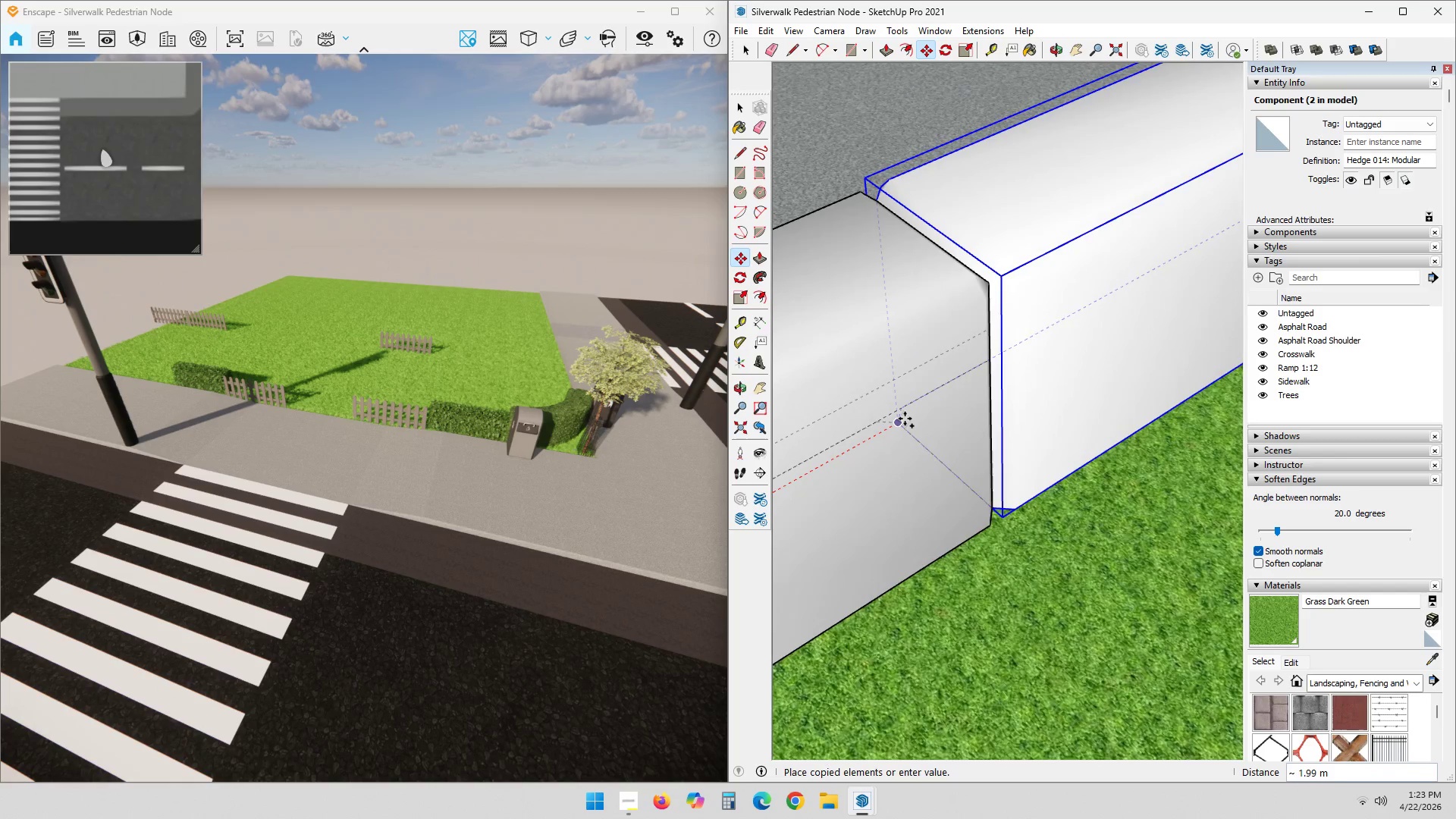 
left_click([905, 419])
 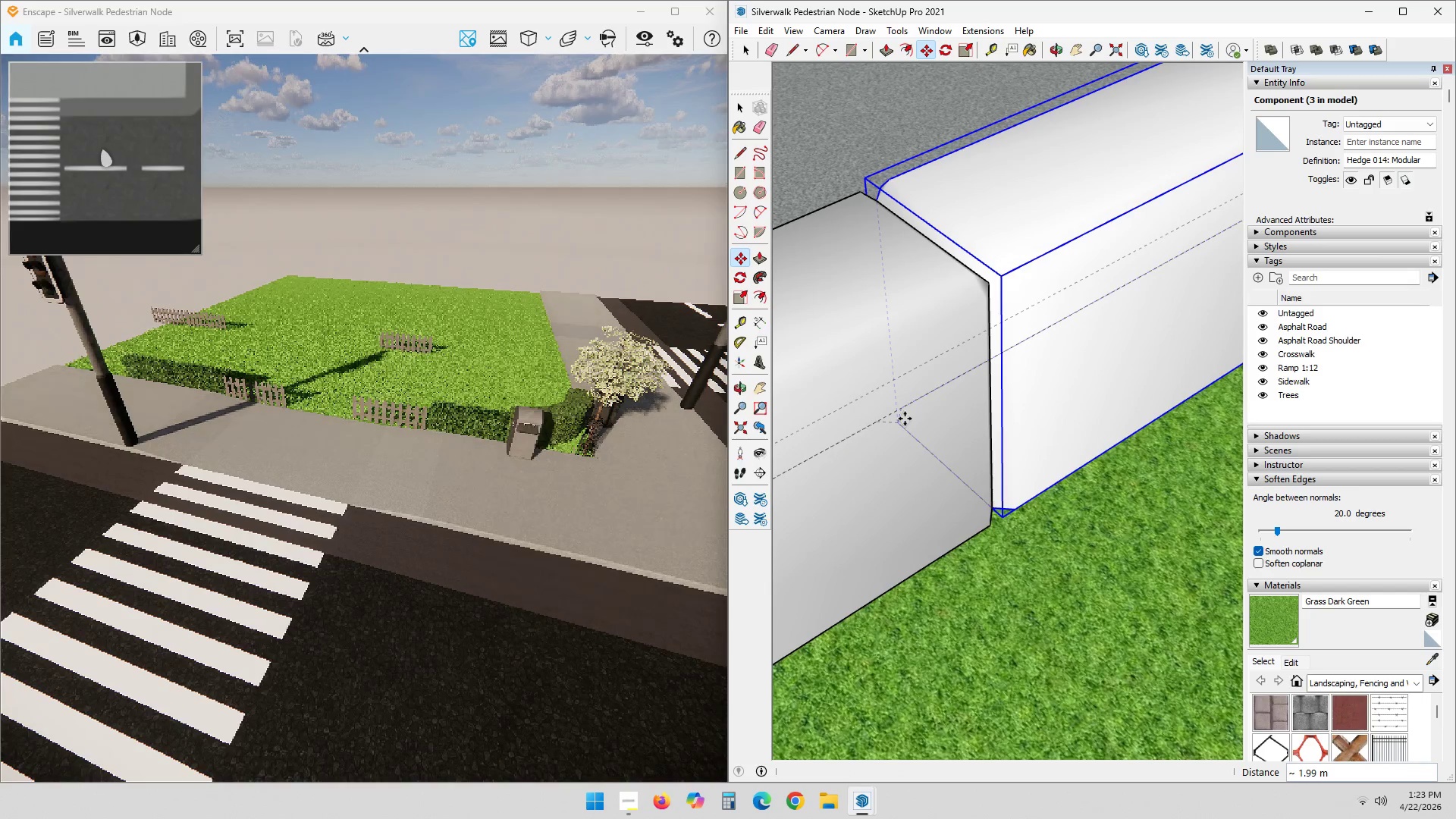 
key(NumpadMultiply)
 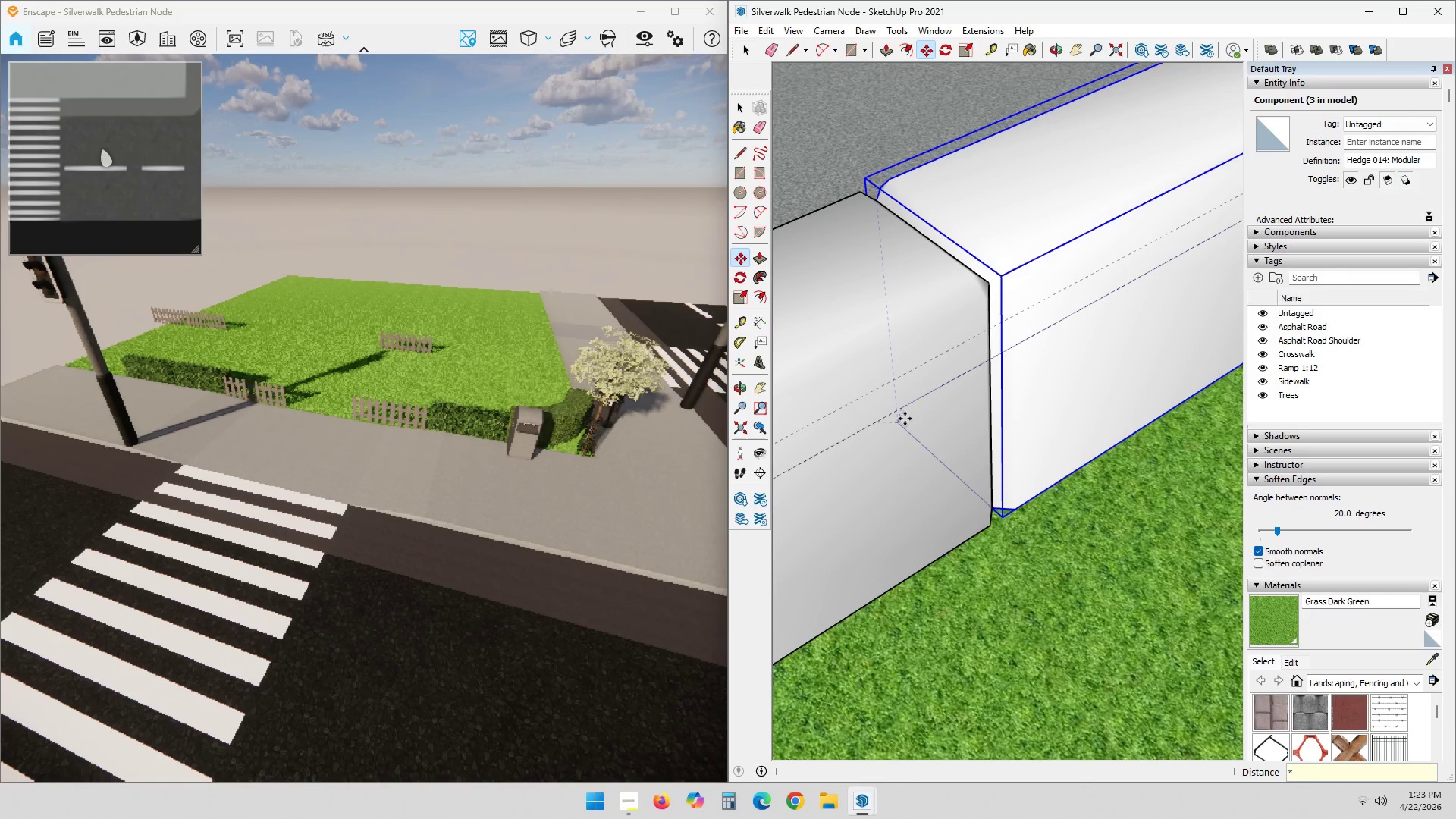 
key(Numpad5)
 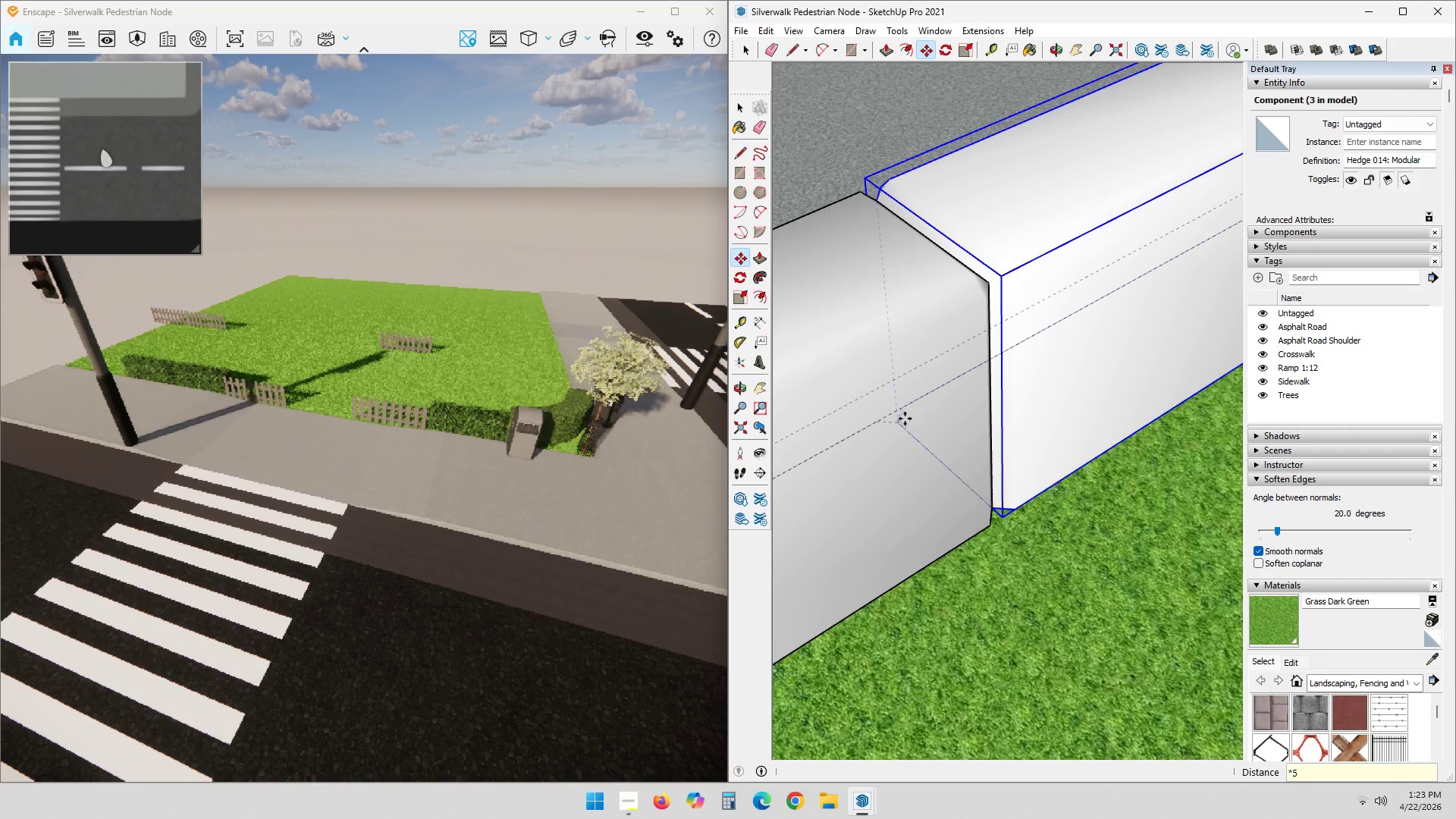 
key(NumpadEnter)
 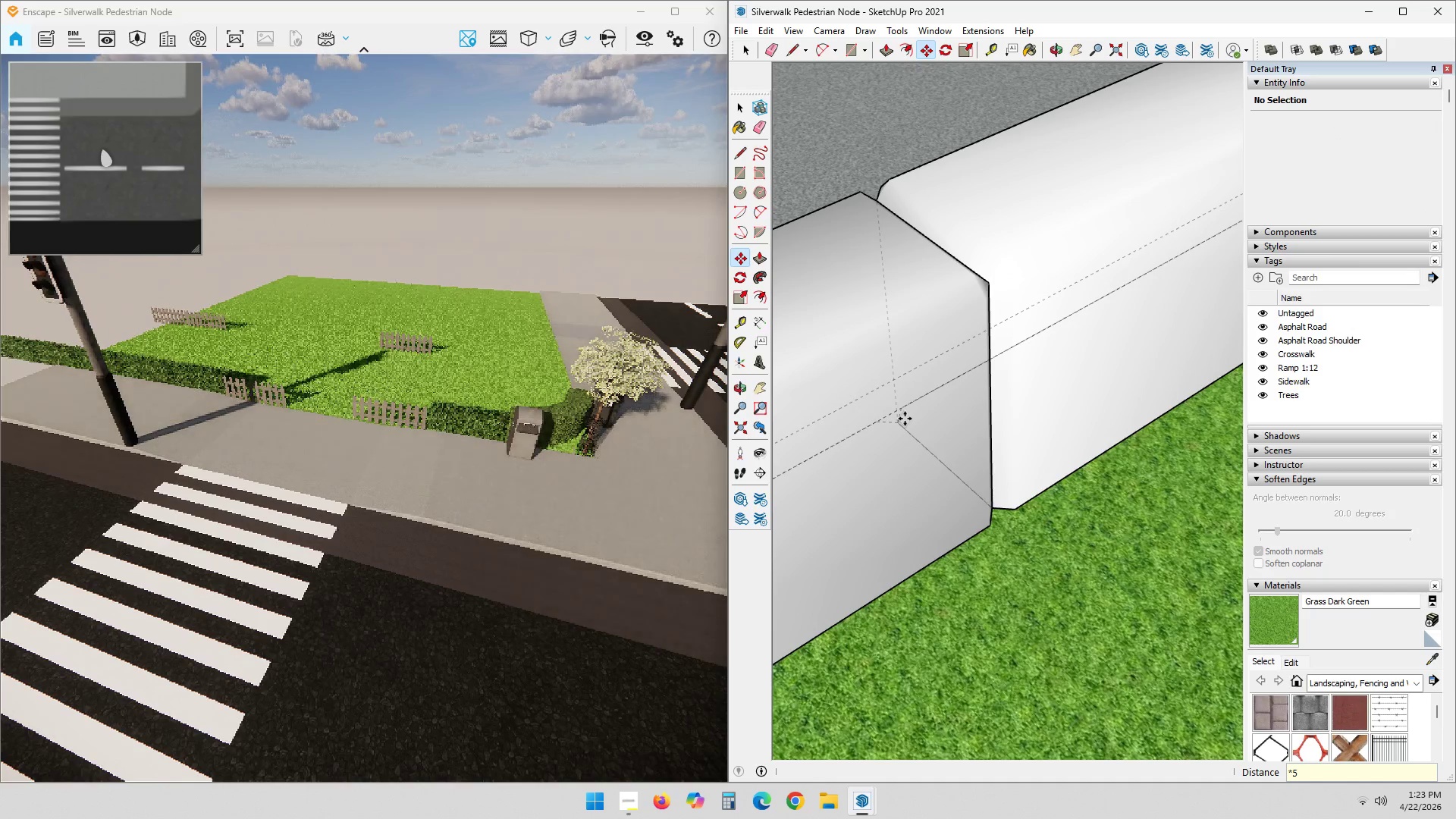 
key(Space)
 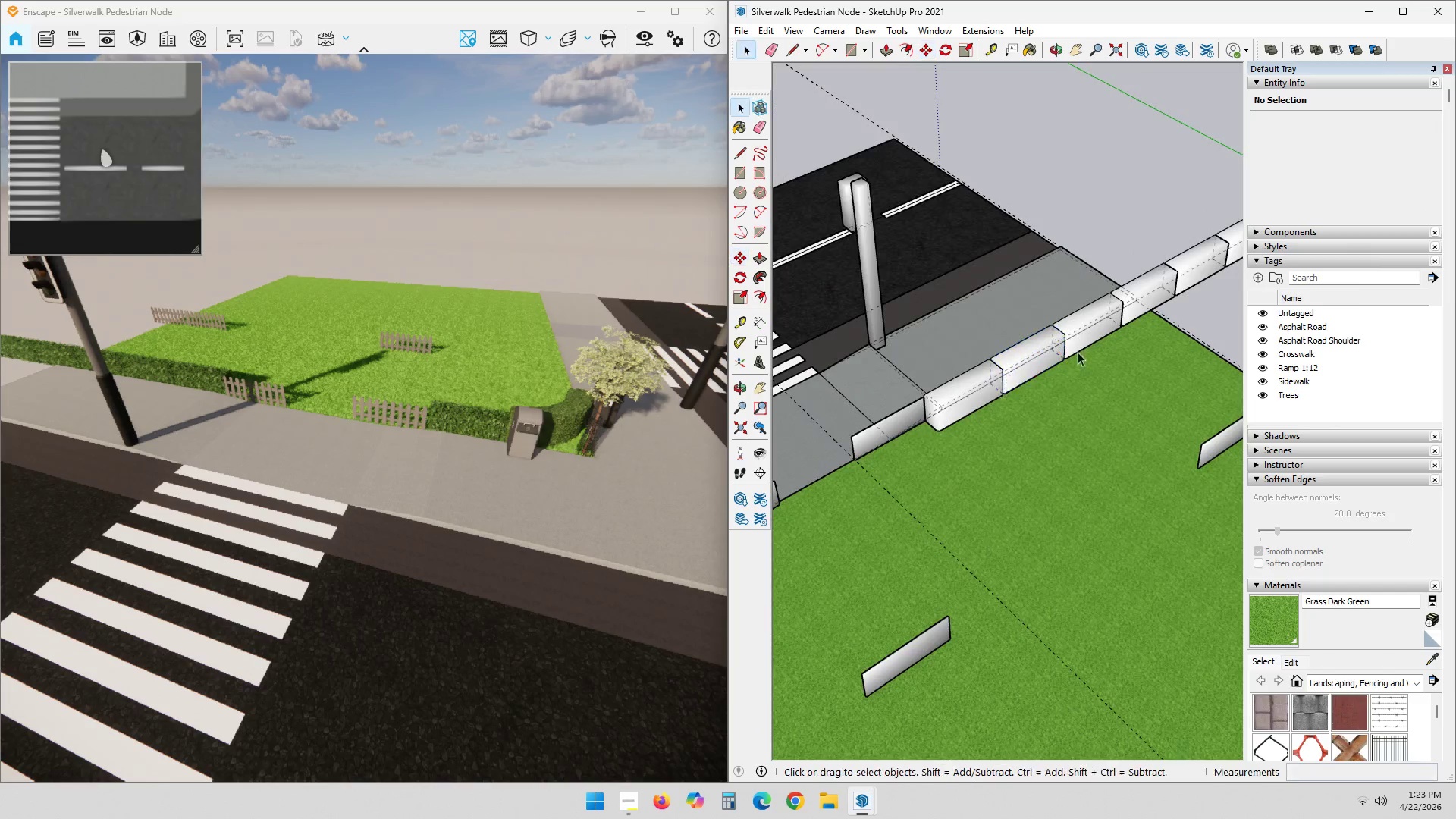 
key(Shift+ShiftLeft)
 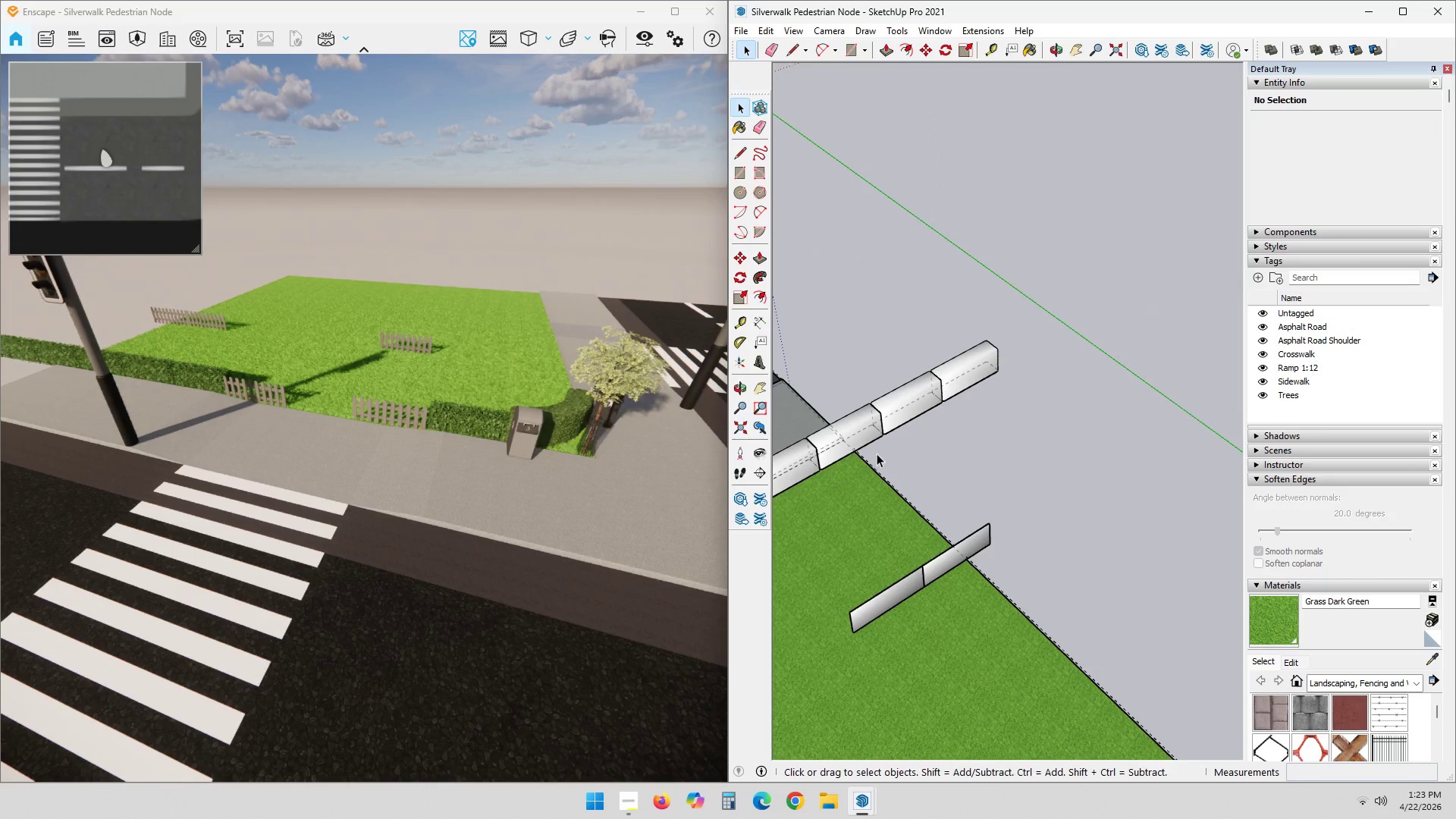 
scroll: coordinate [1015, 380], scroll_direction: down, amount: 24.0
 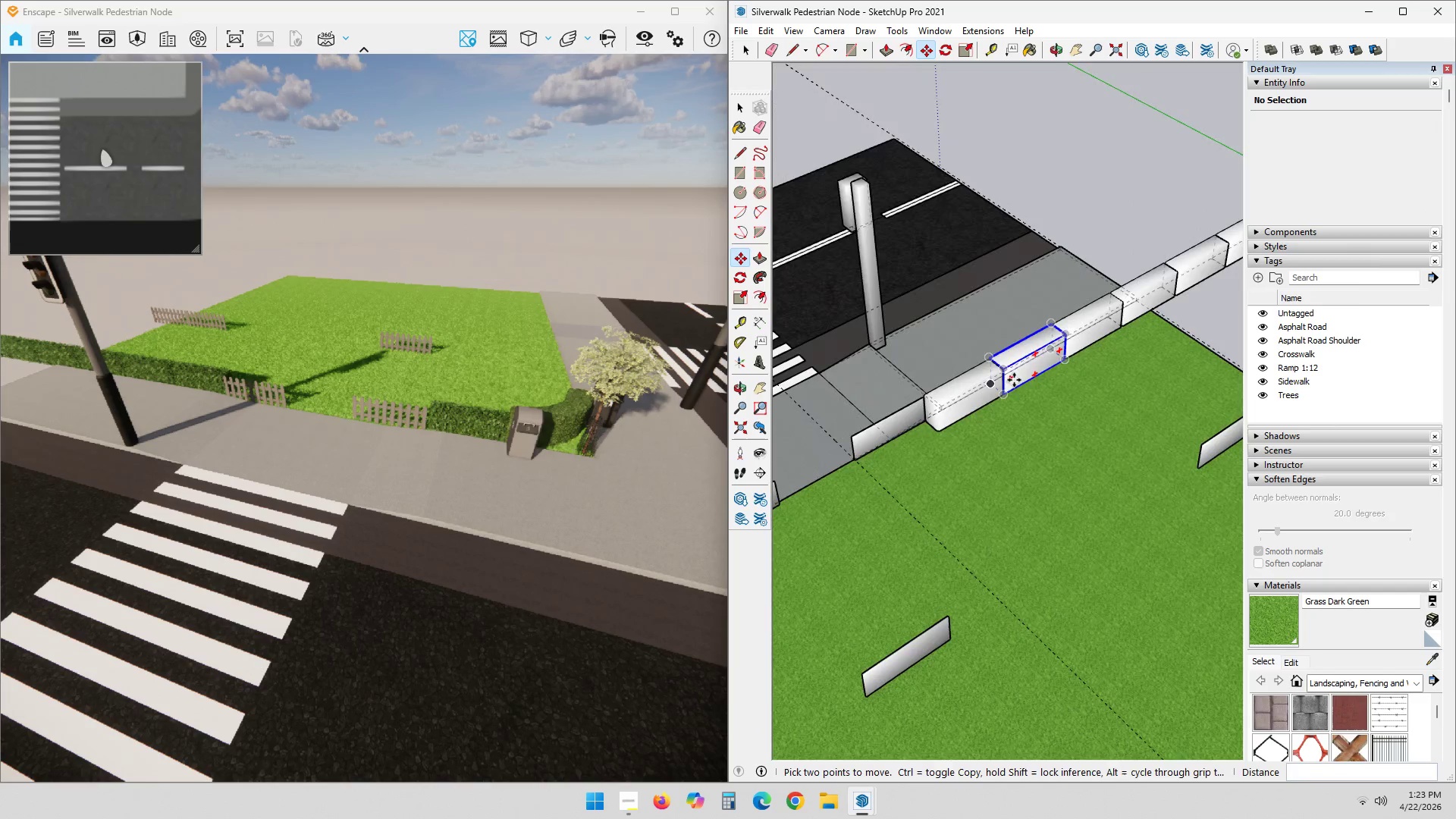 
key(E)
 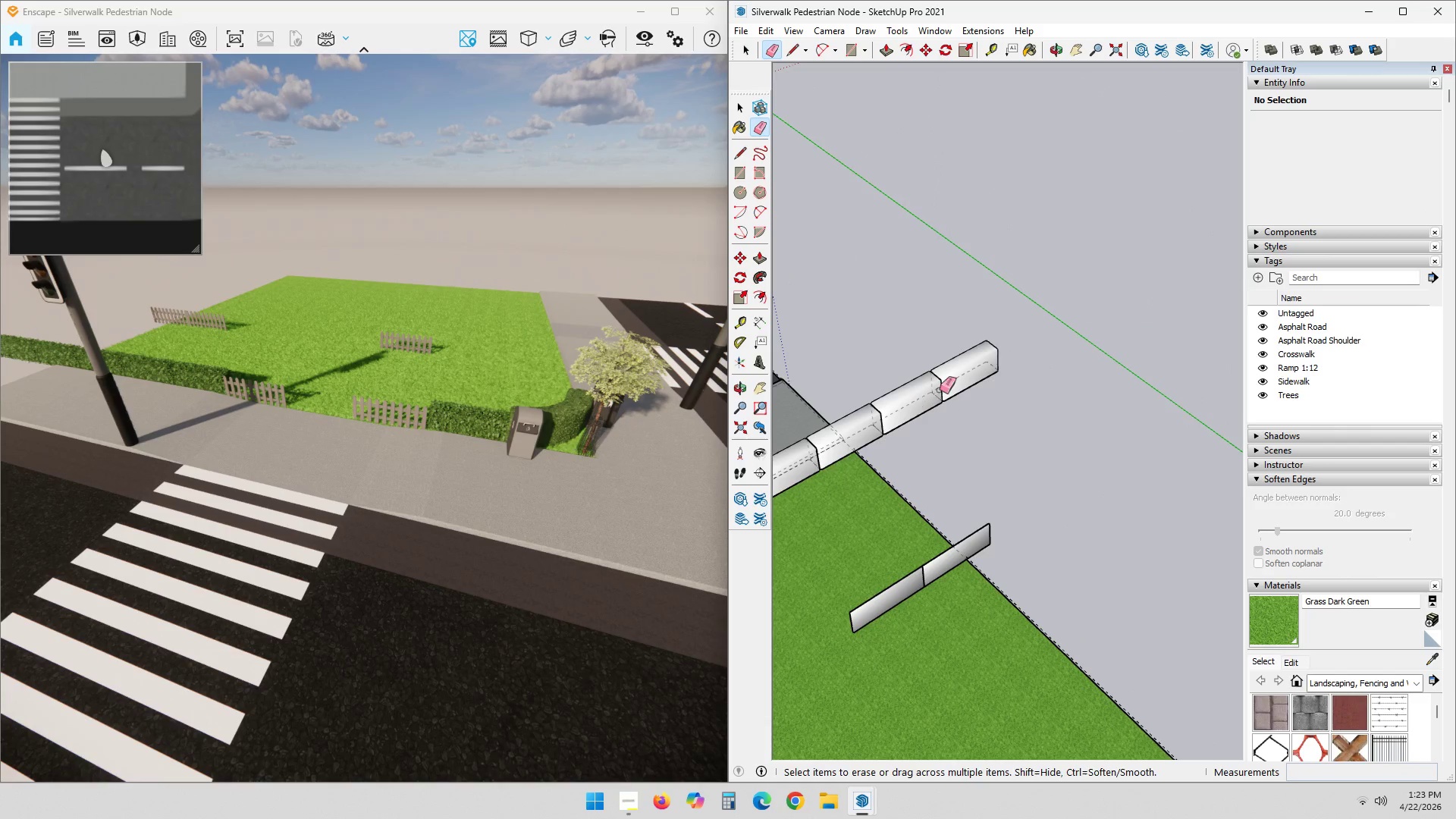 
key(Space)
 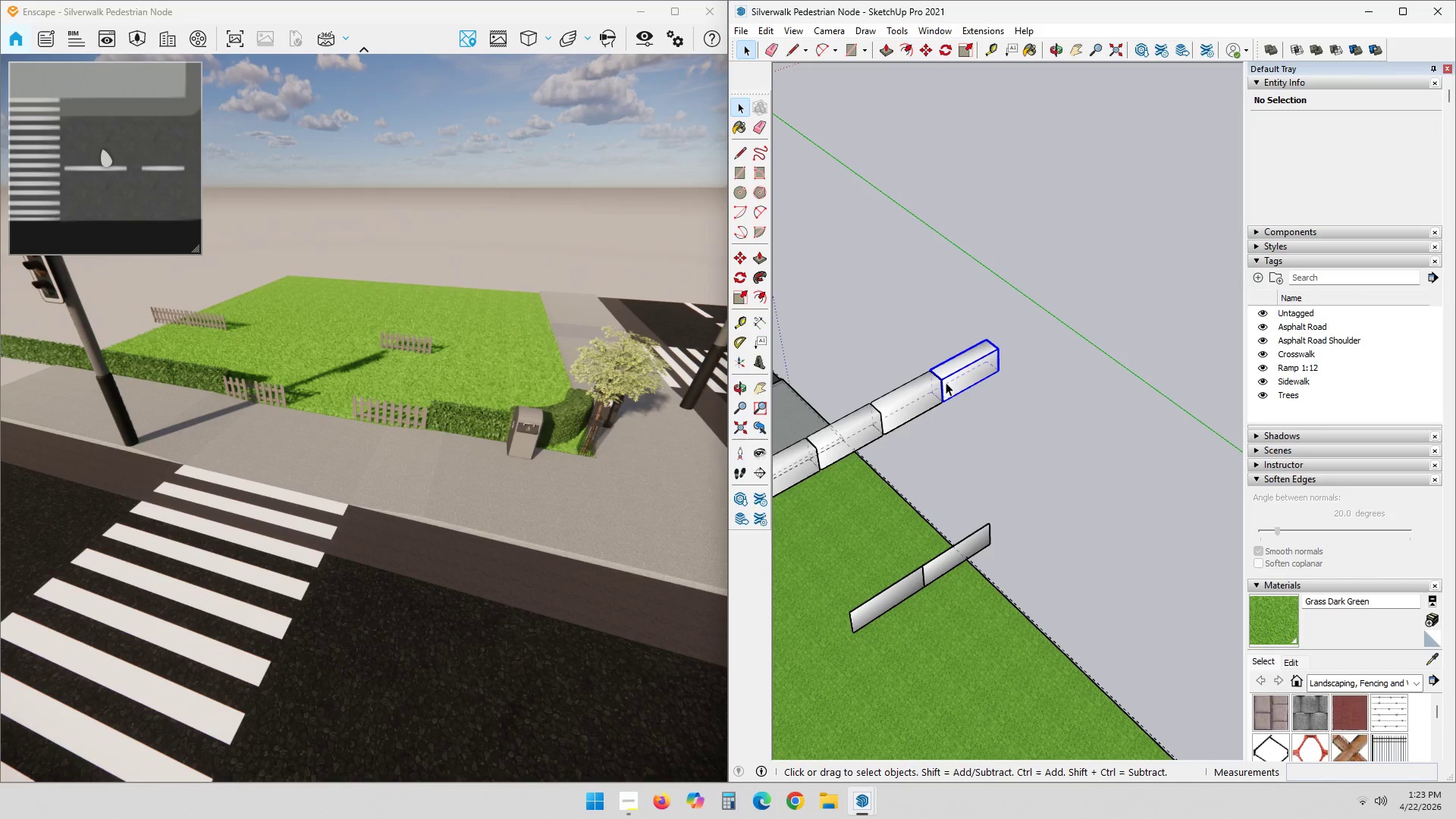 
key(Control+ControlLeft)
 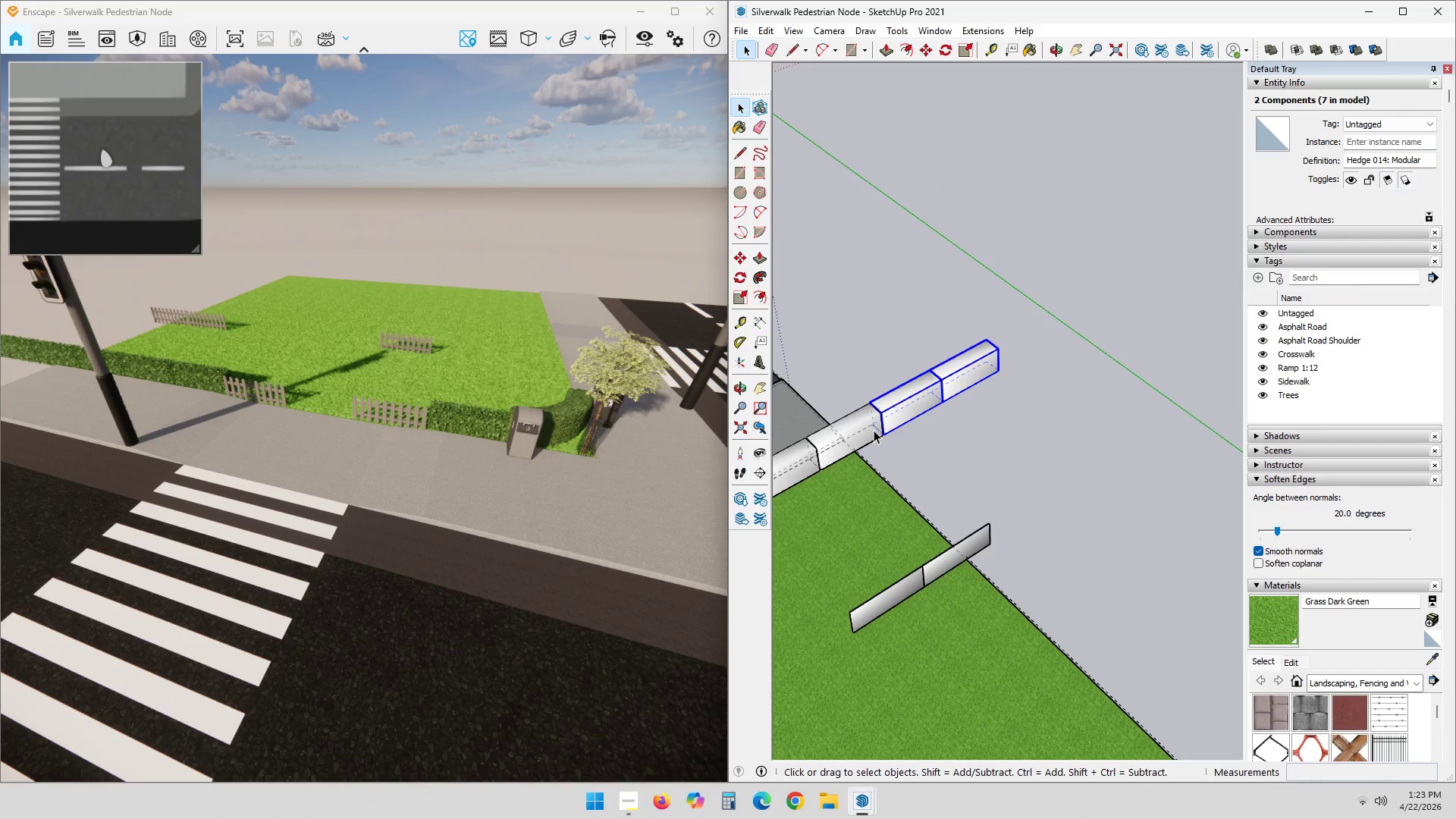 
key(Delete)
 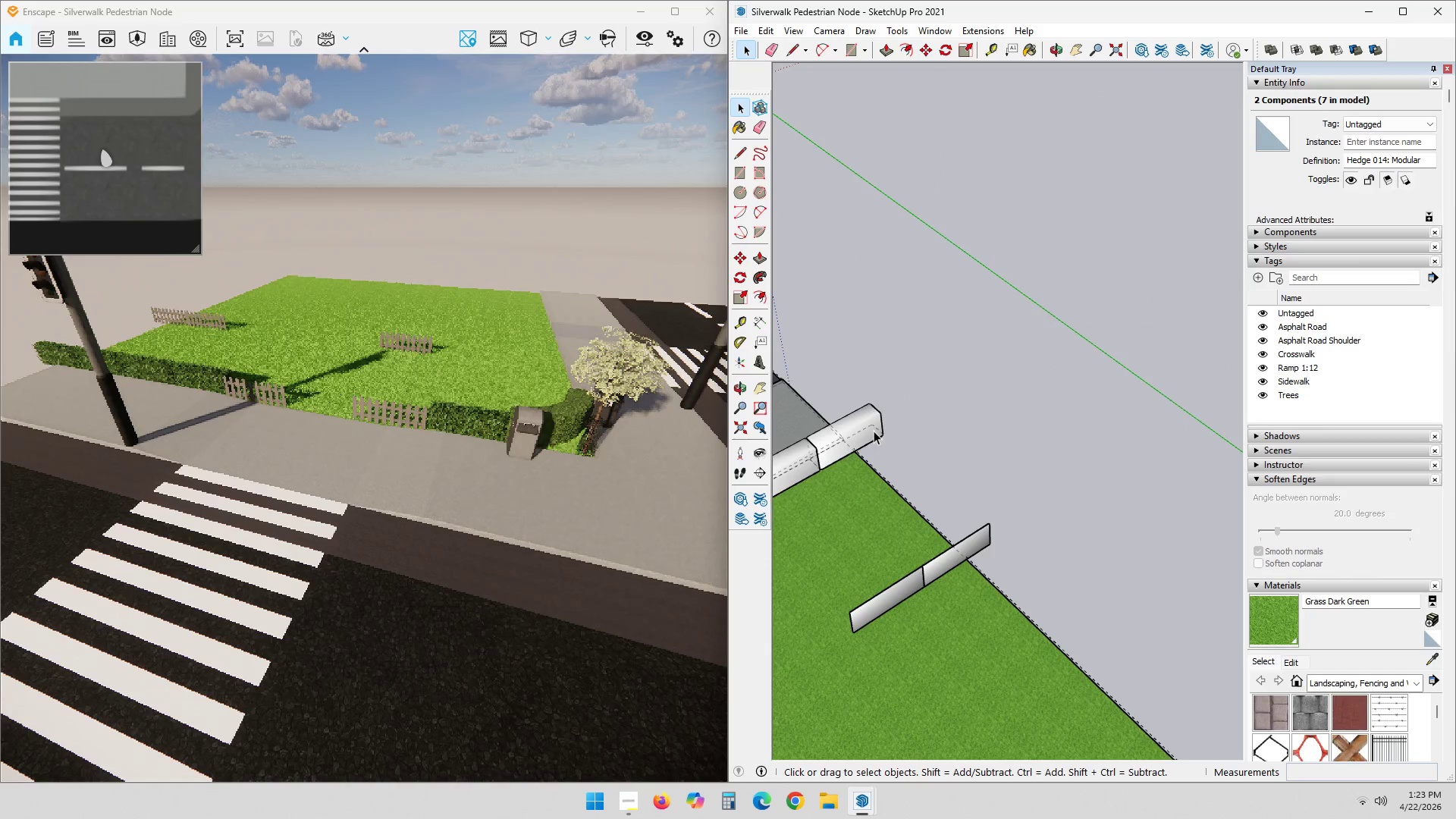 
scroll: coordinate [857, 497], scroll_direction: down, amount: 2.0
 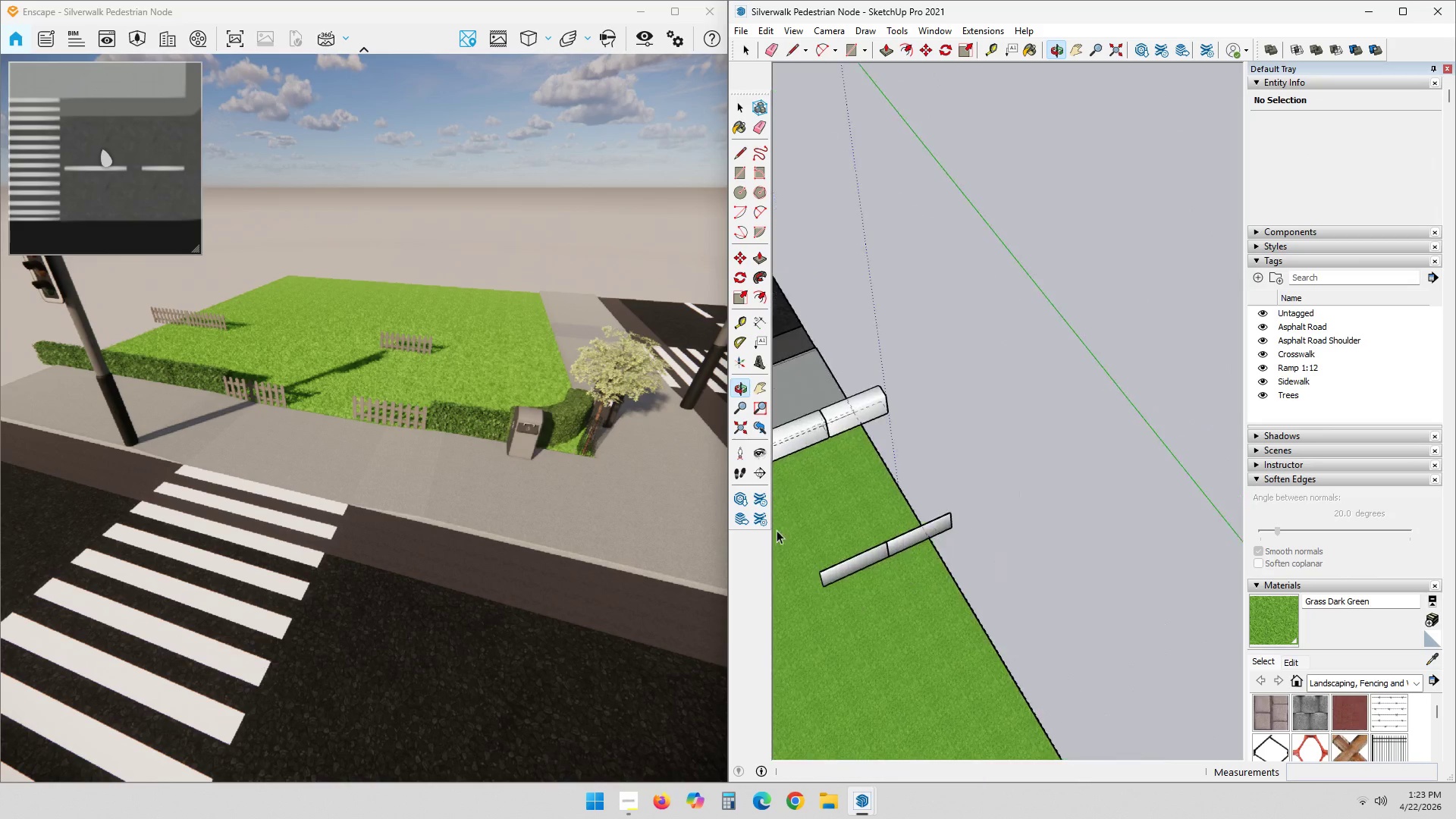 
scroll: coordinate [858, 441], scroll_direction: up, amount: 3.0
 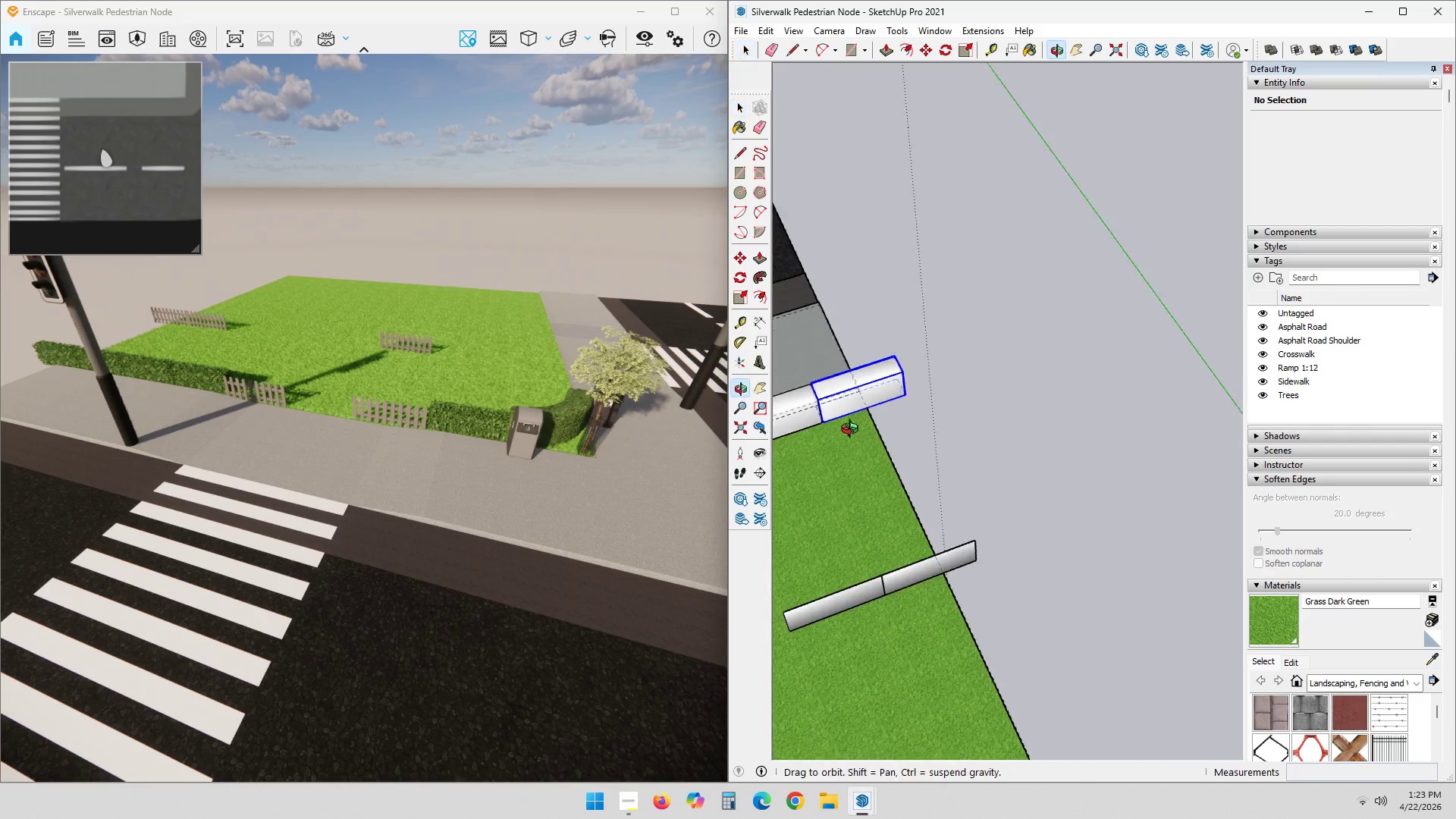 
key(S)
 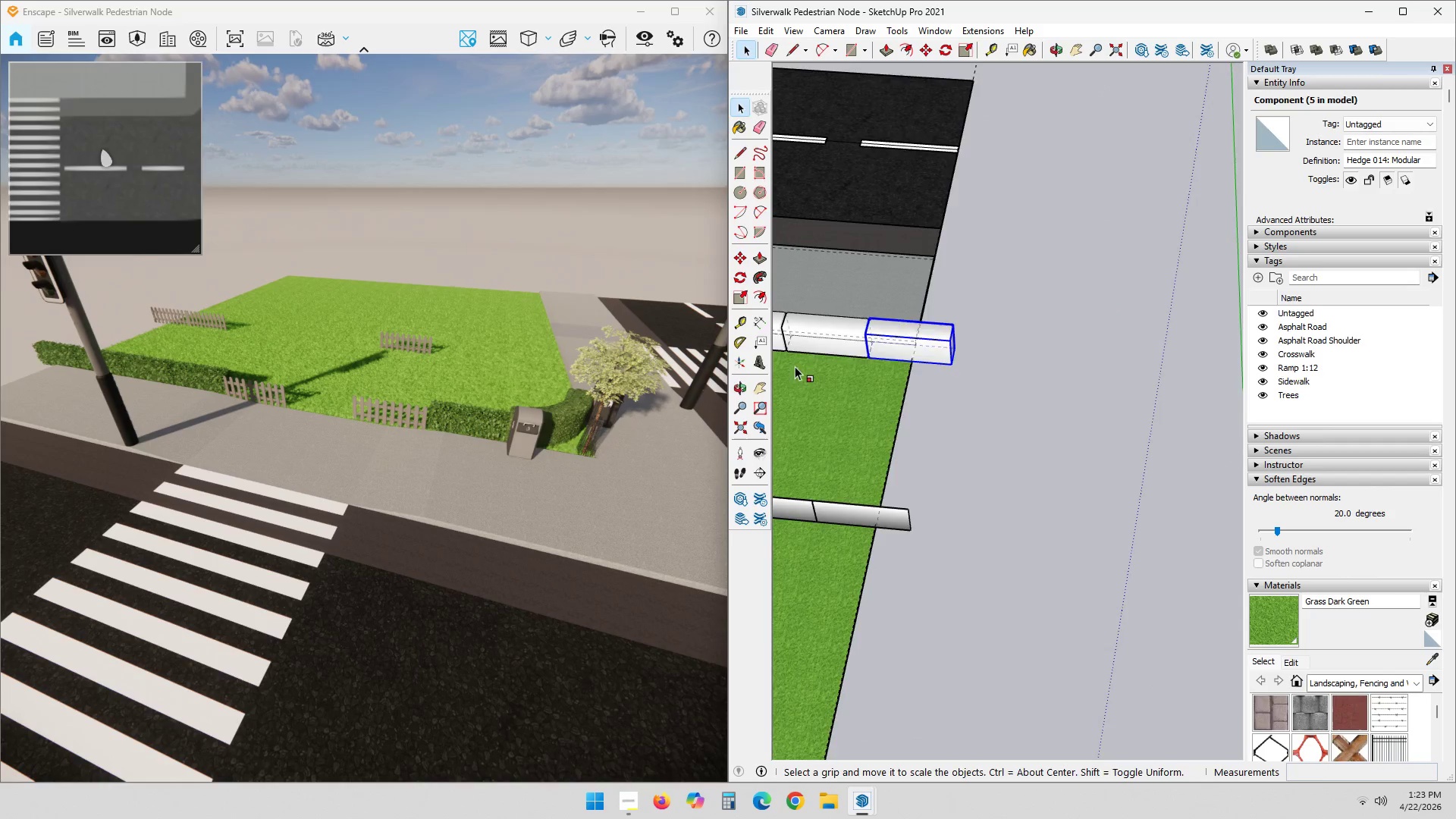 
scroll: coordinate [961, 344], scroll_direction: up, amount: 9.0
 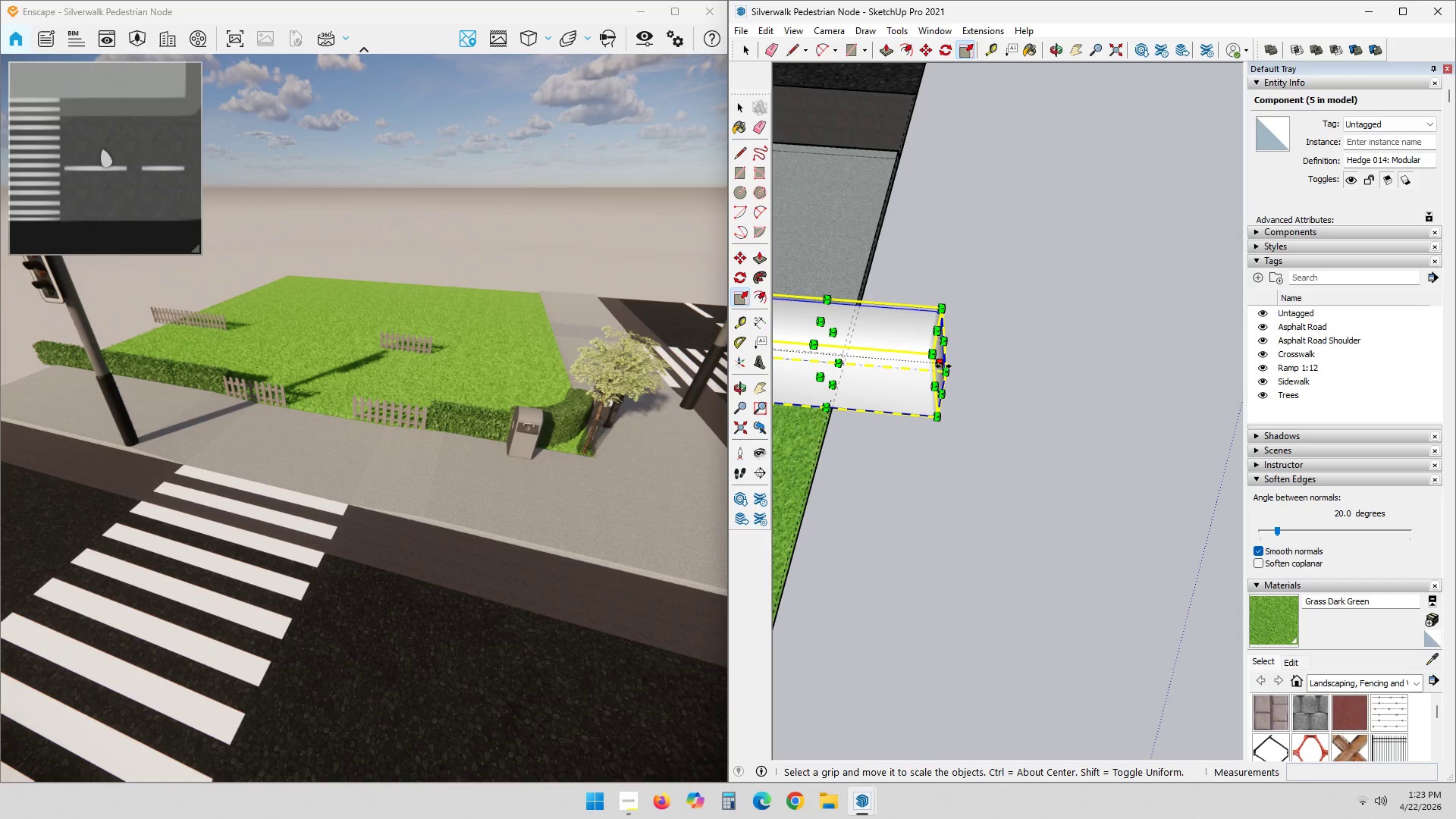 
left_click([943, 366])
 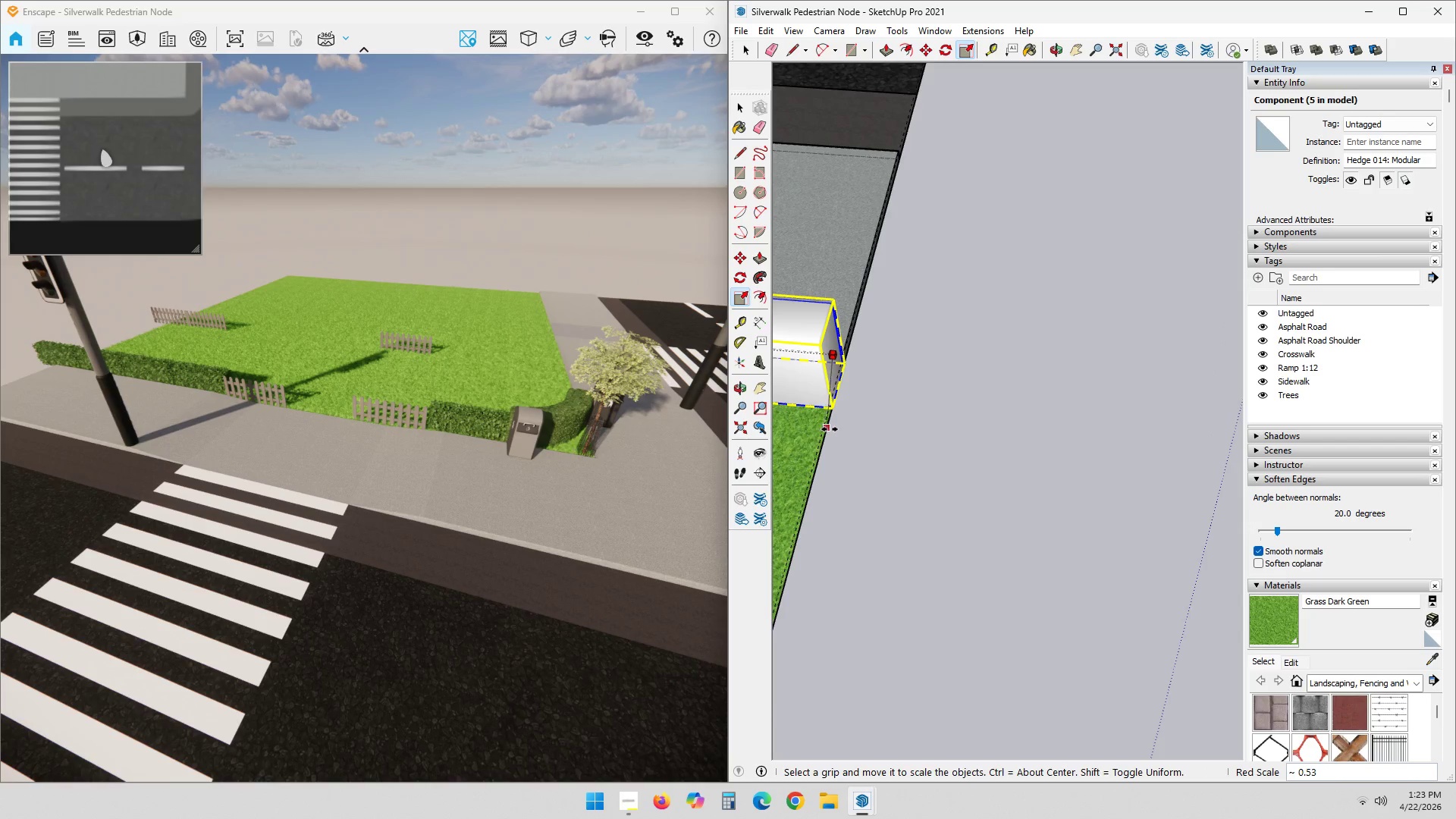 
left_click([830, 429])
 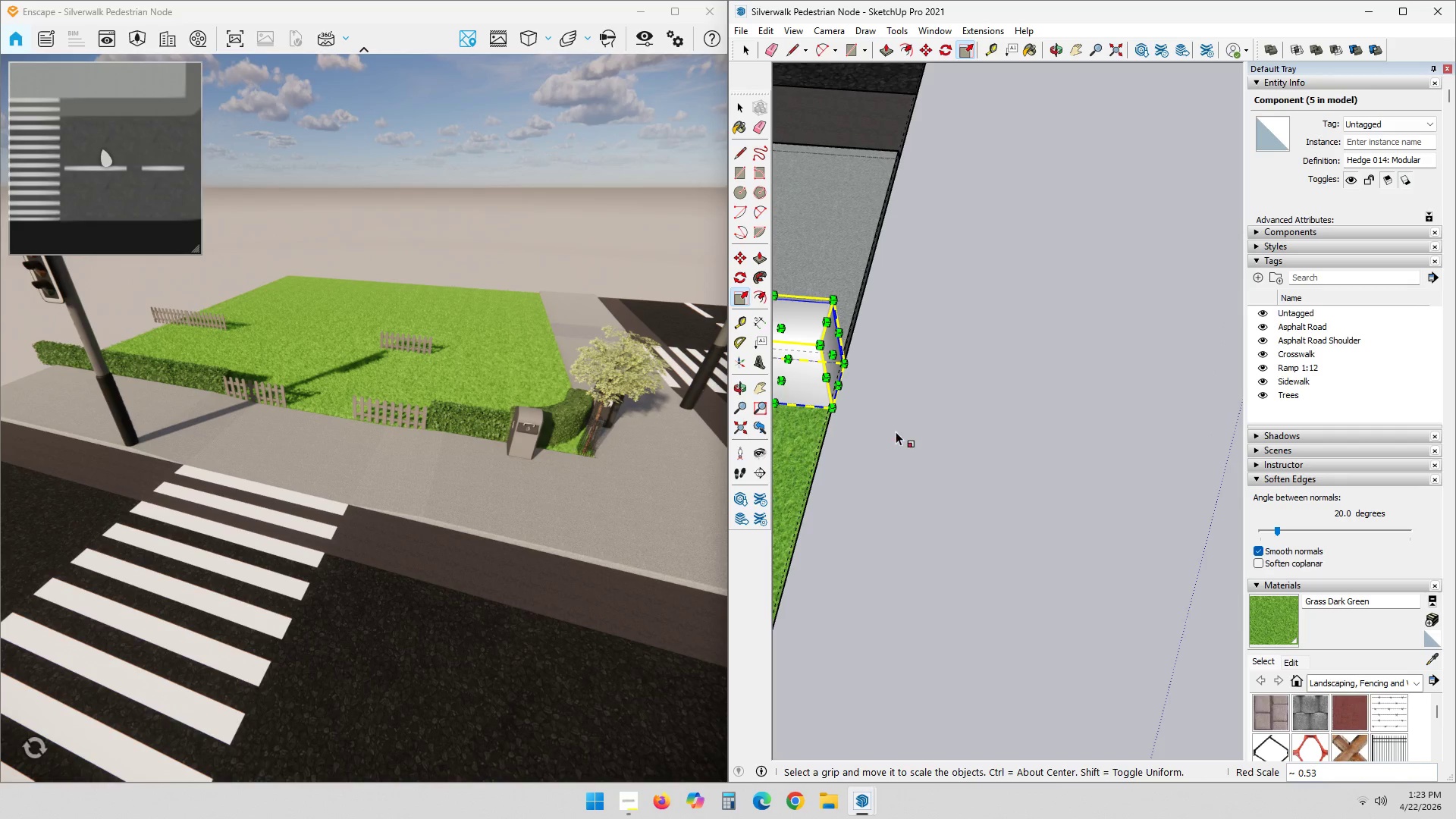 
key(Space)
 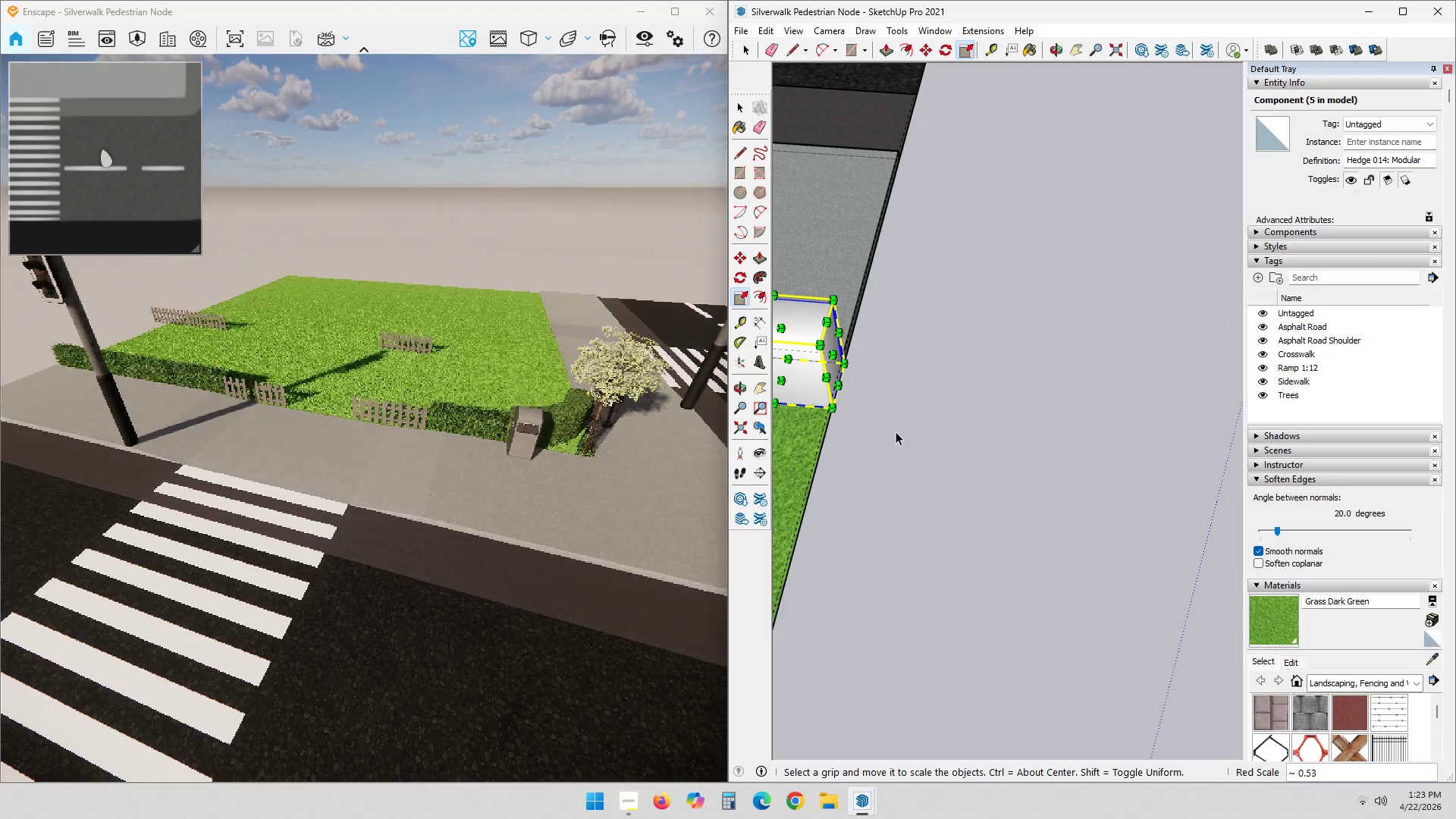 
key(Escape)
 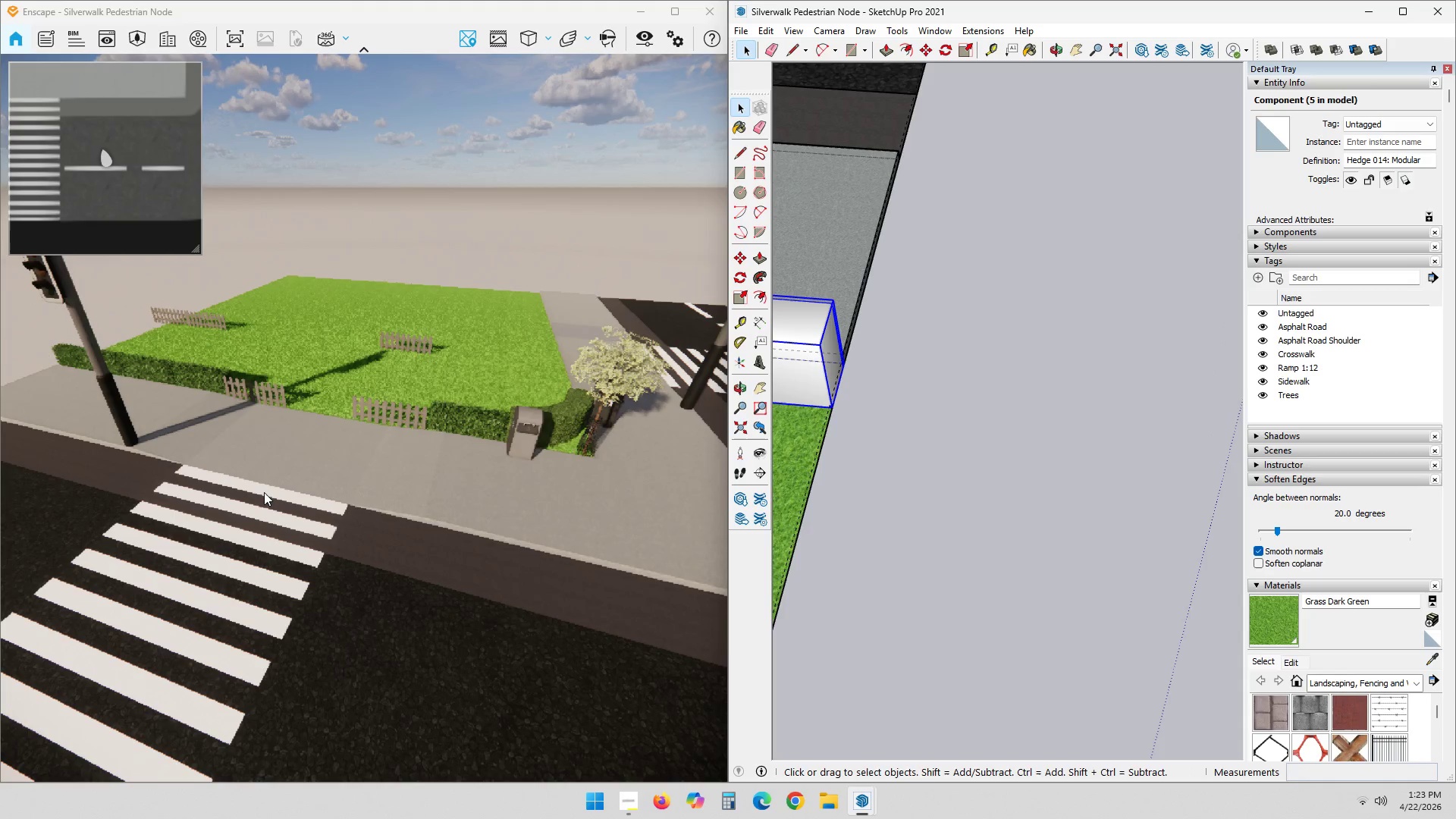 
left_click_drag(start_coordinate=[238, 506], to_coordinate=[499, 422])
 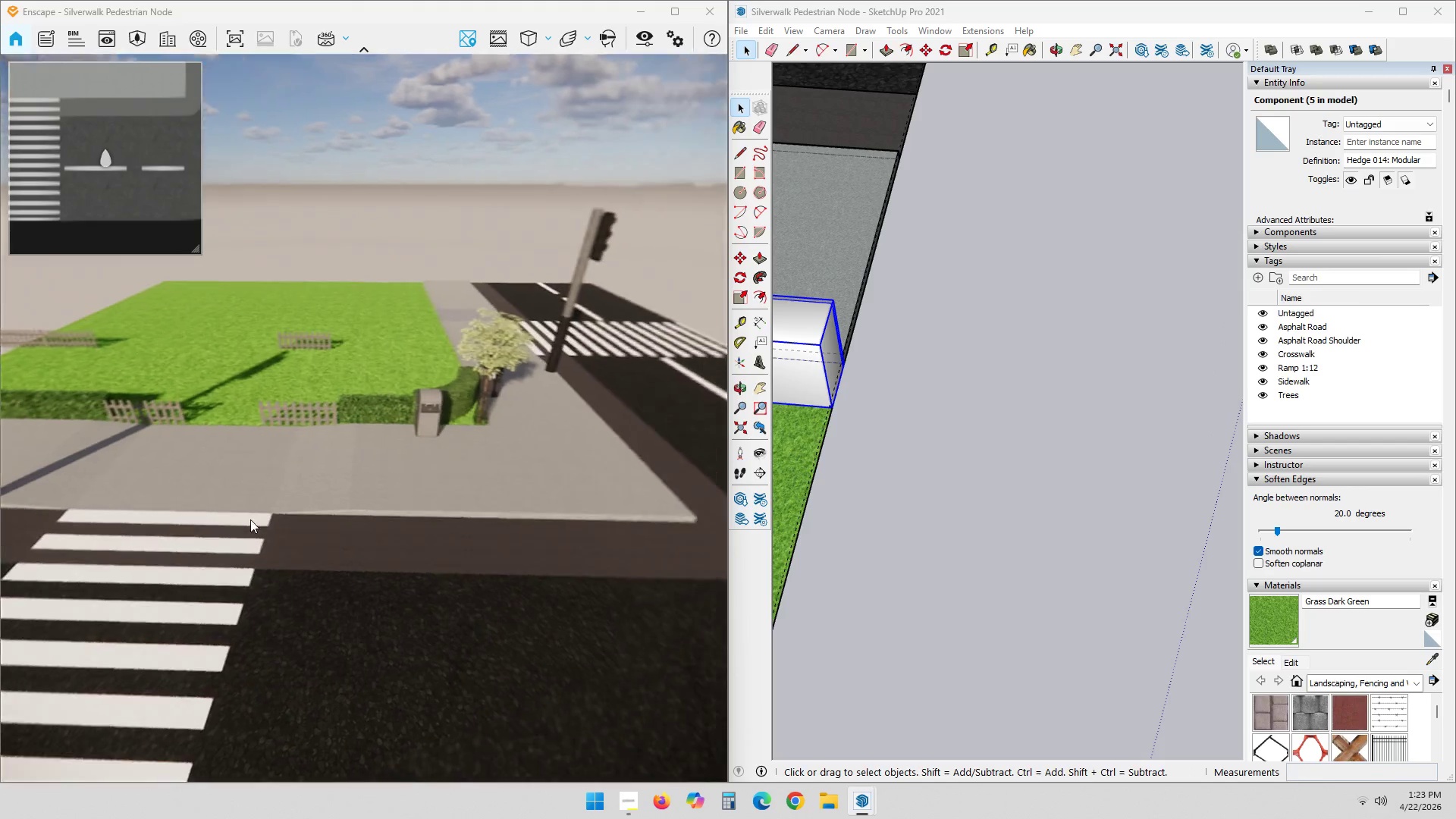 
hold_key(key=ShiftLeft, duration=0.66)
scroll: coordinate [236, 496], scroll_direction: down, amount: 4.0
 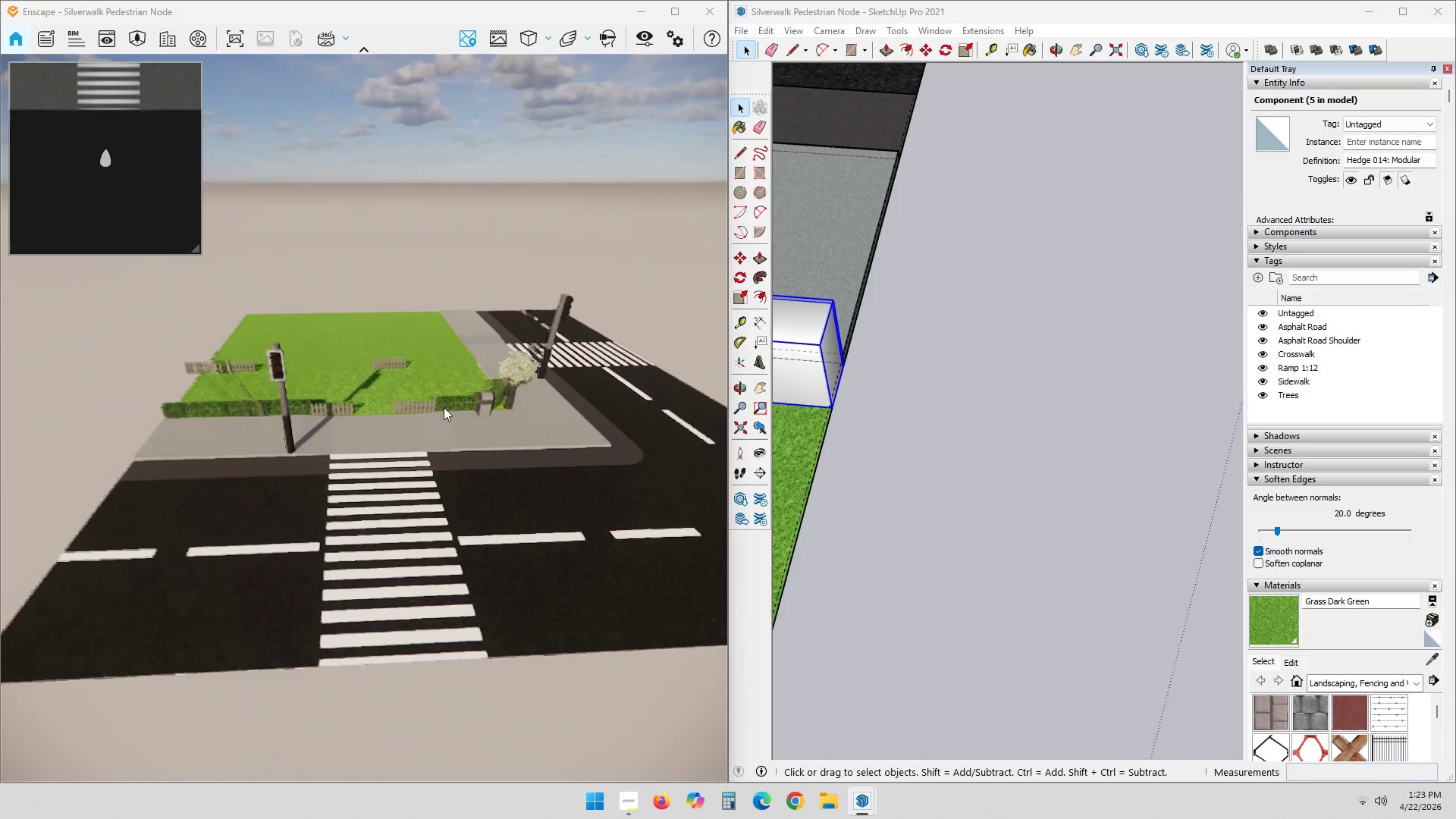 
scroll: coordinate [369, 386], scroll_direction: up, amount: 11.0
 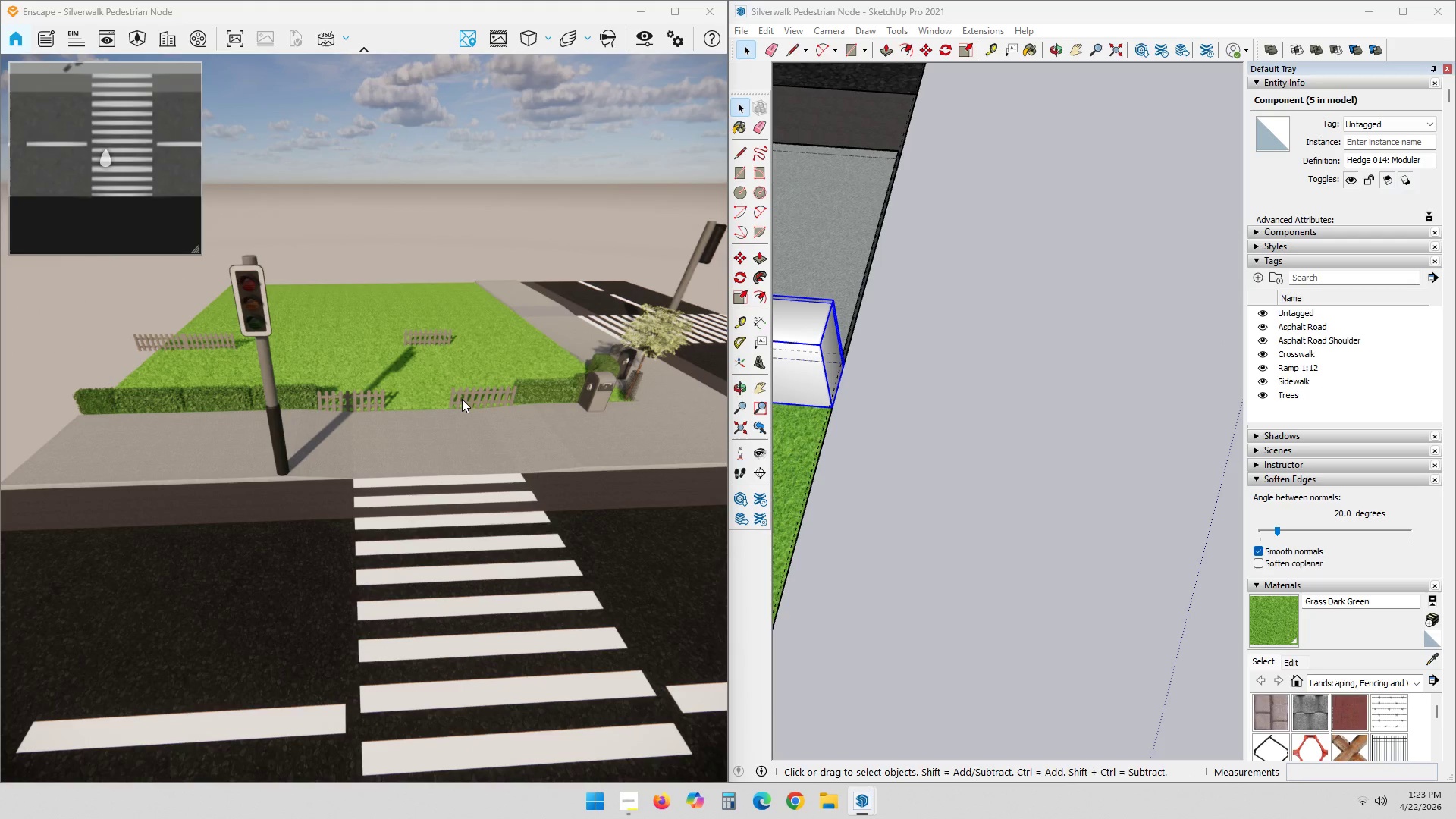 
scroll: coordinate [875, 465], scroll_direction: down, amount: 23.0
 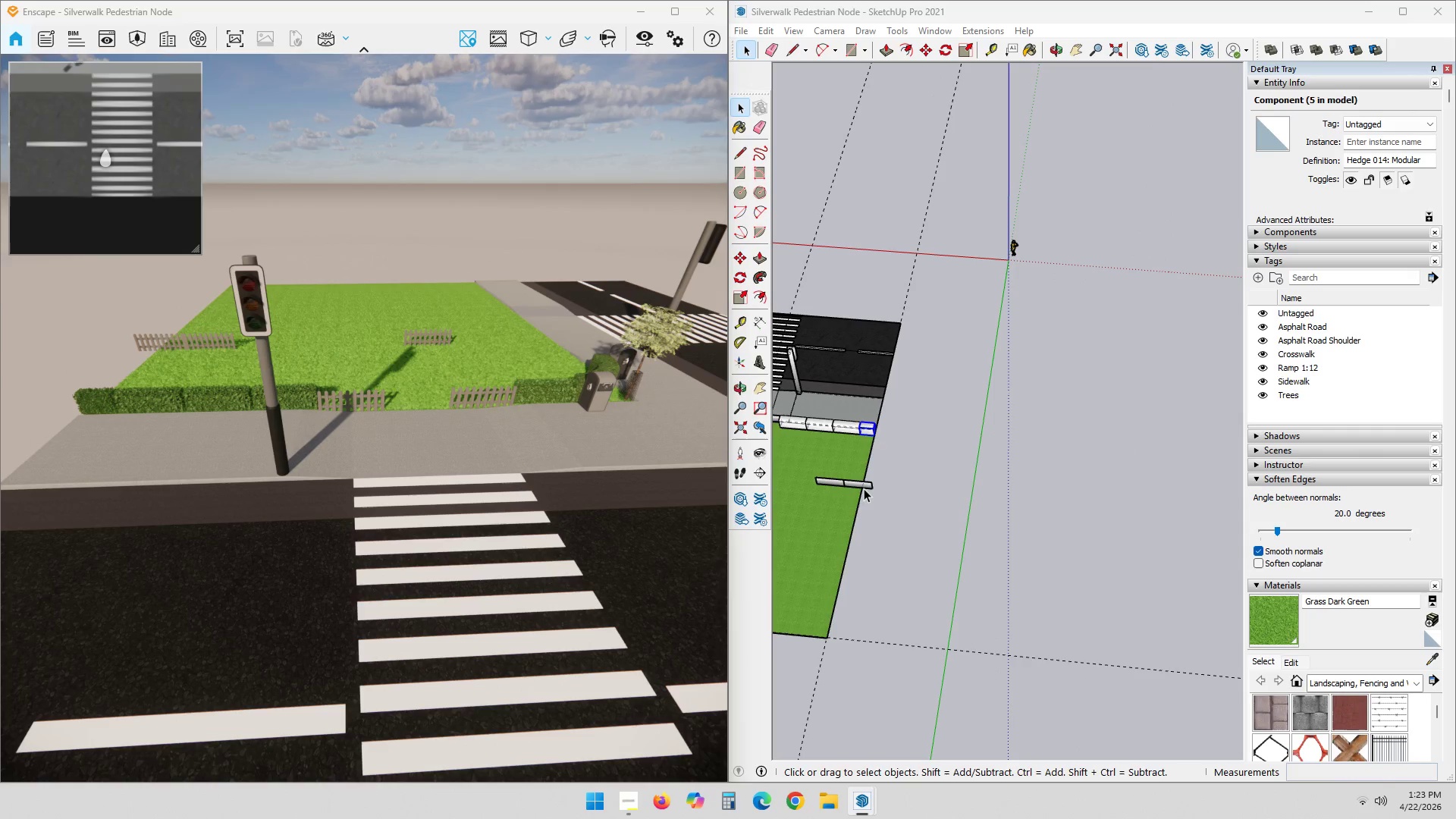 
key(Control+ControlLeft)
 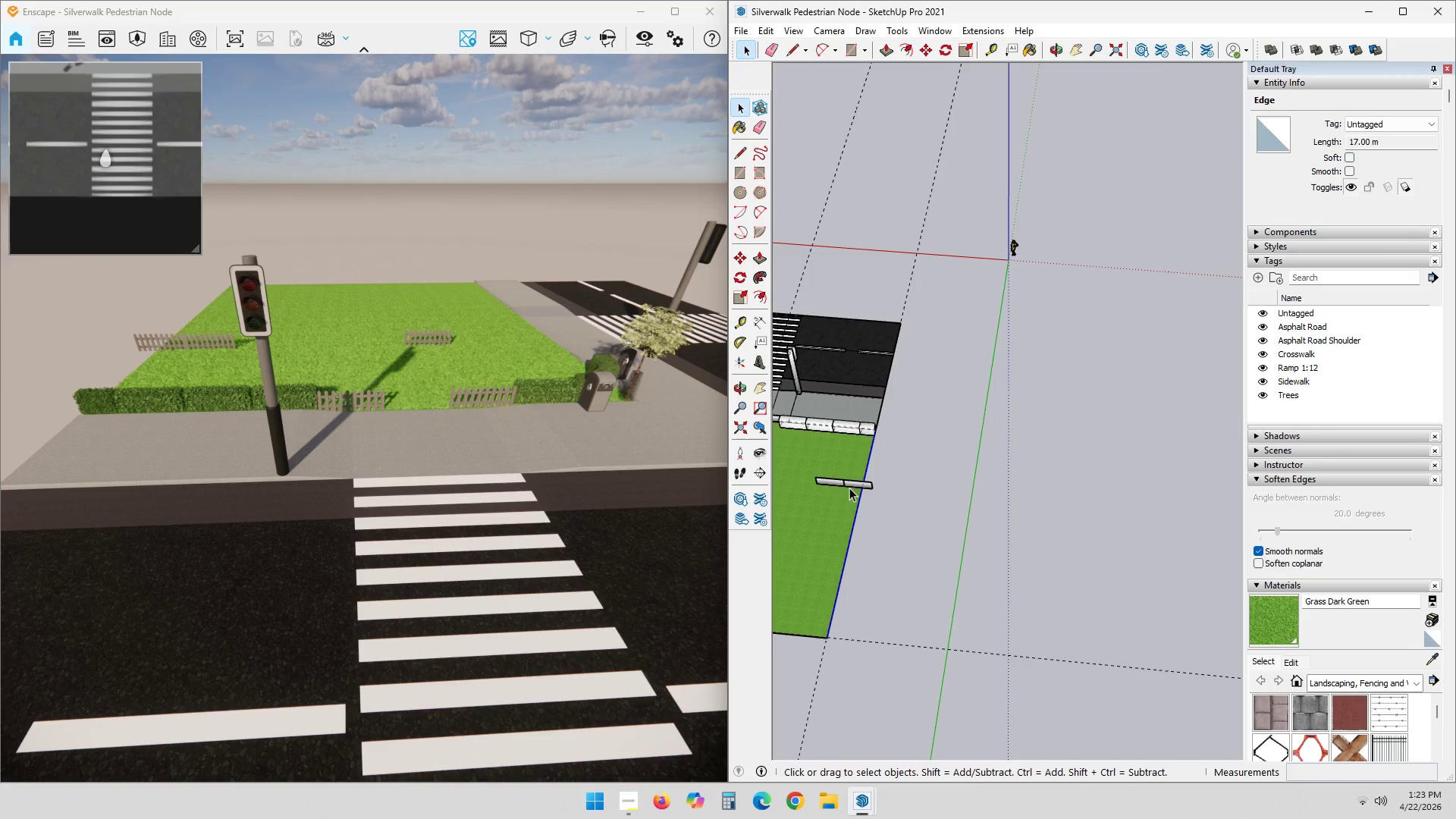 
left_click([851, 482])
 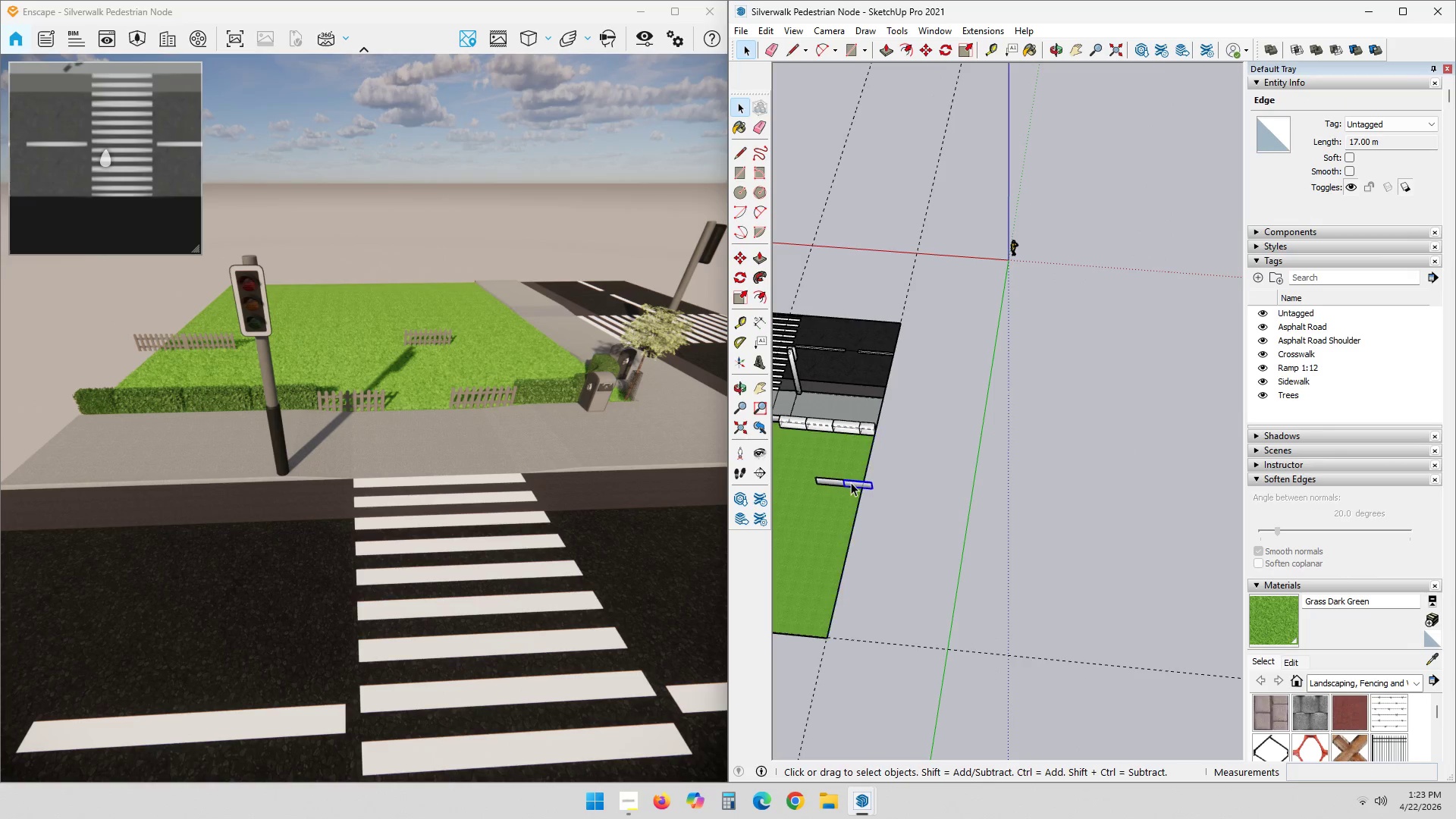 
key(Control+ControlLeft)
 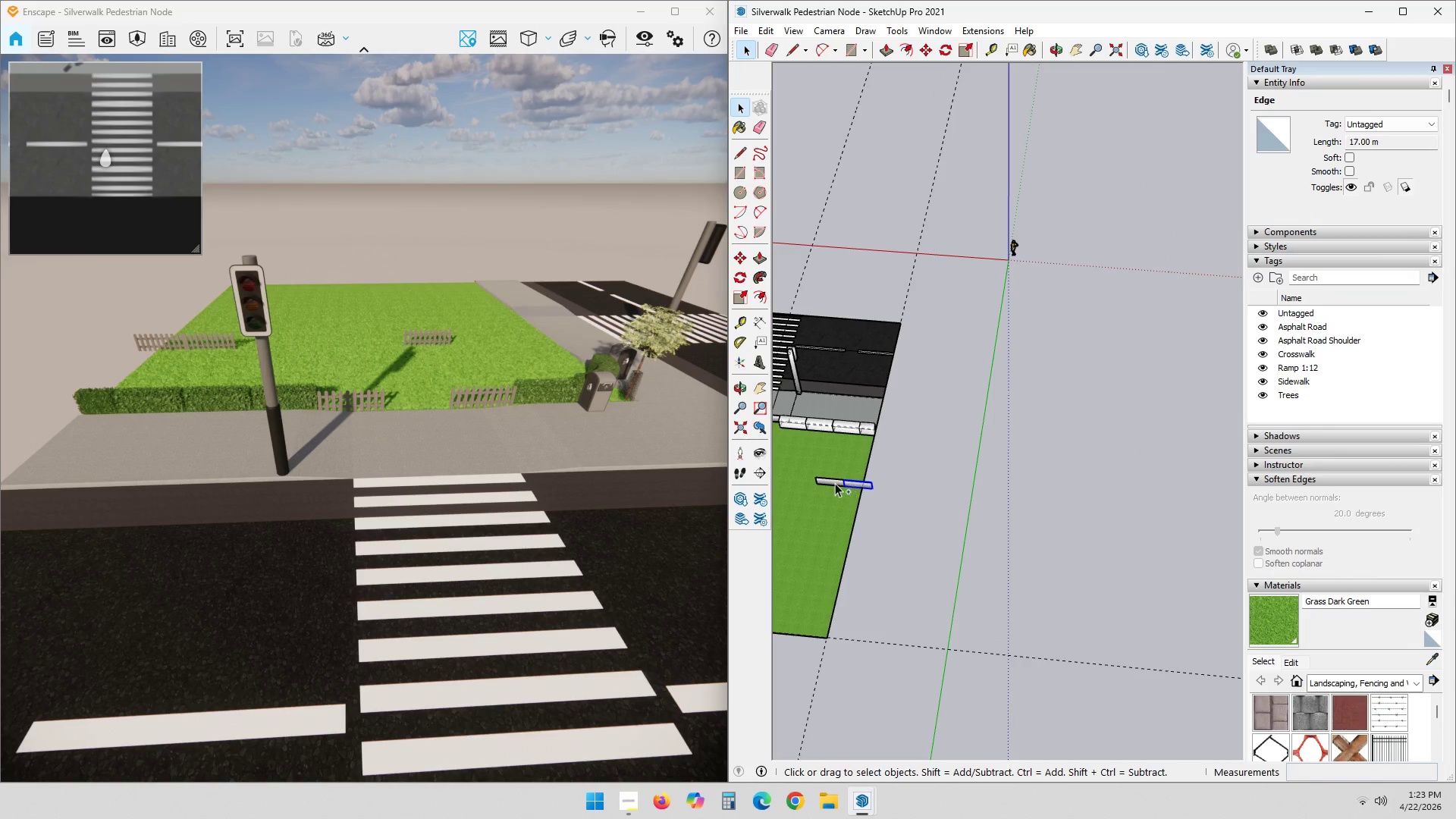 
double_click([834, 483])
 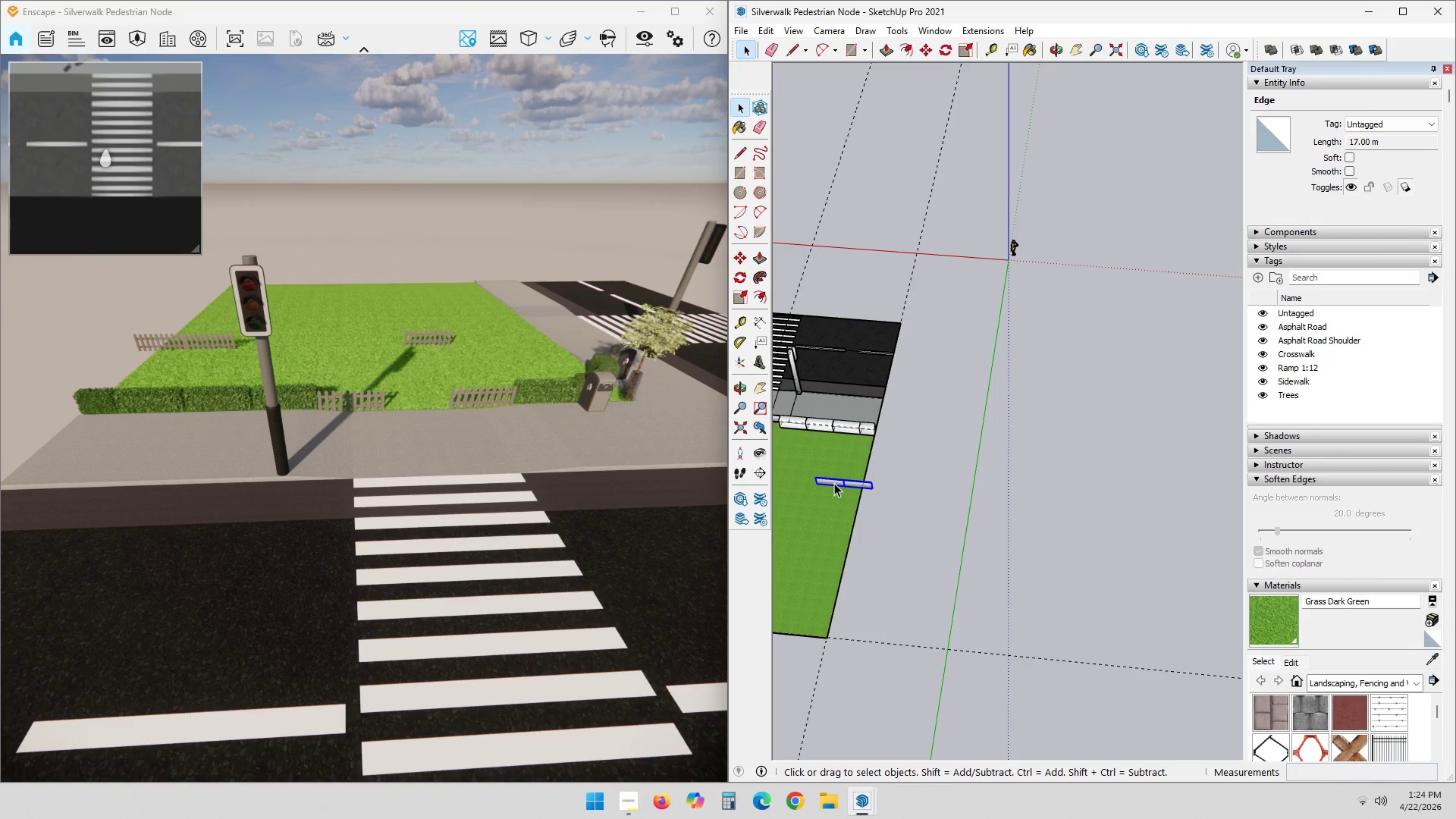 
key(Delete)
 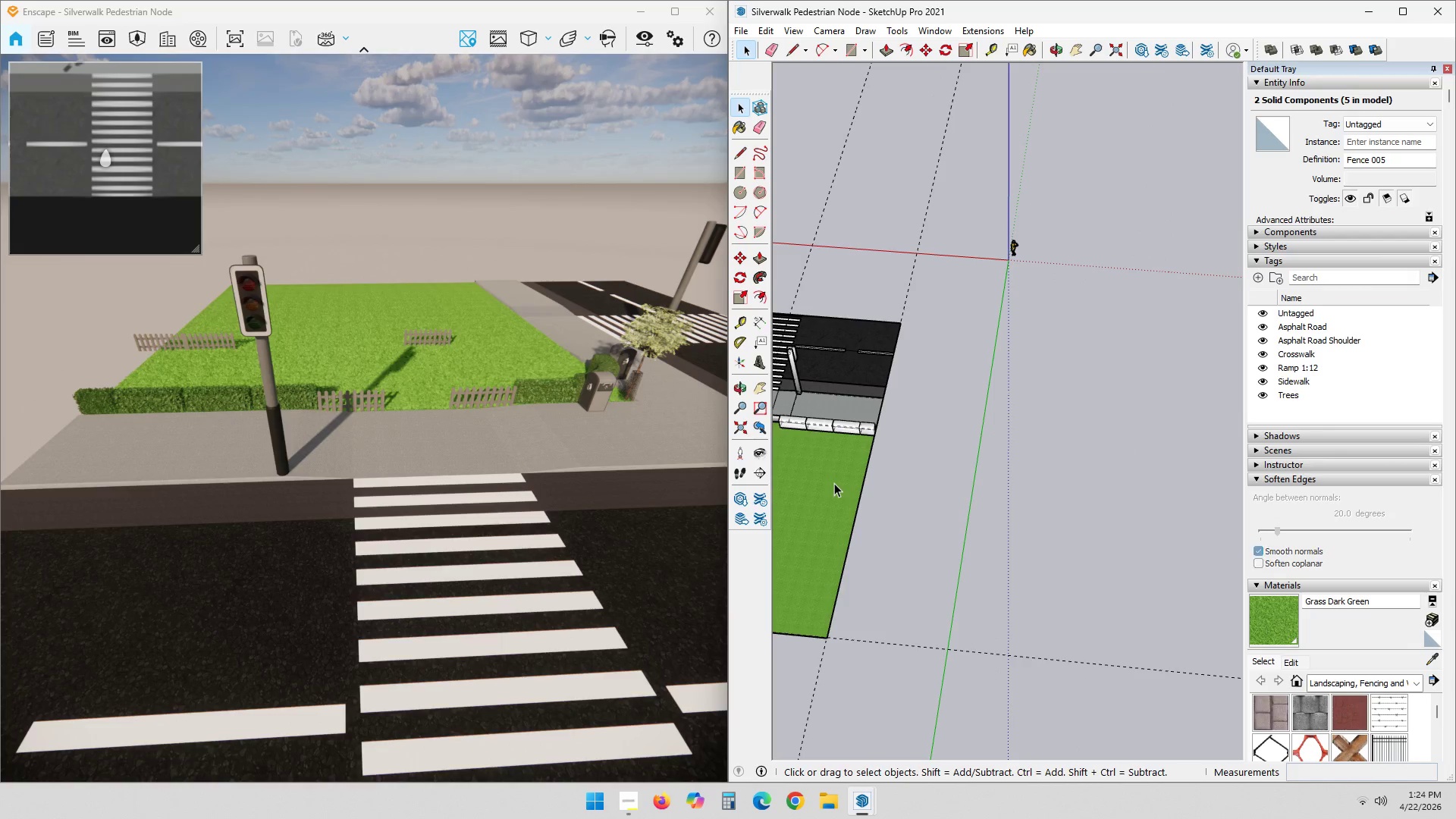 
scroll: coordinate [912, 472], scroll_direction: down, amount: 13.0
 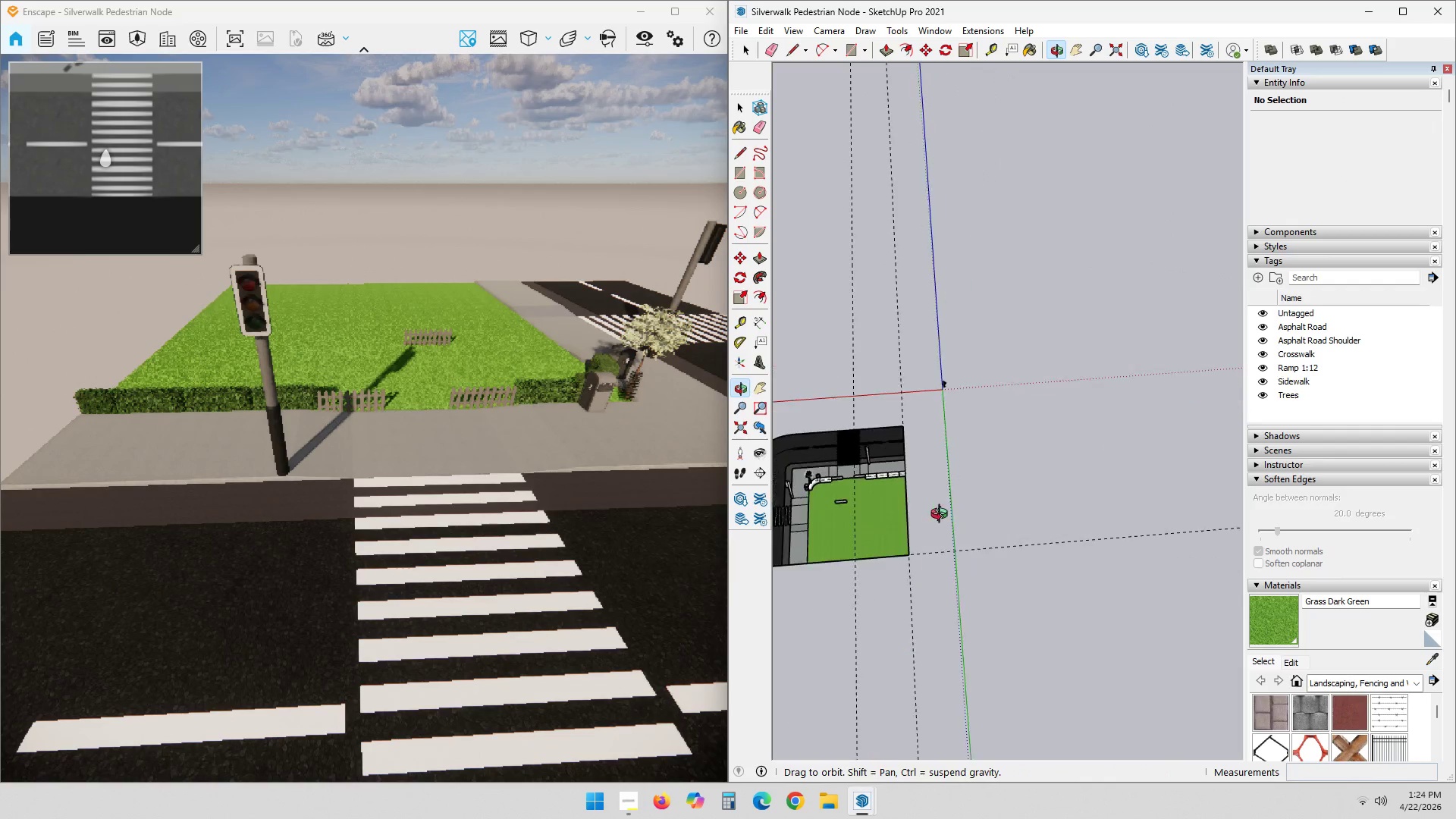 
key(Shift+ShiftLeft)
 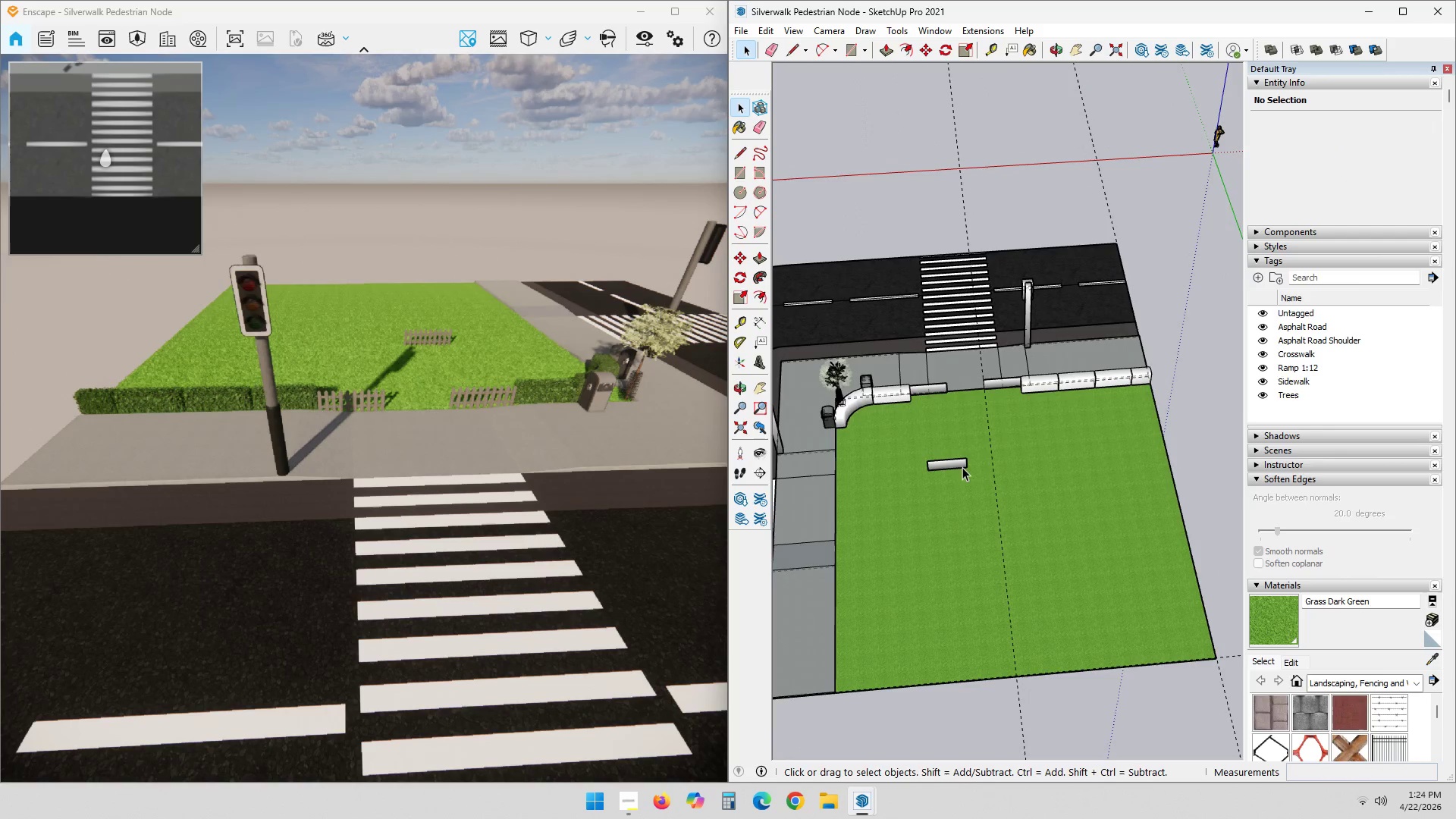 
scroll: coordinate [830, 499], scroll_direction: up, amount: 12.0
 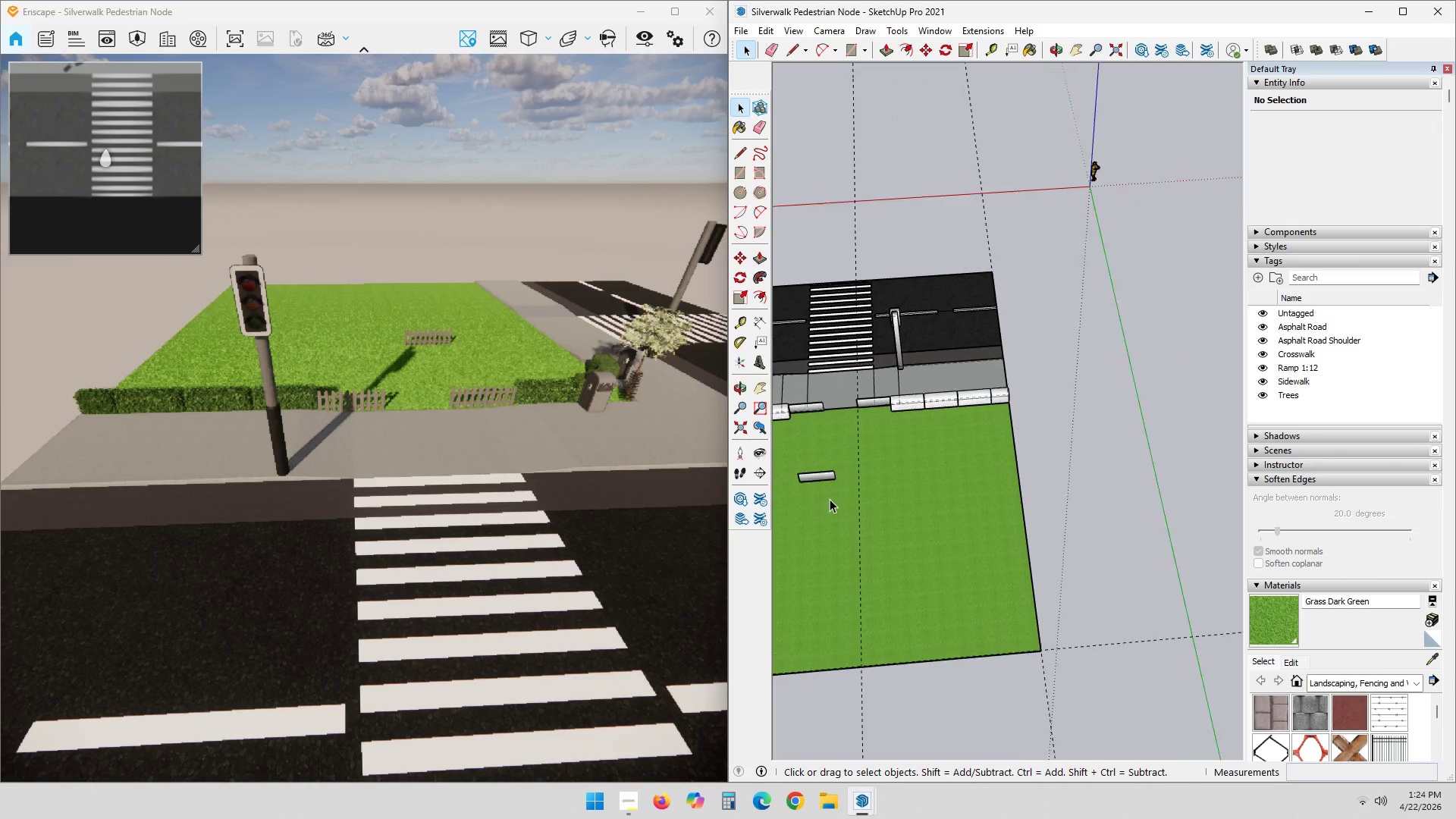 
key(Space)
 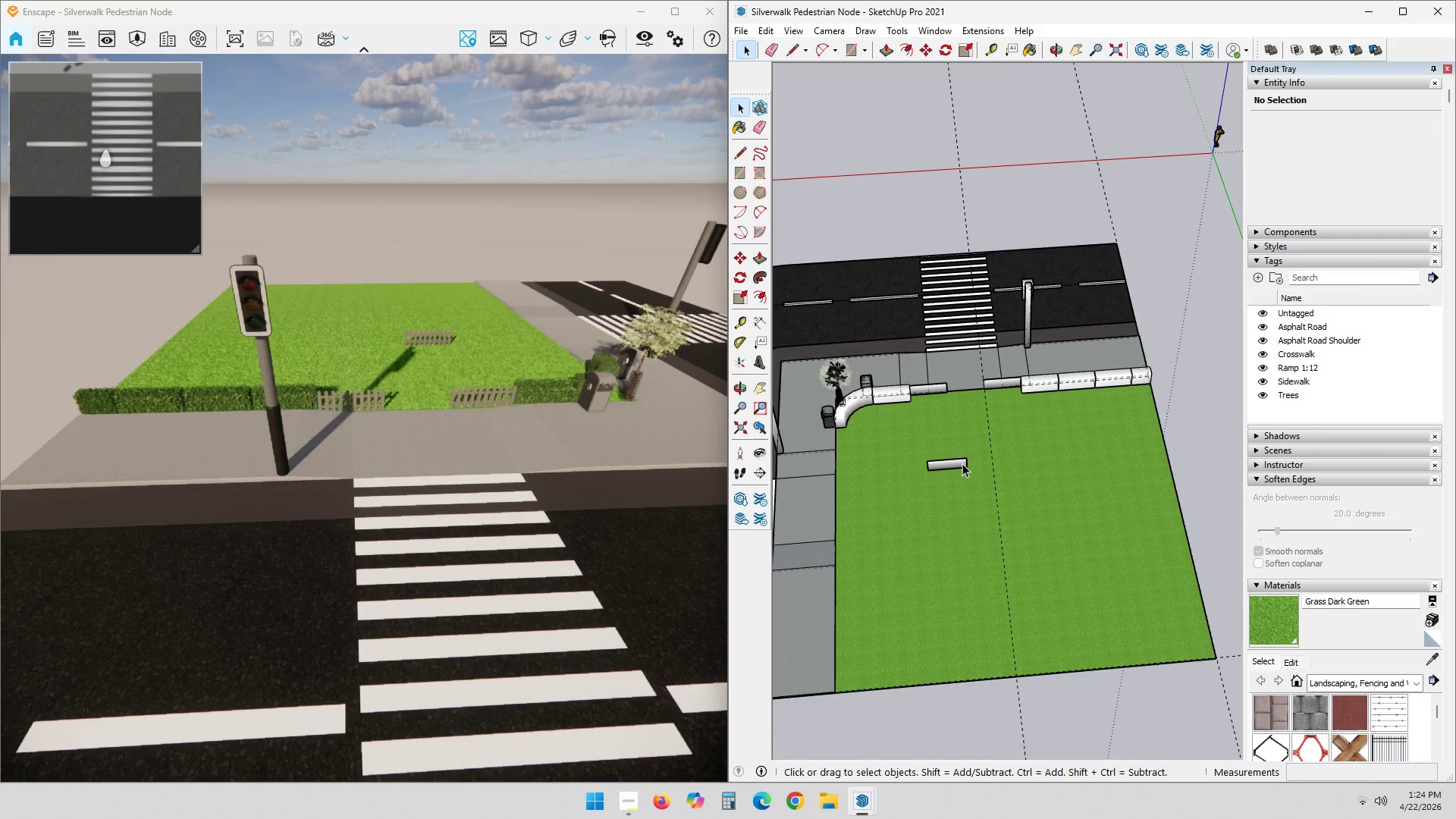 
left_click([962, 463])
 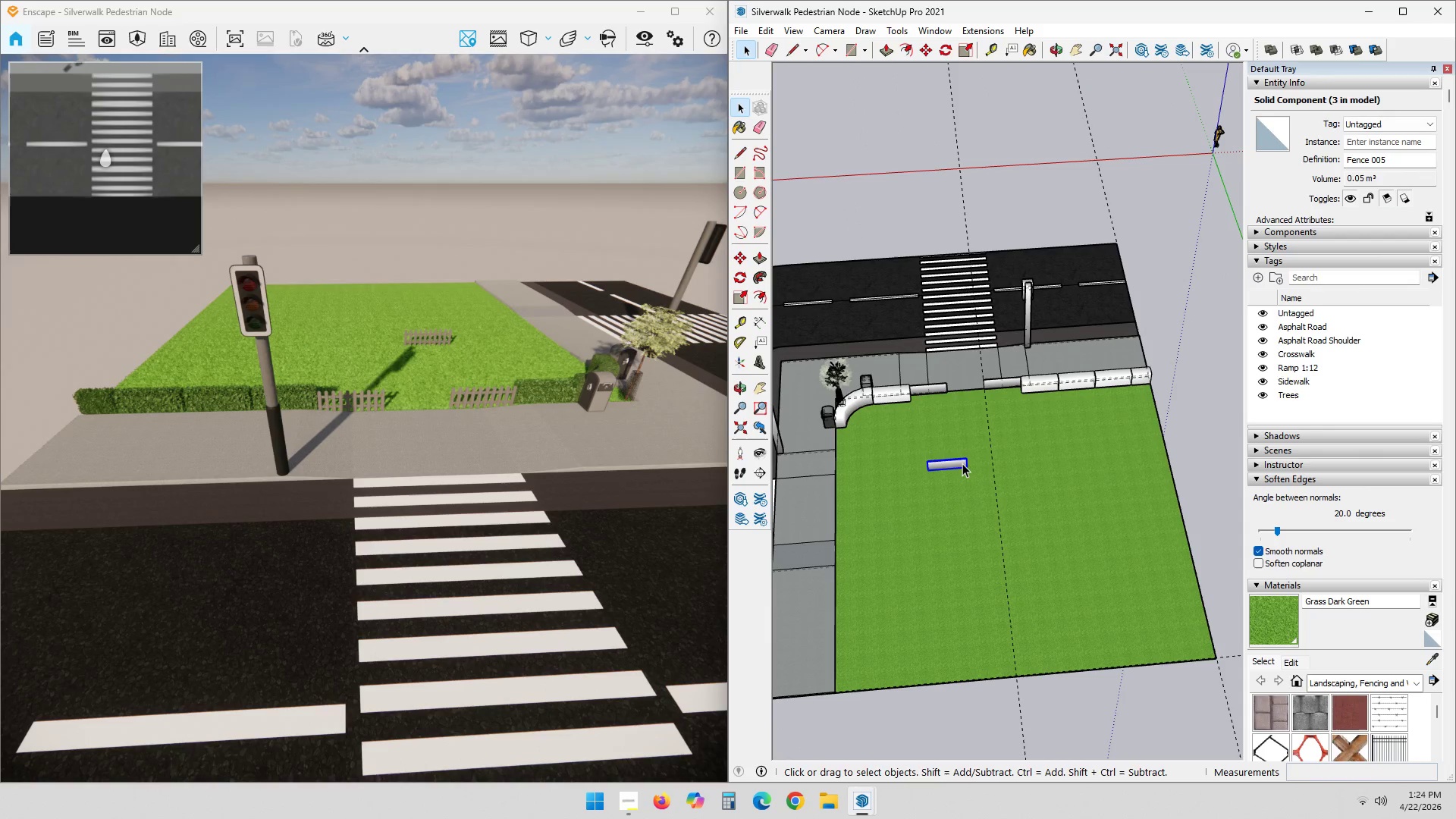 
key(Delete)
 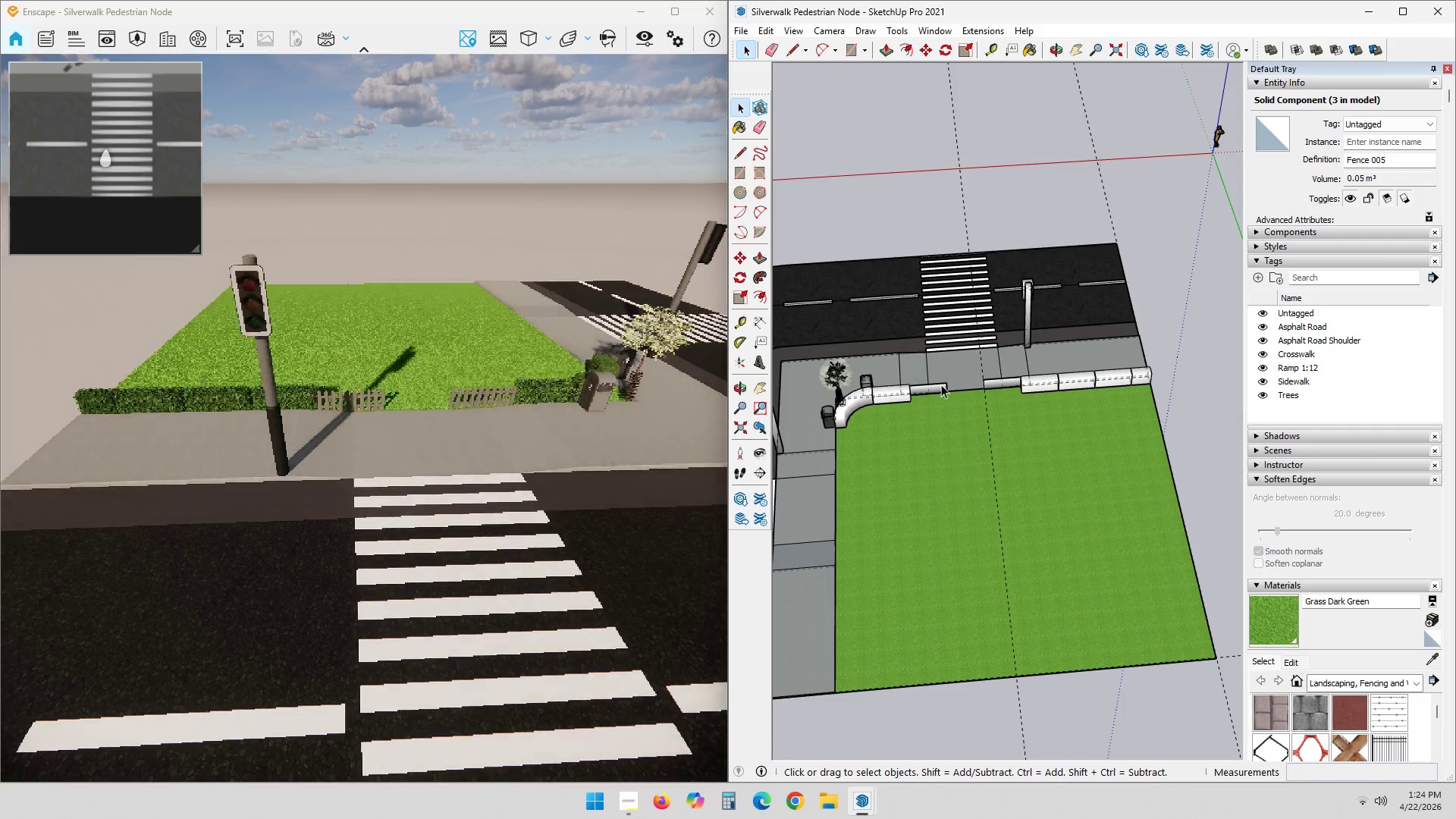 
scroll: coordinate [895, 378], scroll_direction: up, amount: 2.0
 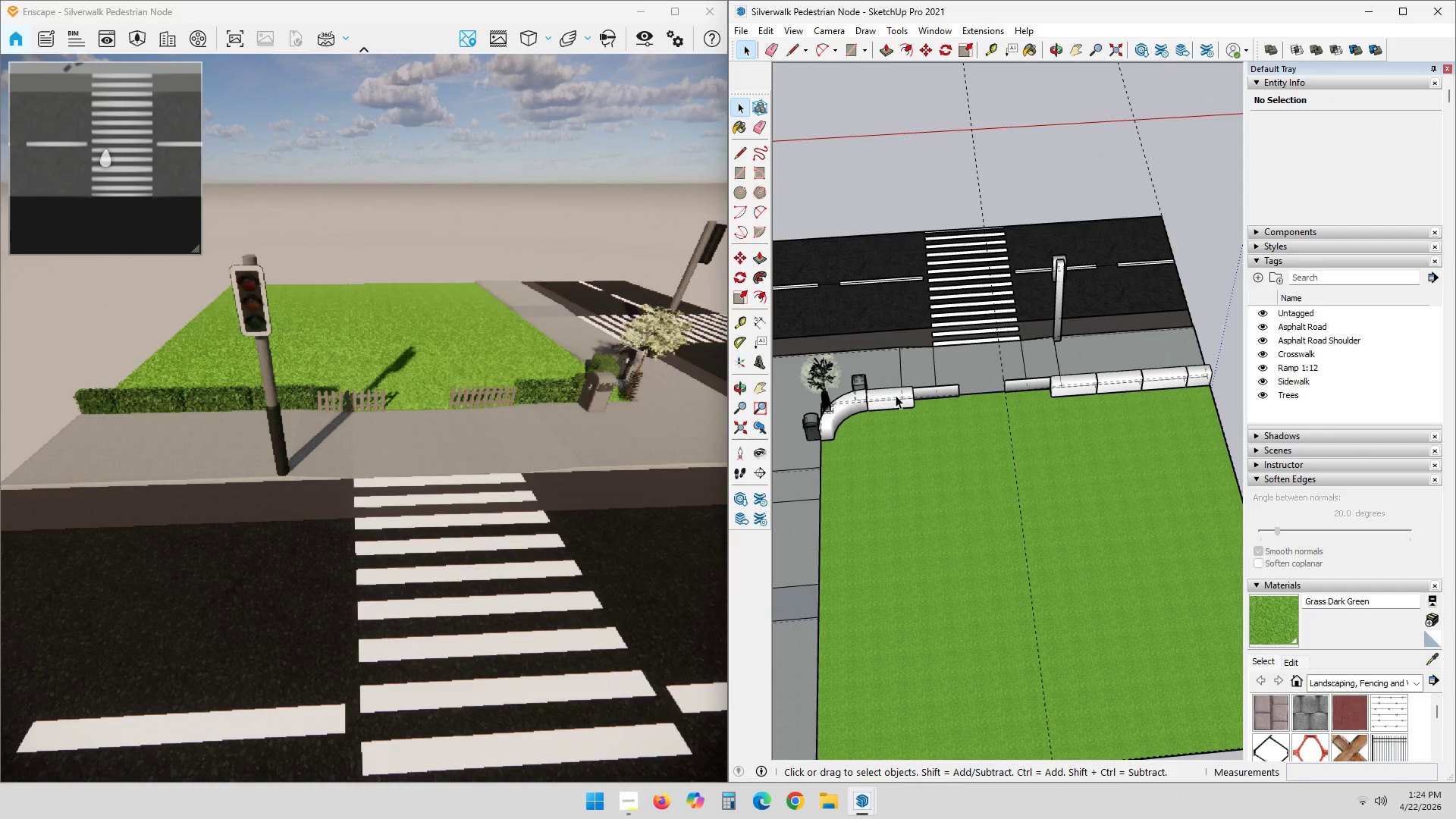 
left_click([896, 395])
 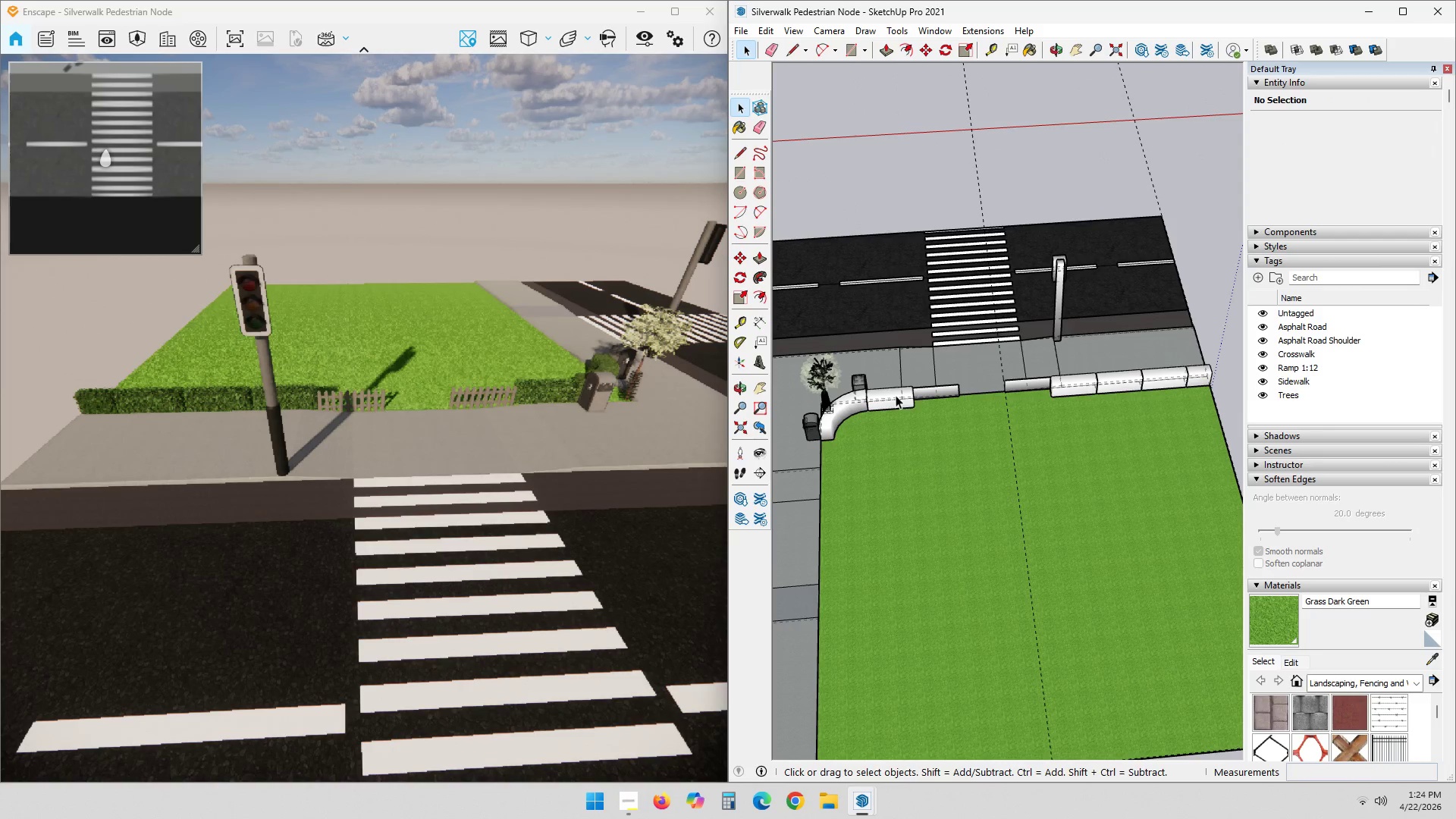 
hold_key(key=ControlLeft, duration=3.56)
double_click([931, 391])
 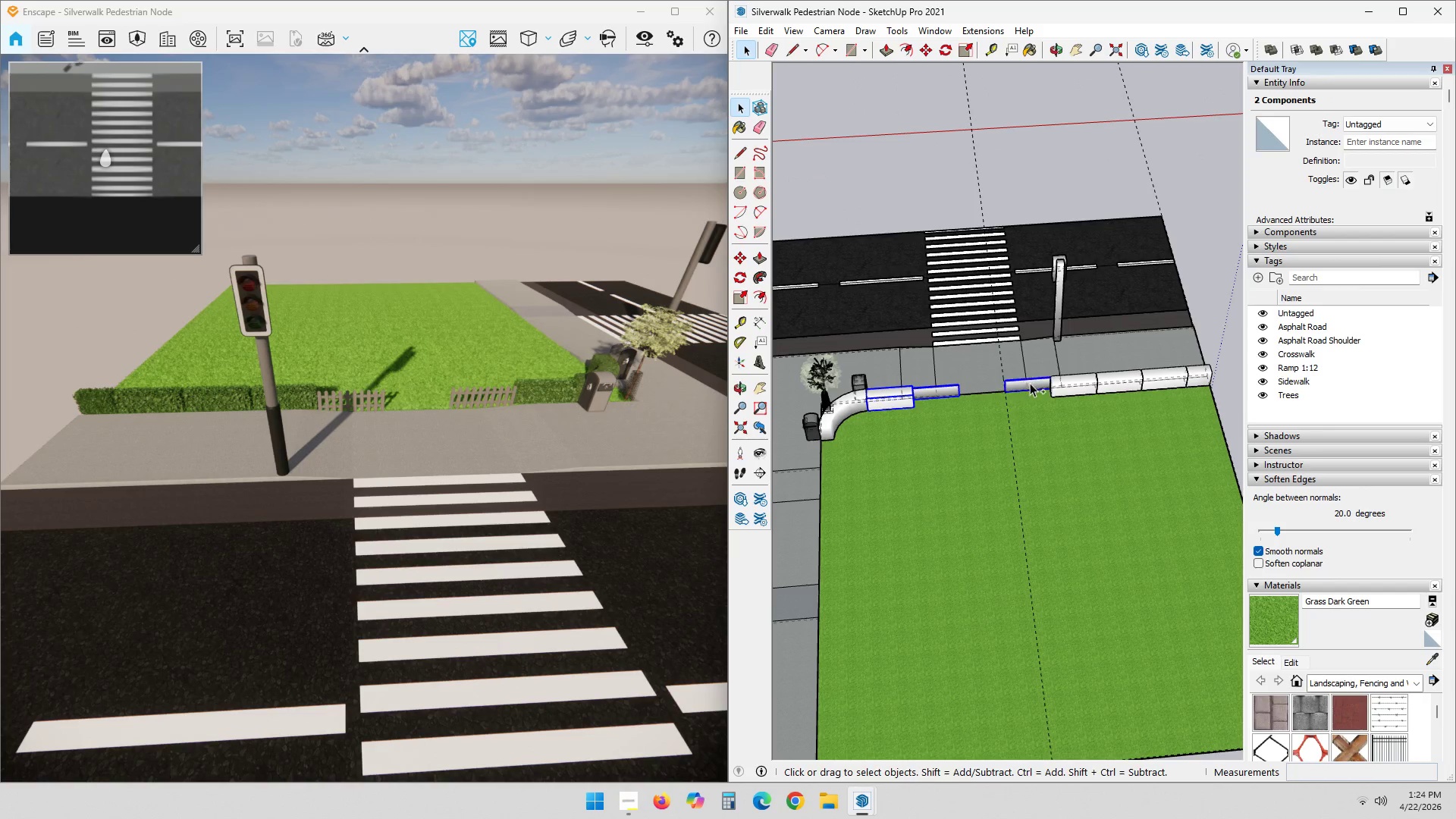 
double_click([1081, 388])
 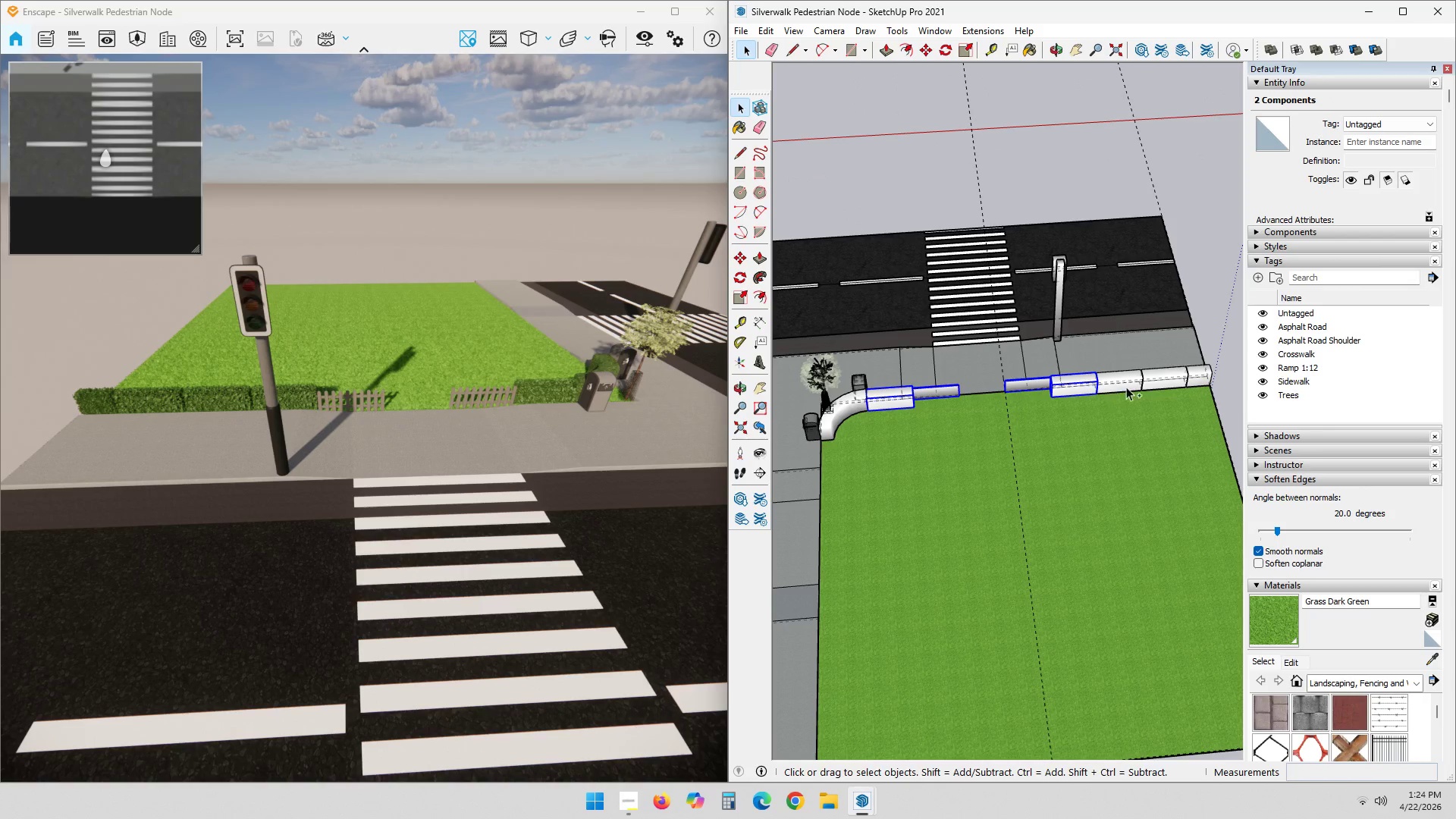 
triple_click([1131, 386])
 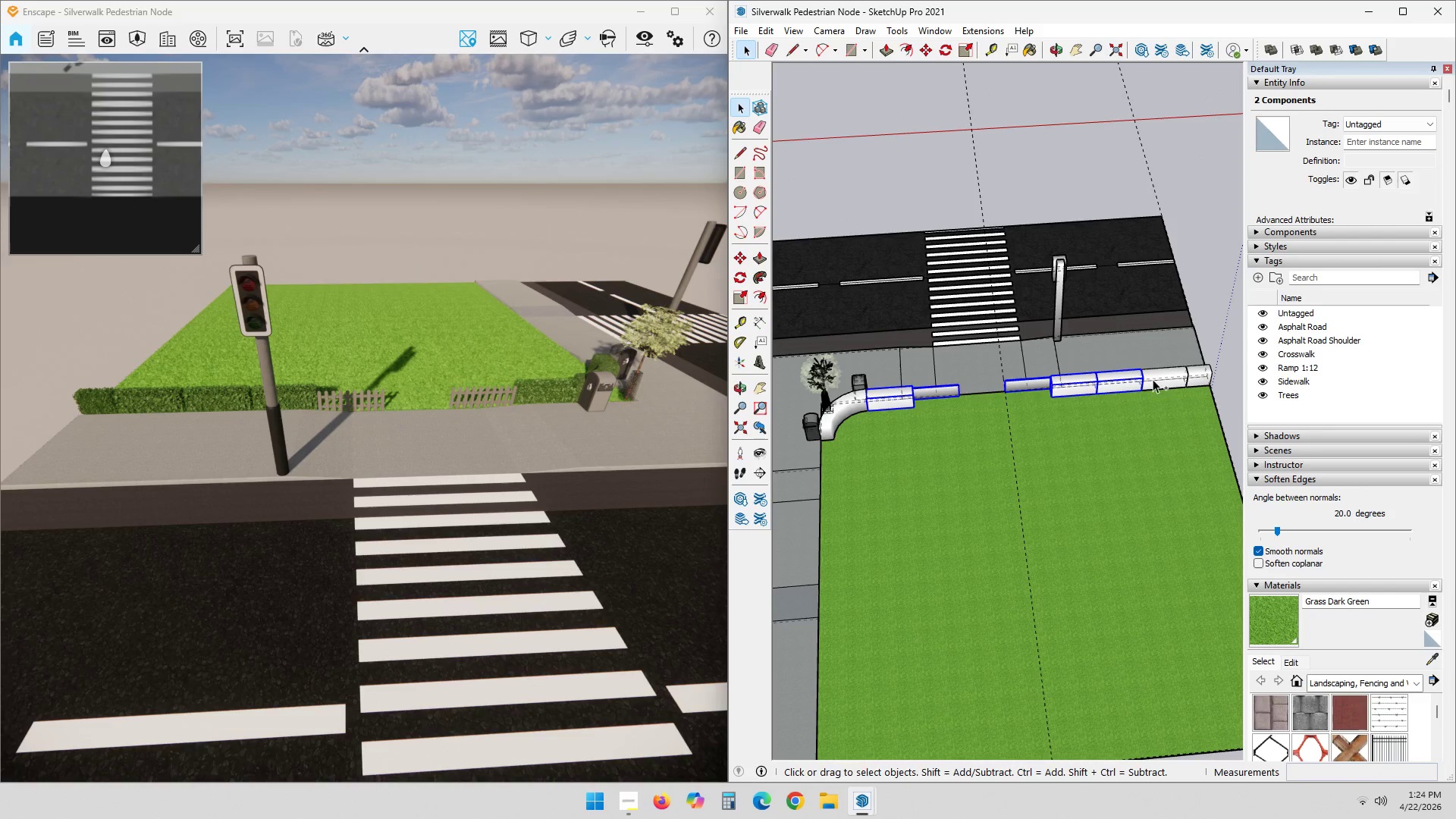 
triple_click([1166, 379])
 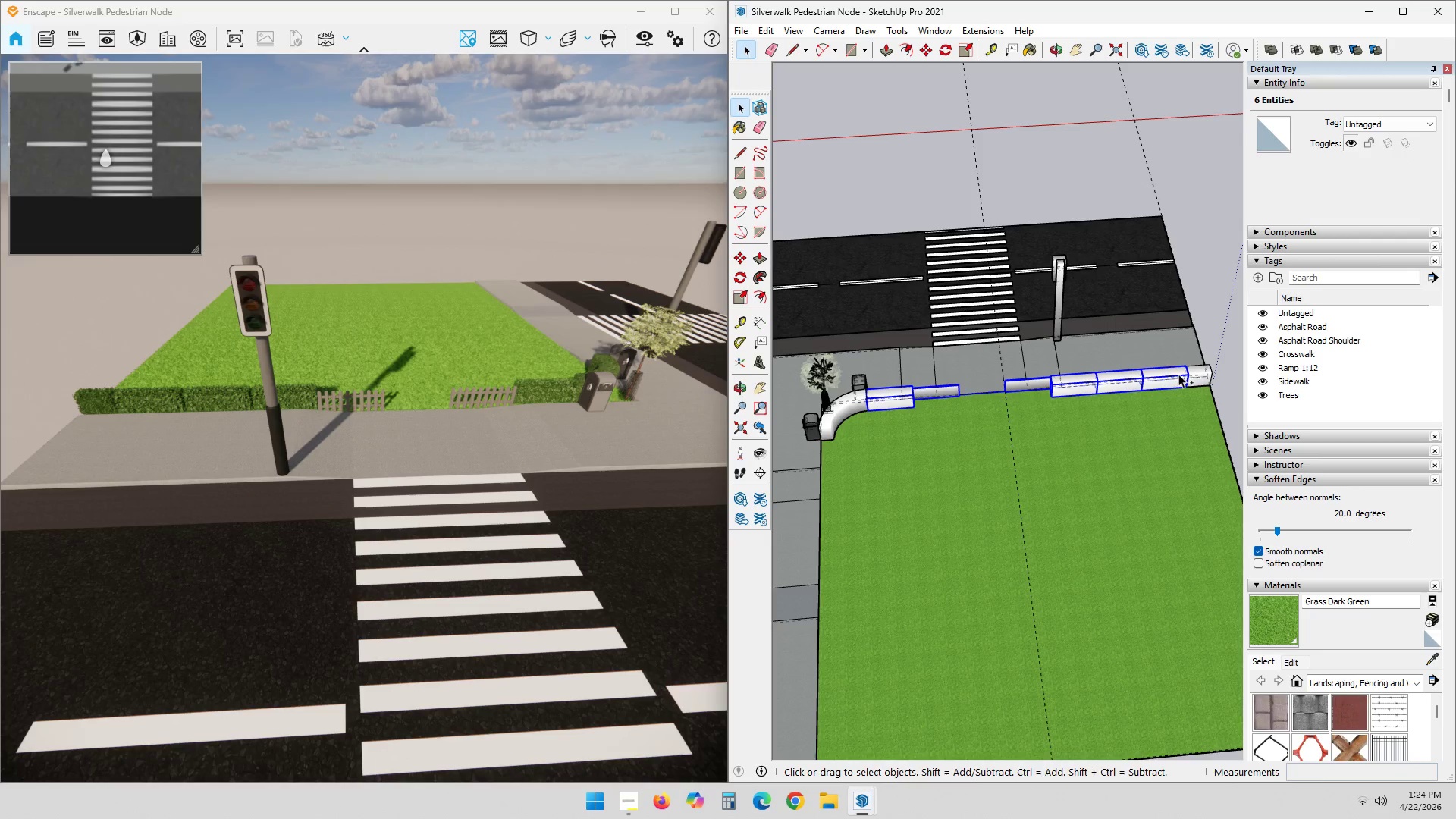 
double_click([1207, 372])
 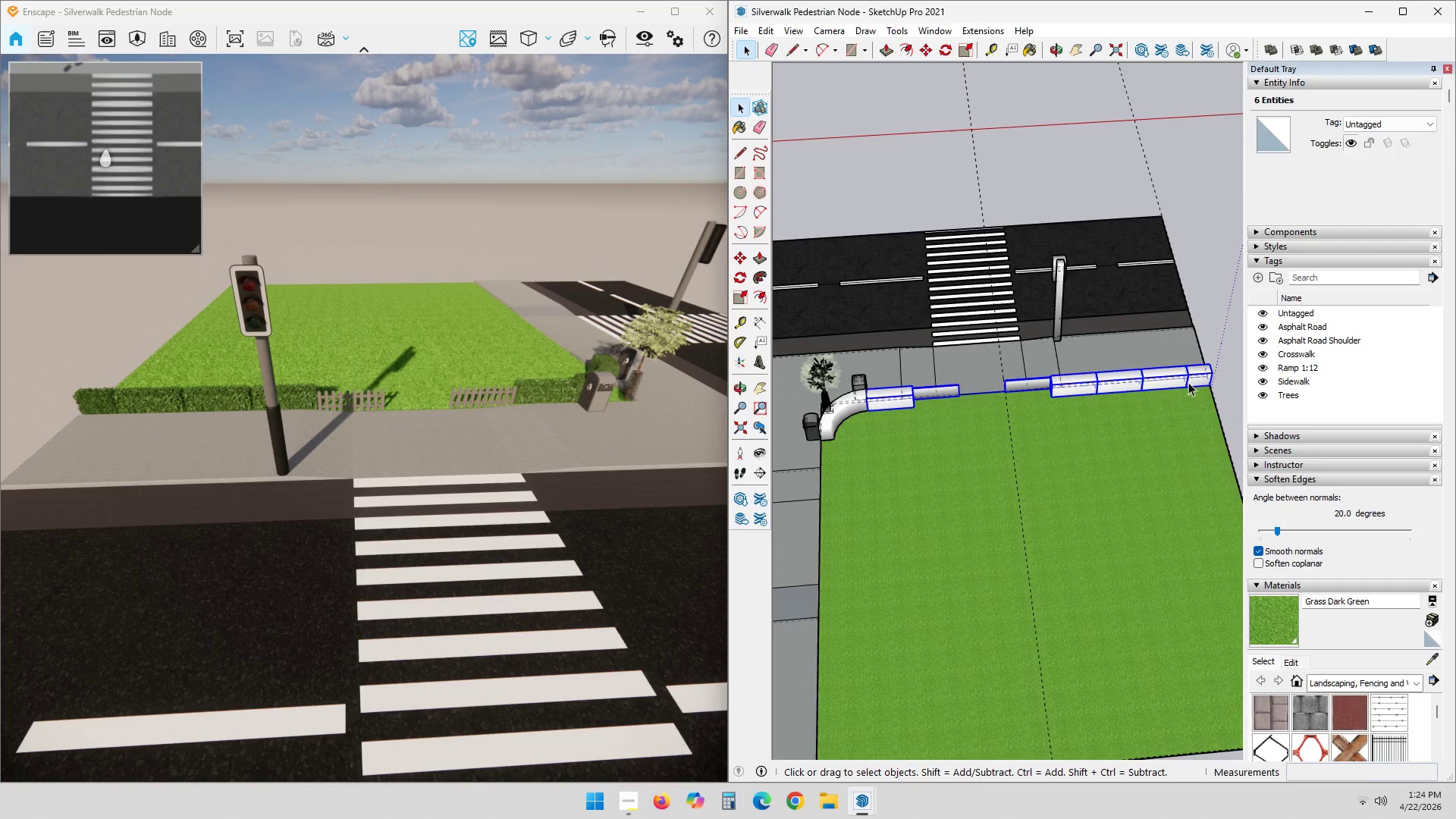 
key(Shift+ShiftLeft)
 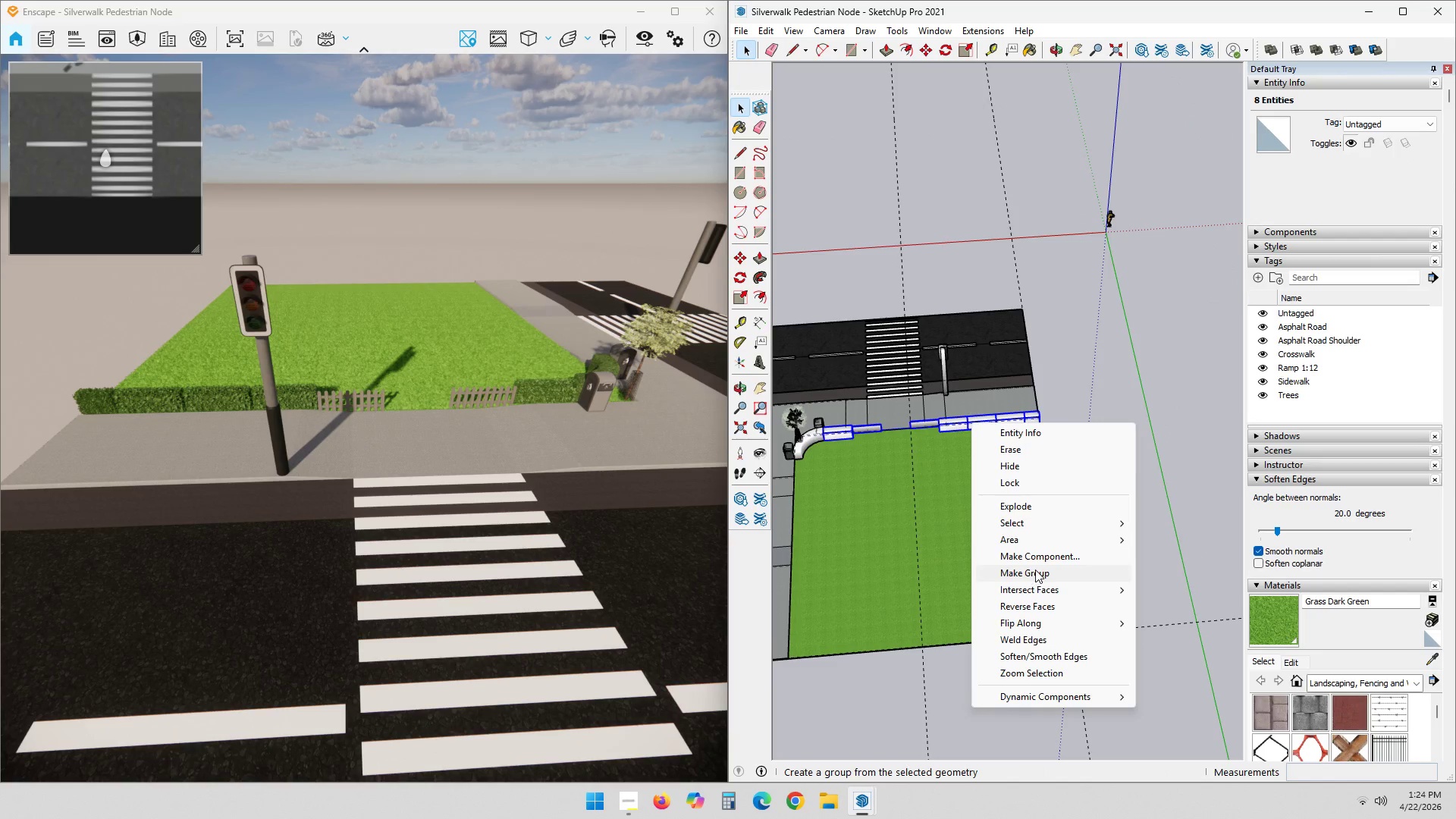 
scroll: coordinate [1143, 416], scroll_direction: down, amount: 5.0
 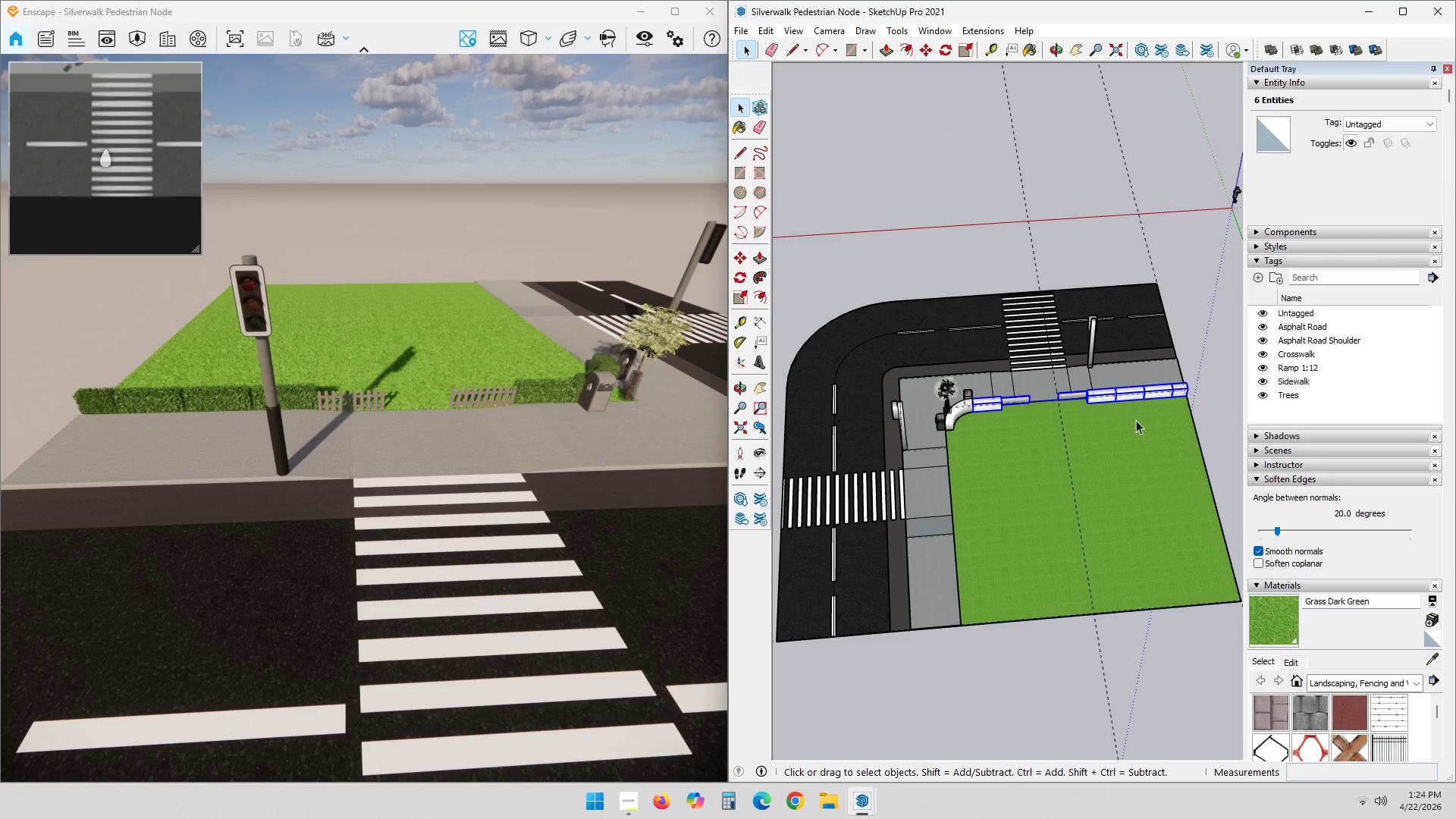 
wait(5.28)
 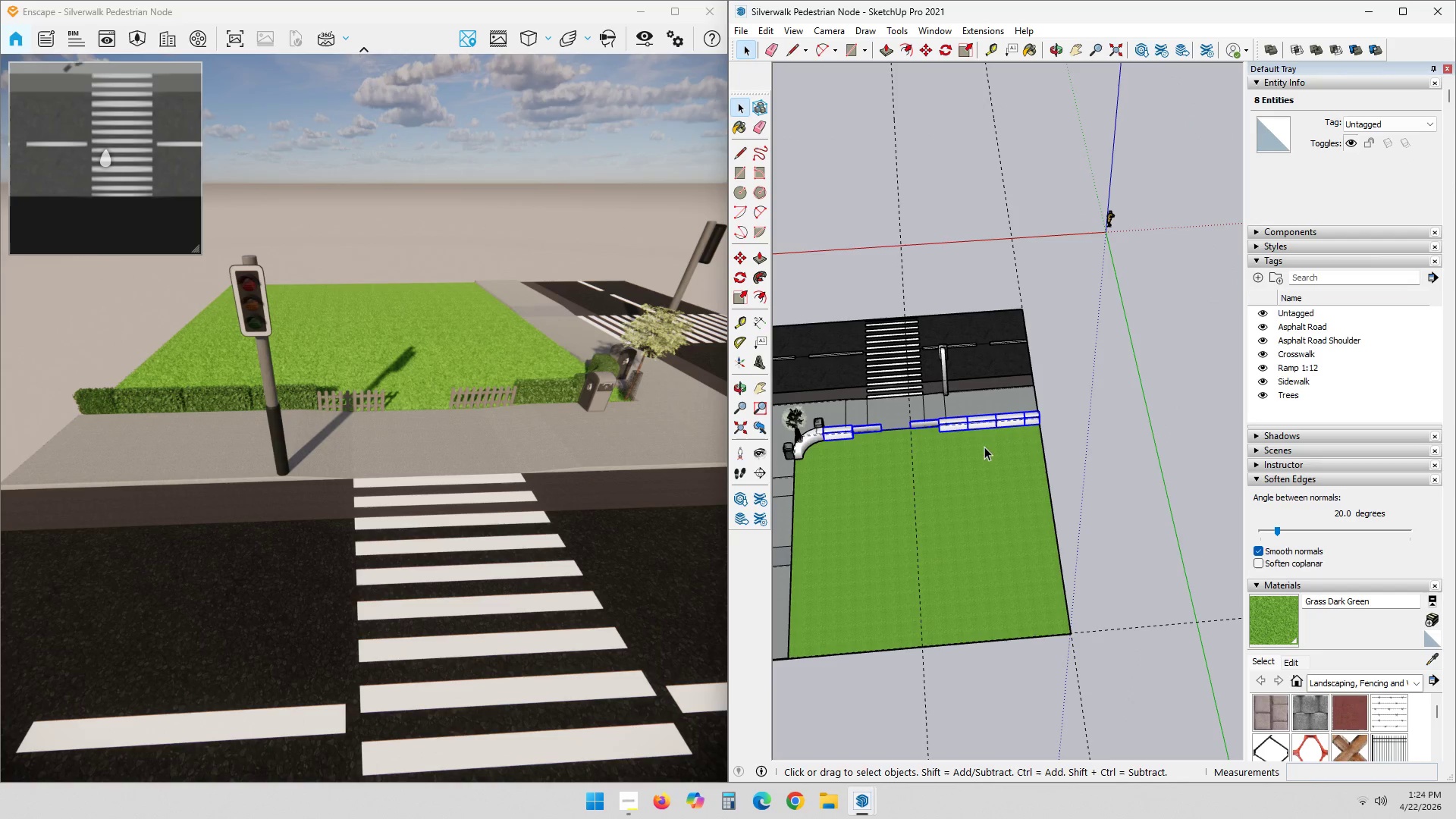 
key(M)
 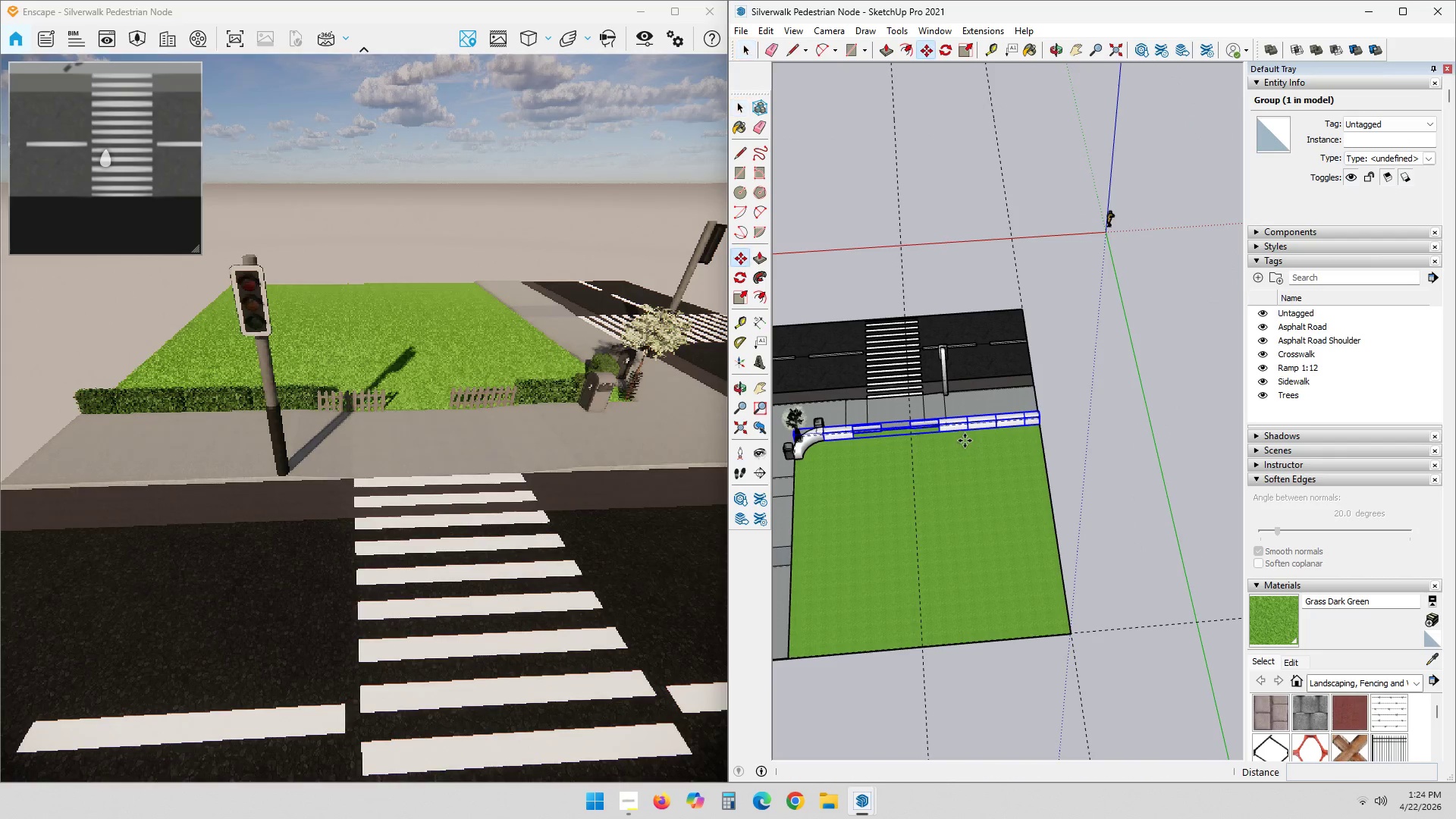 
left_click([969, 433])
 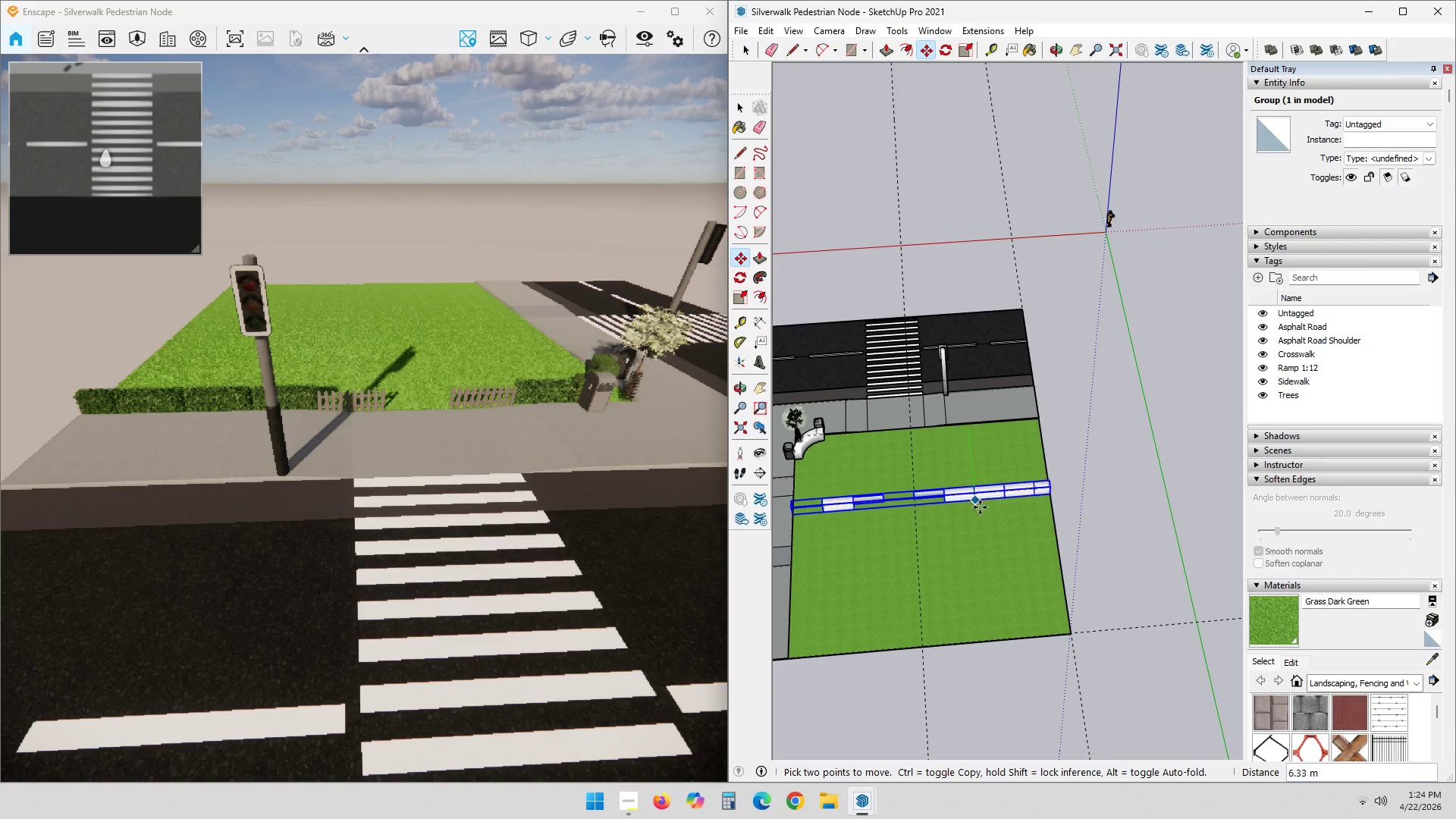 
key(Control+ControlLeft)
 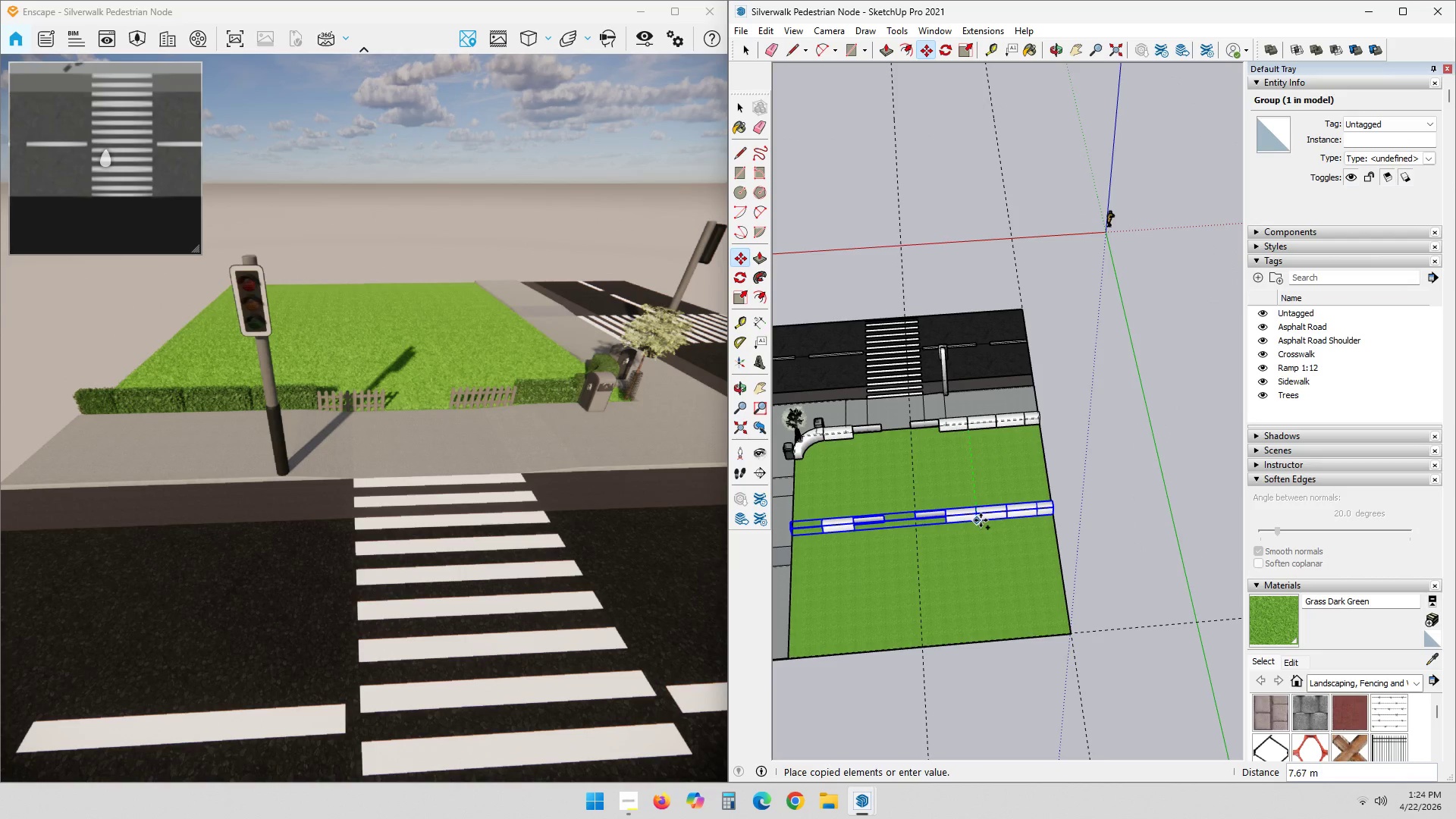 
left_click([979, 520])
 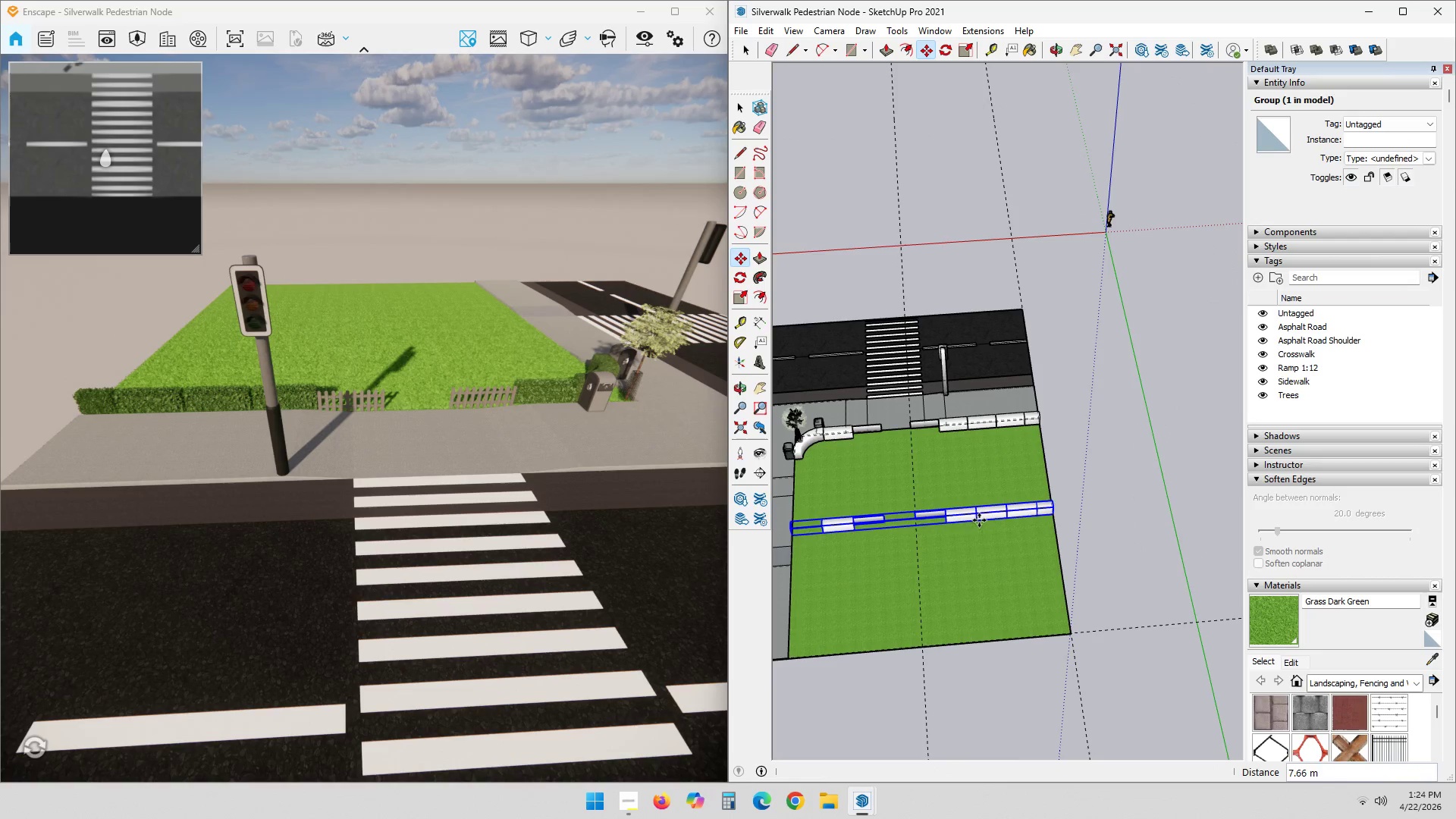 
key(Q)
 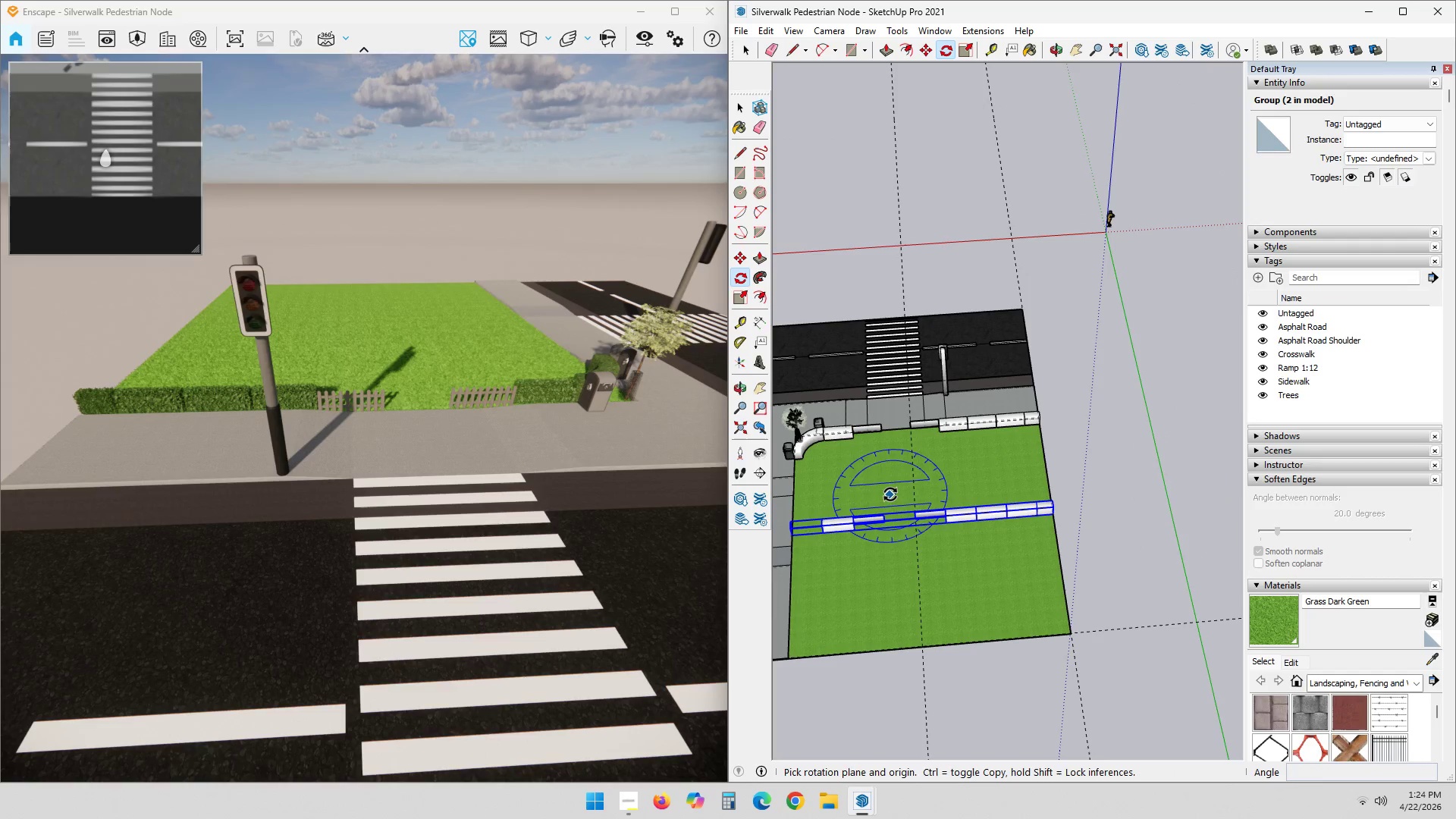 
left_click([890, 494])
 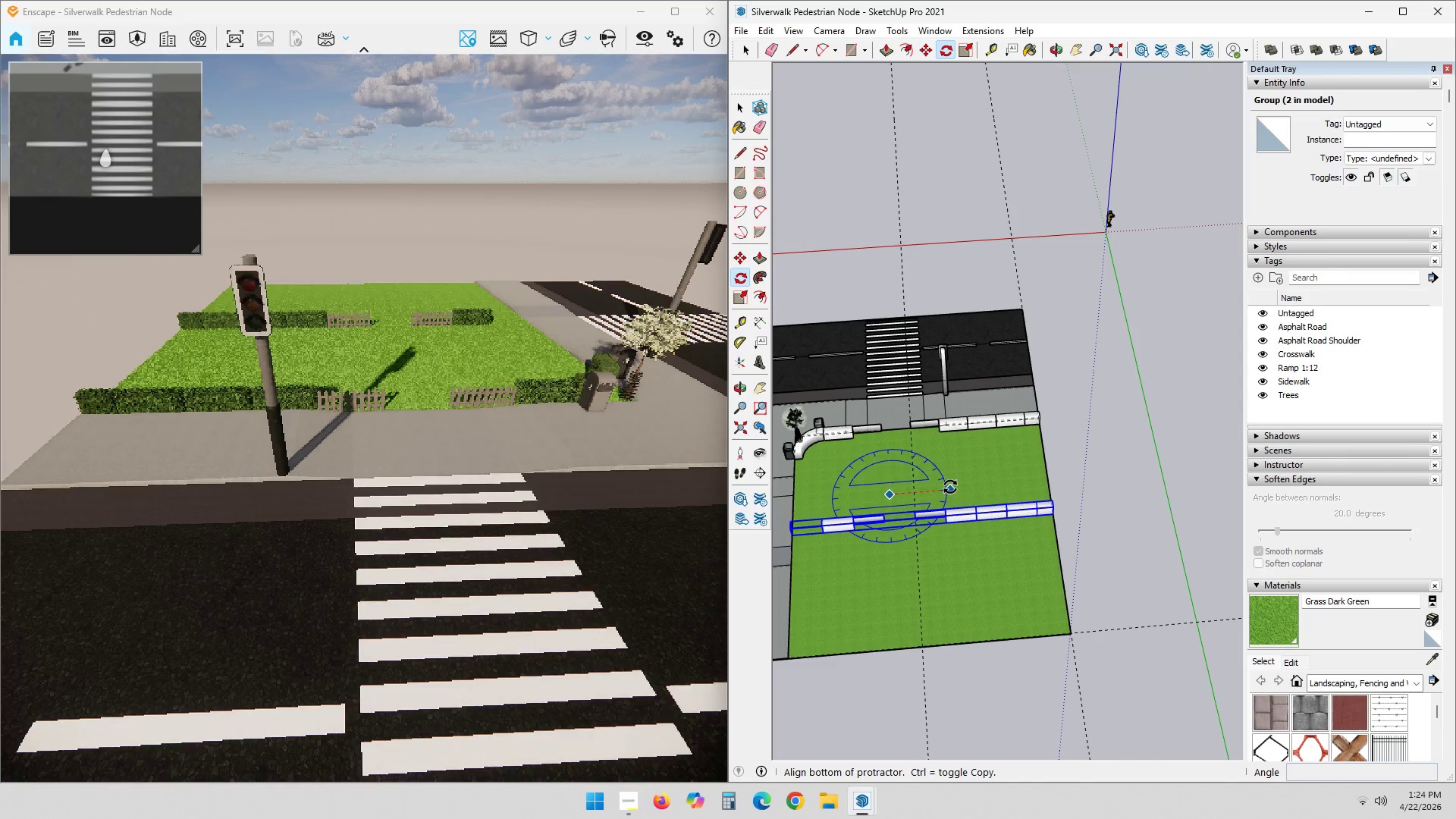 
left_click([950, 487])
 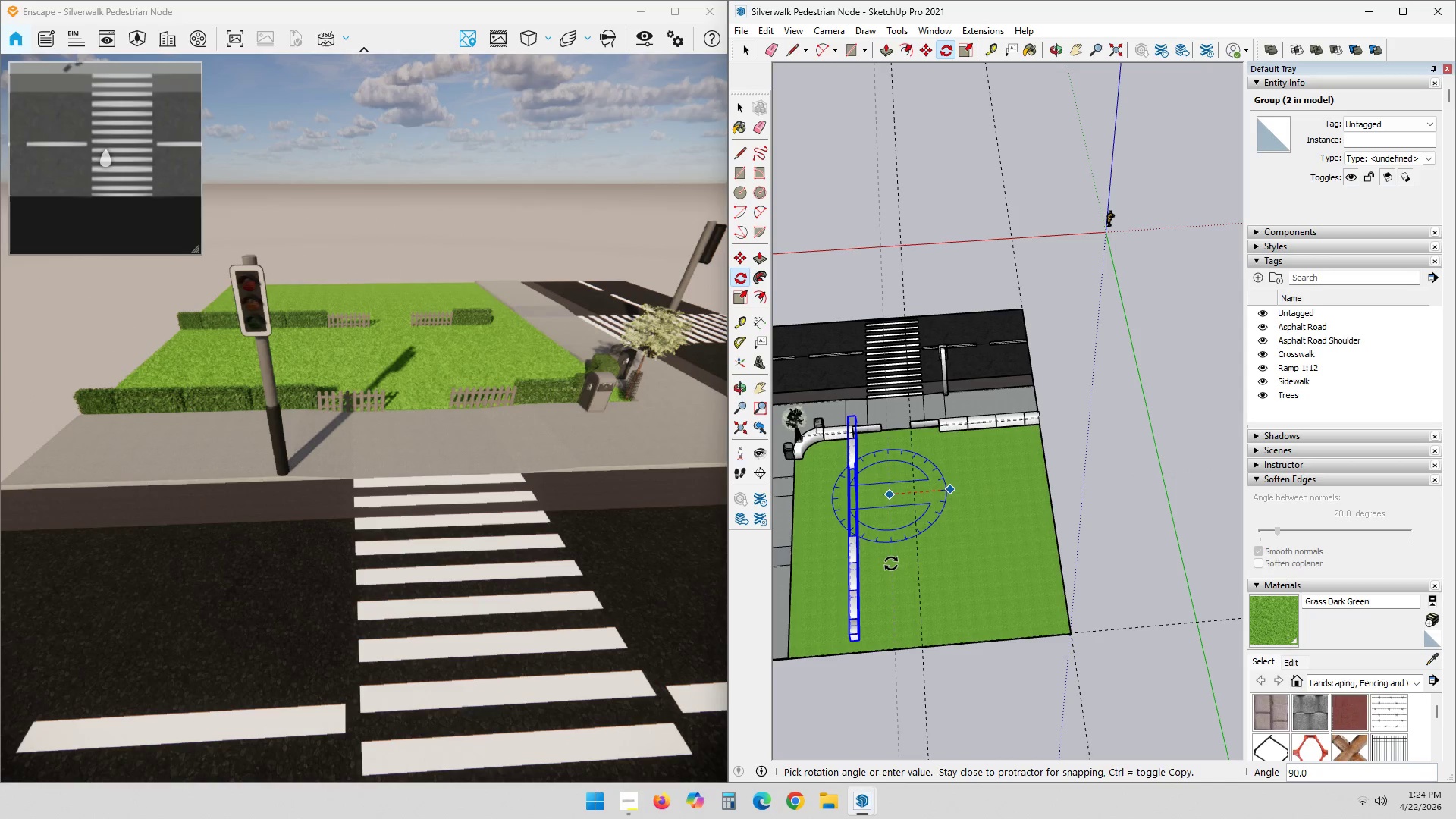 
left_click([891, 563])
 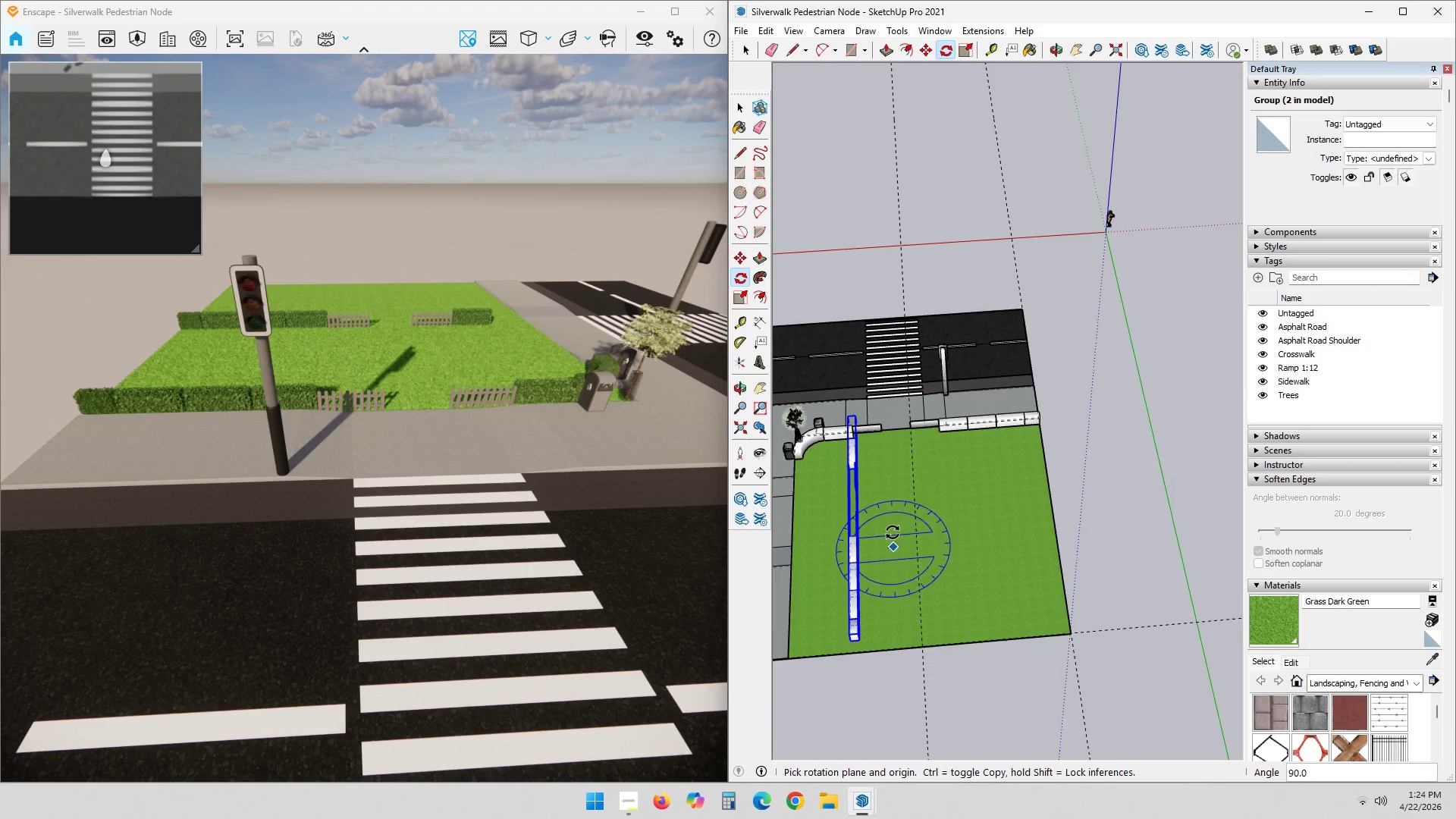 
scroll: coordinate [873, 454], scroll_direction: up, amount: 4.0
 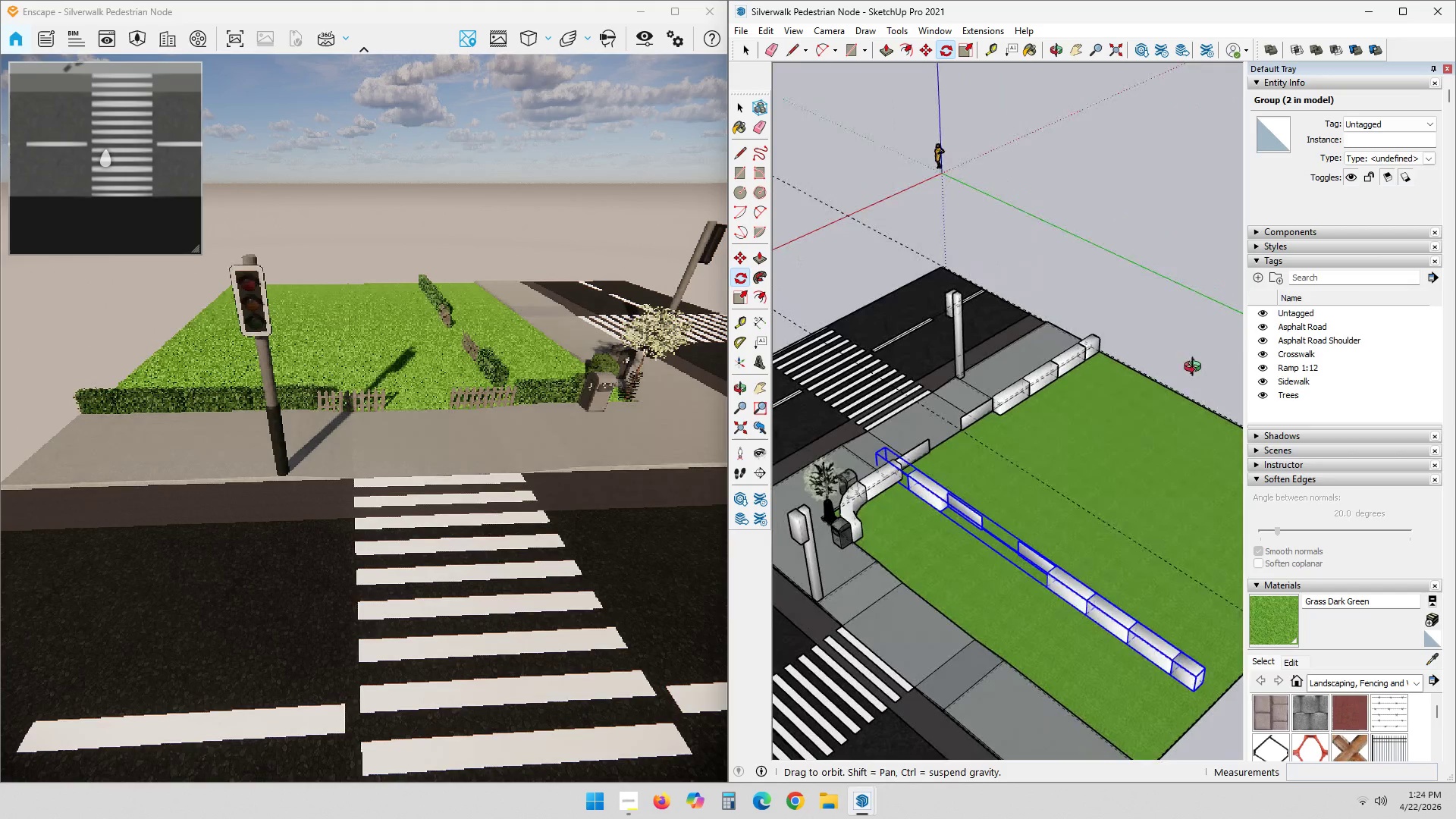 
key(Space)
 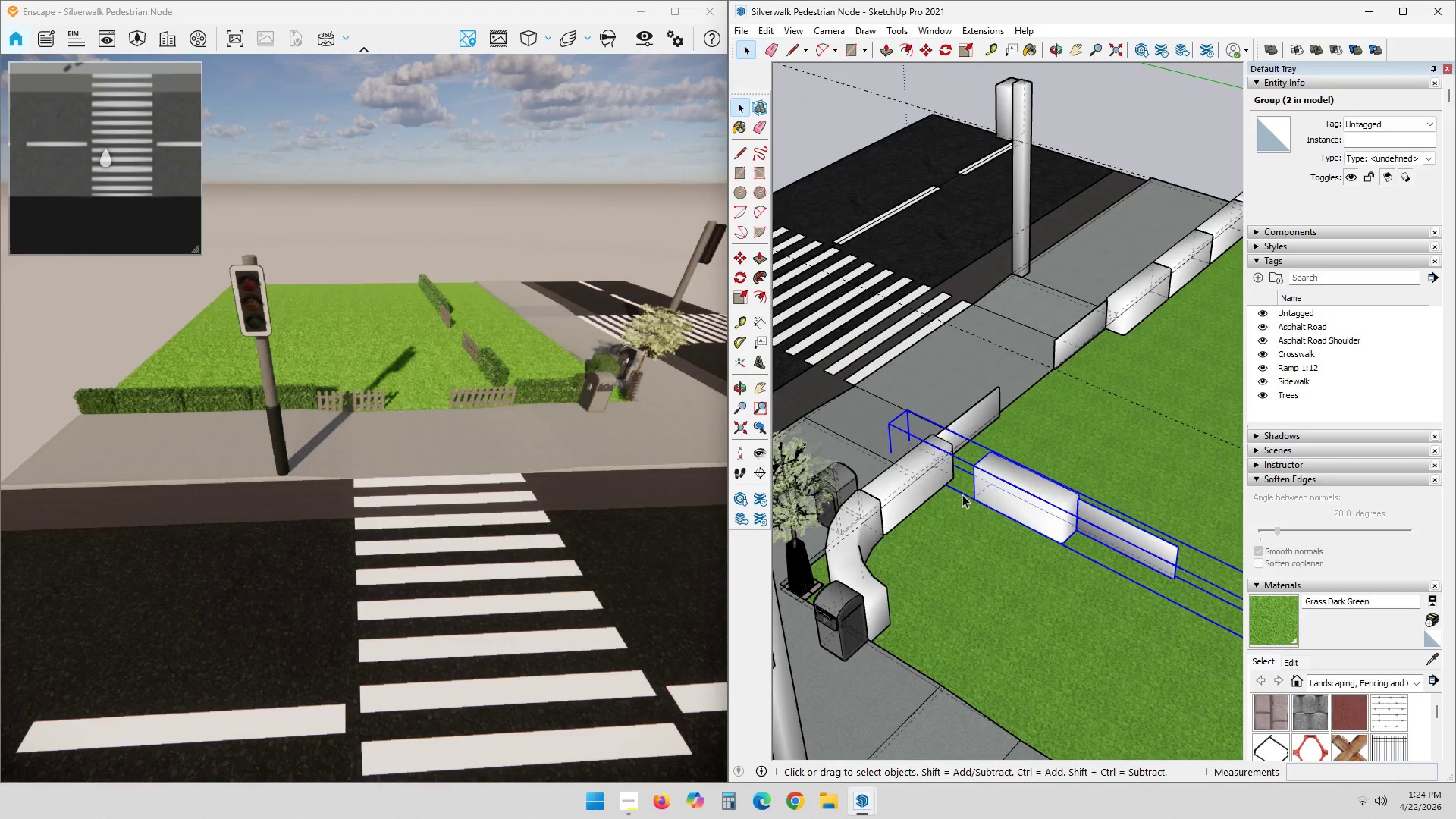 
scroll: coordinate [987, 523], scroll_direction: up, amount: 12.0
 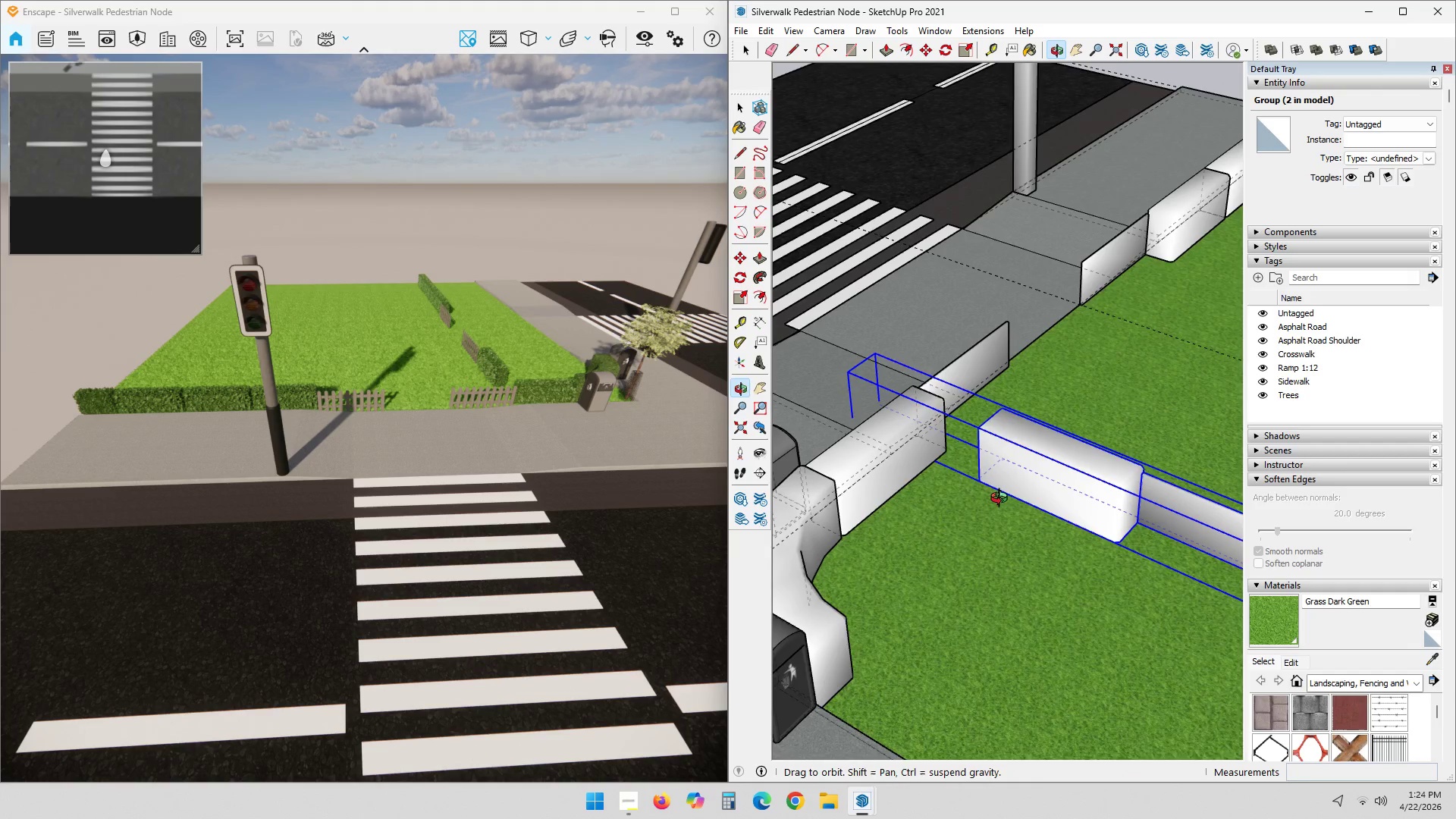 
key(M)
 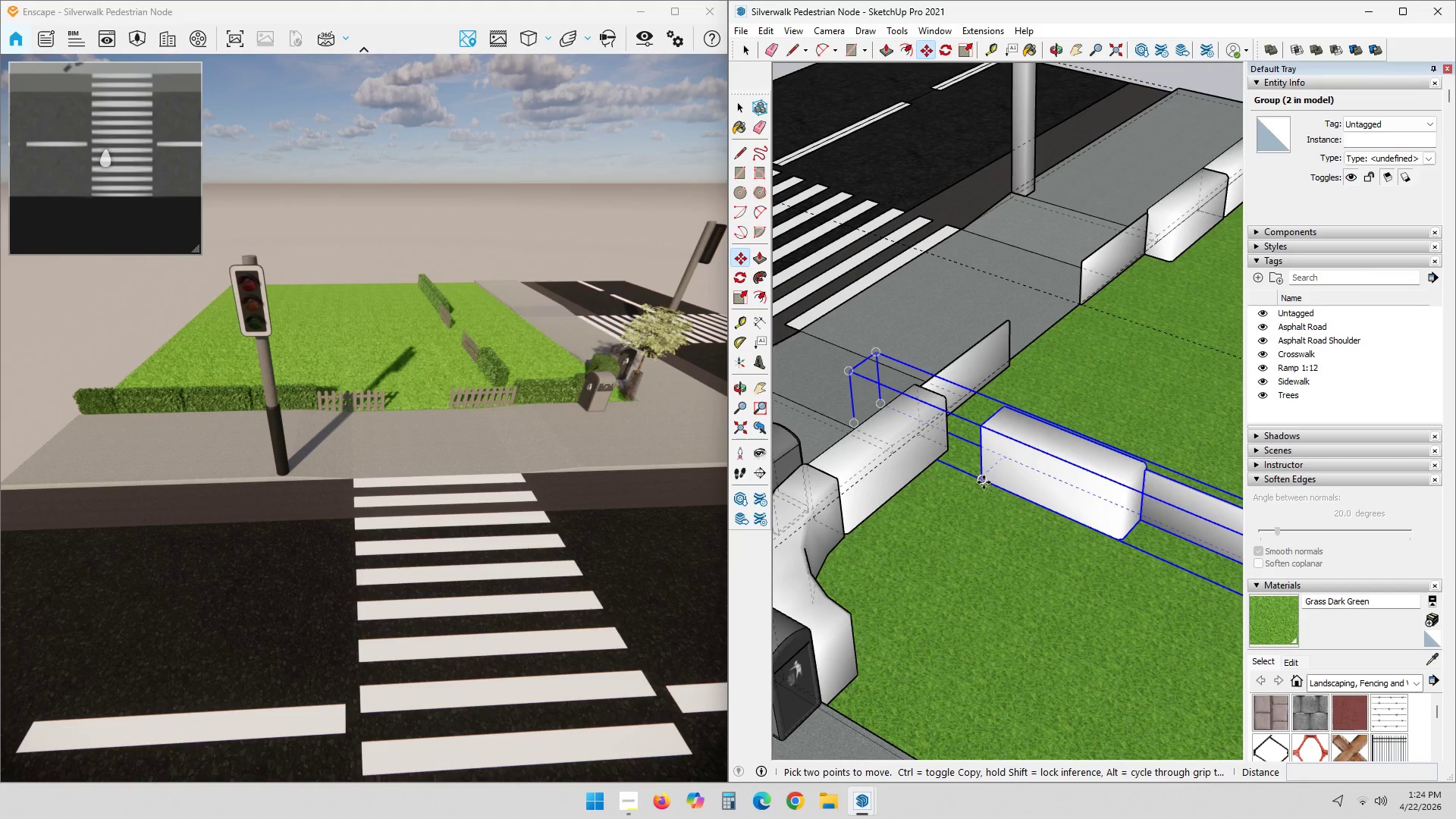 
left_click([984, 482])
 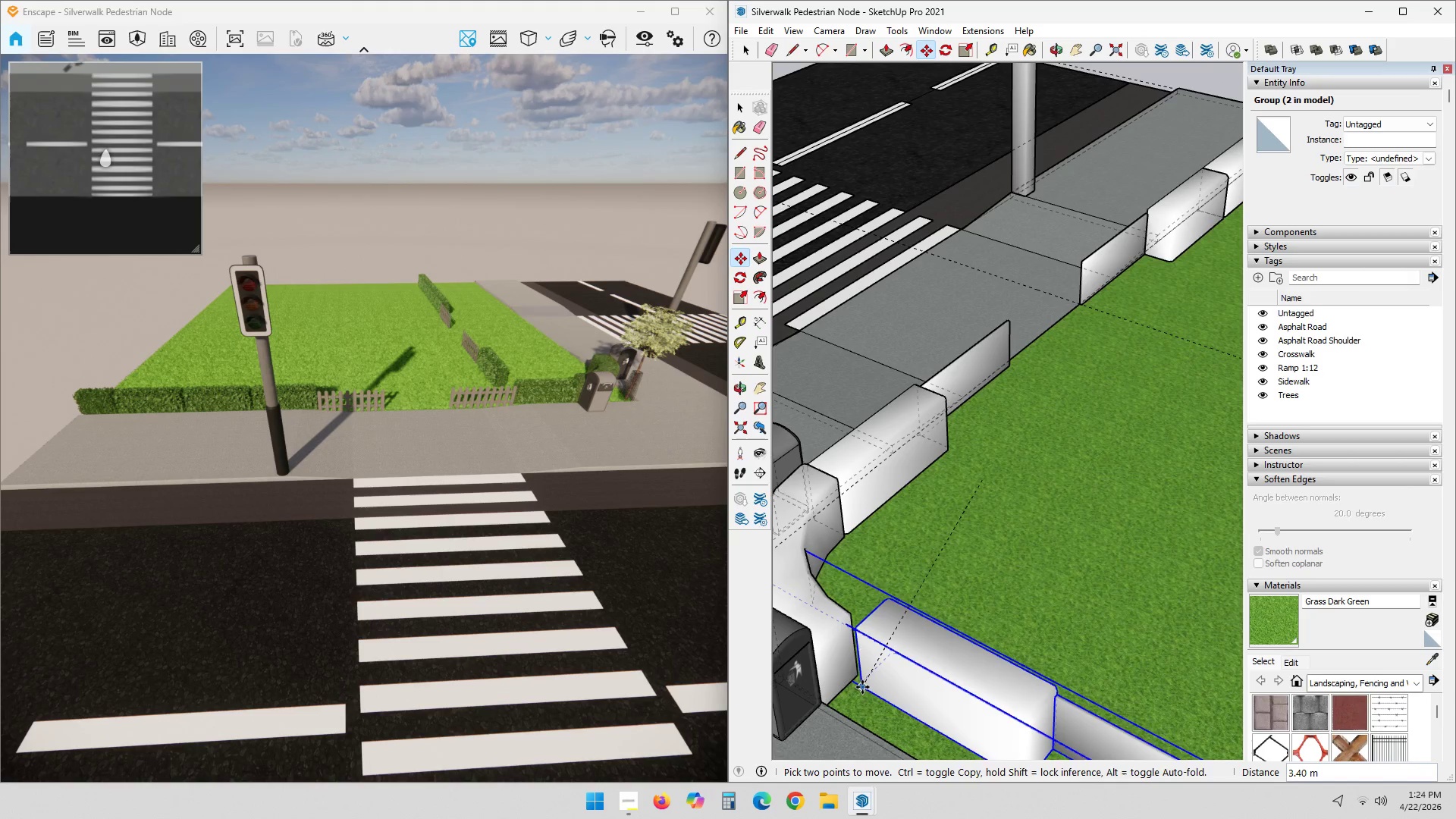 
scroll: coordinate [838, 705], scroll_direction: up, amount: 9.0
 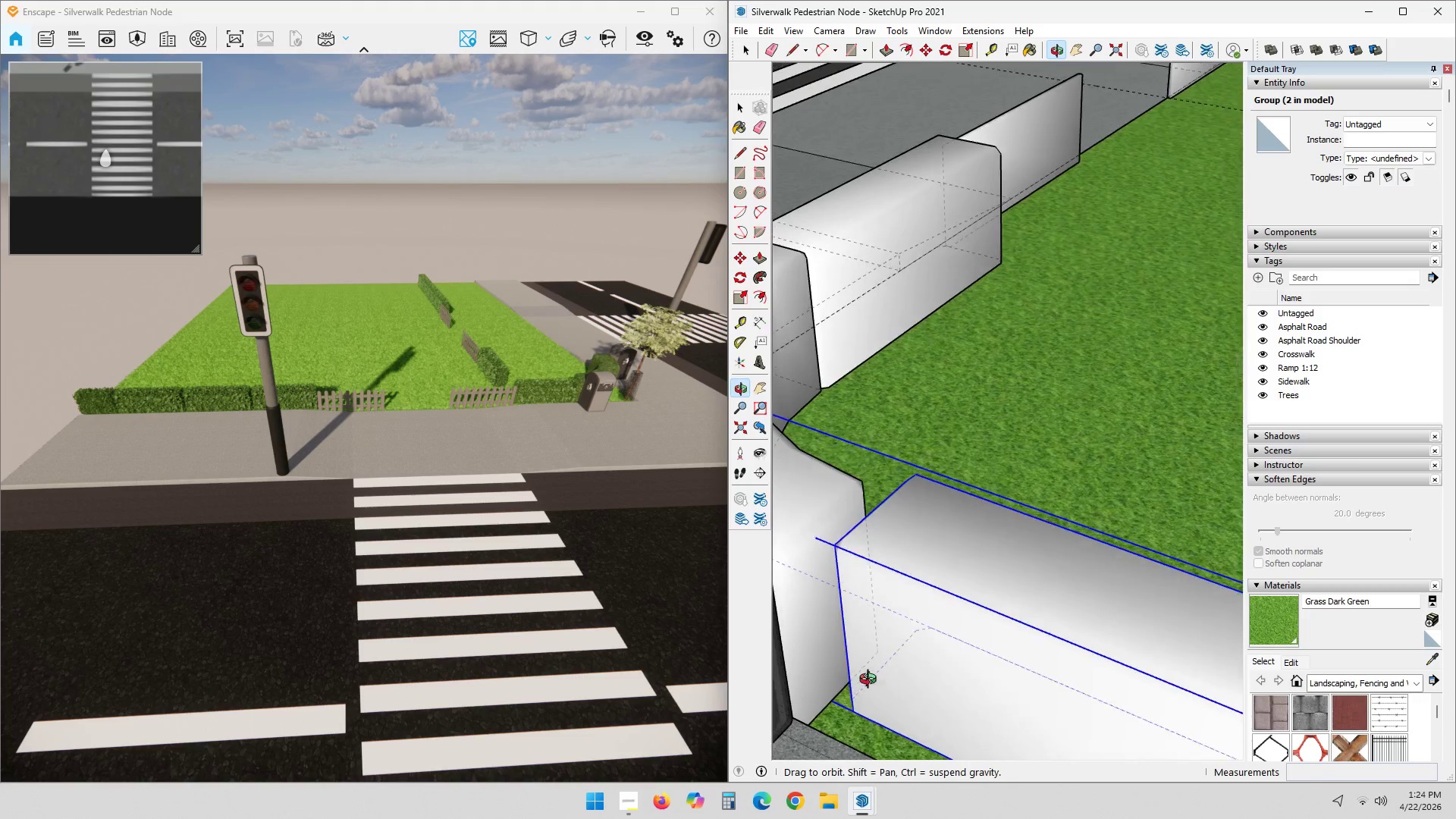 
hold_key(key=ShiftLeft, duration=0.52)
 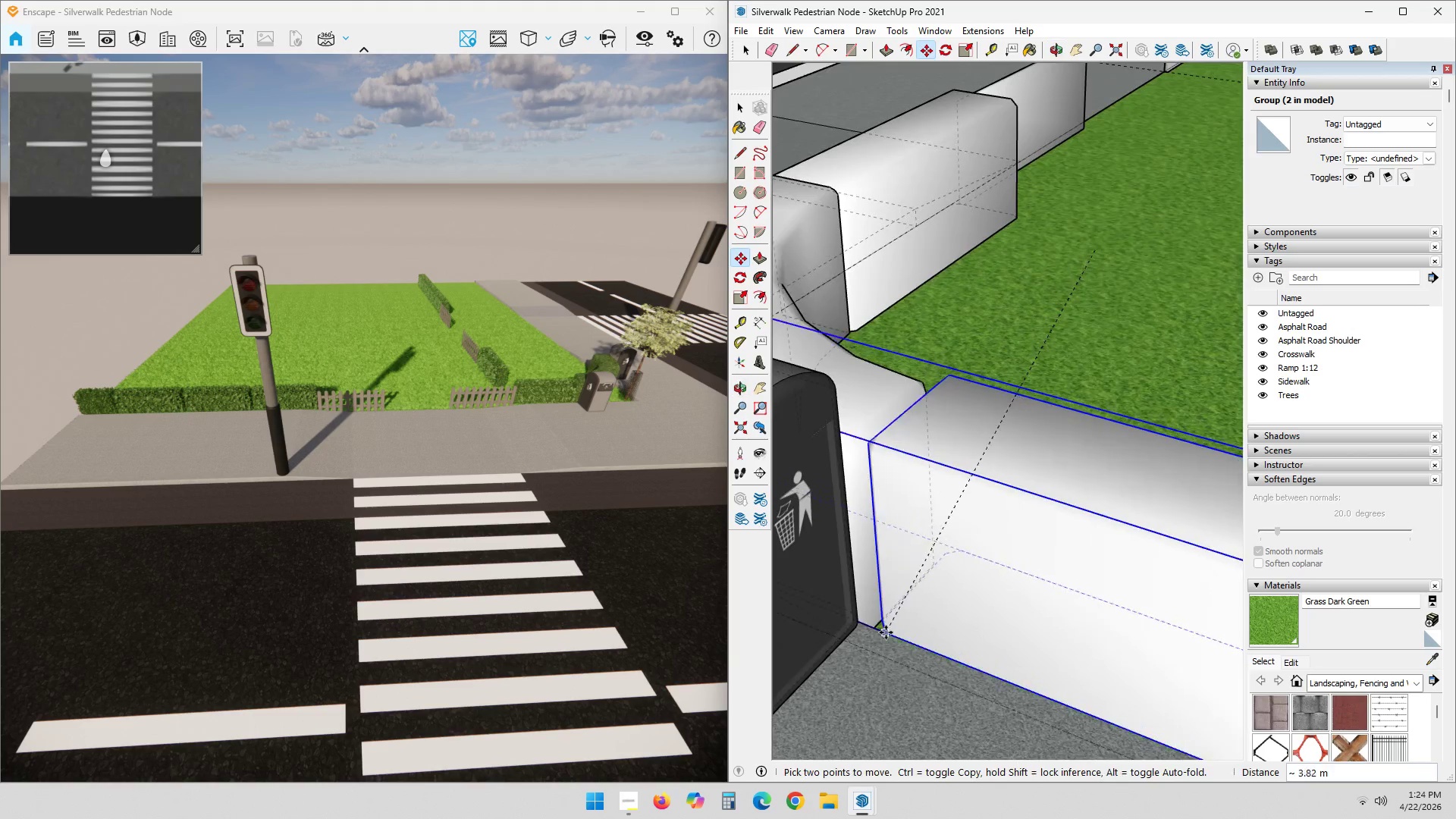 
scroll: coordinate [885, 639], scroll_direction: up, amount: 3.0
 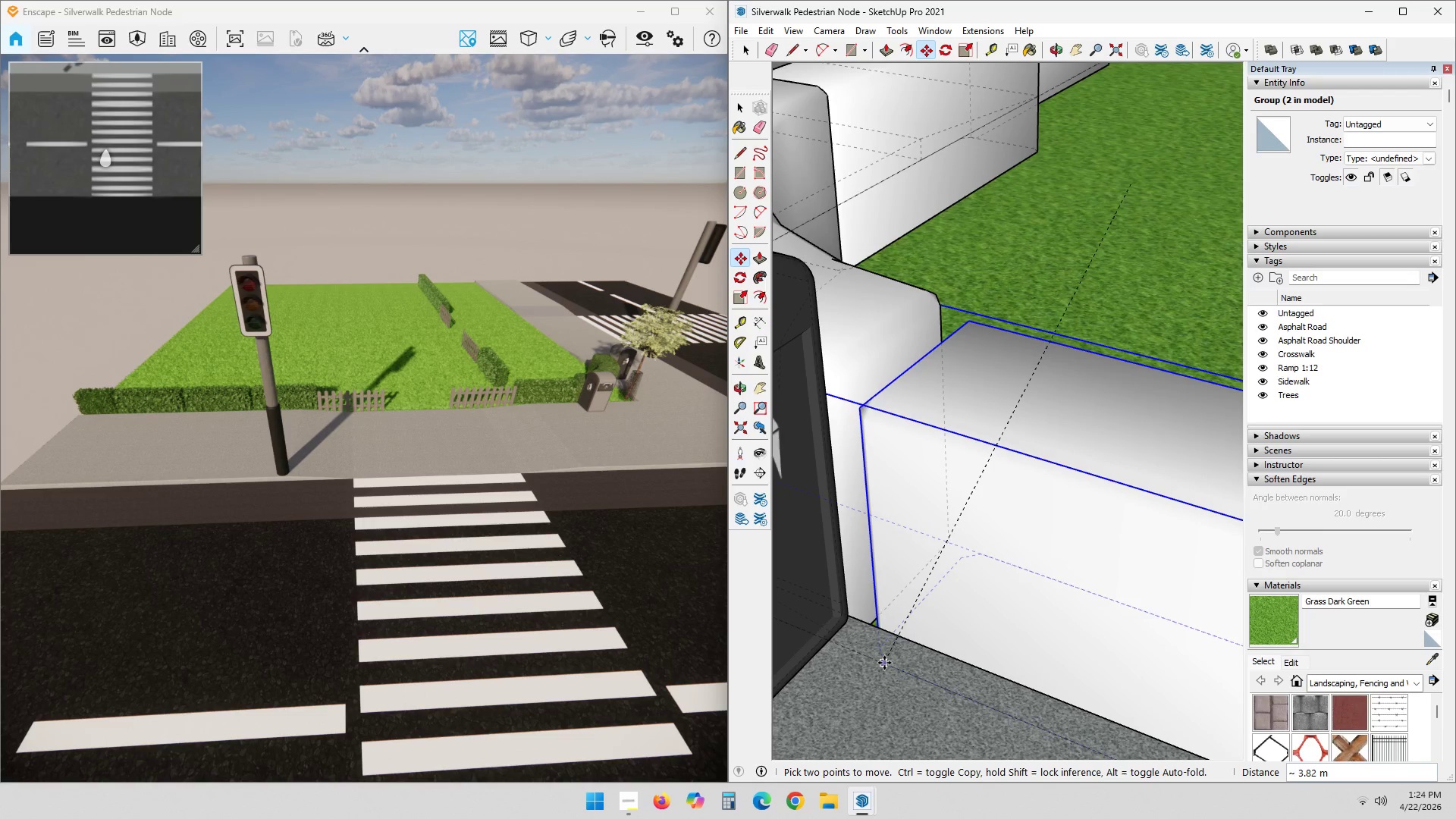 
left_click([884, 663])
 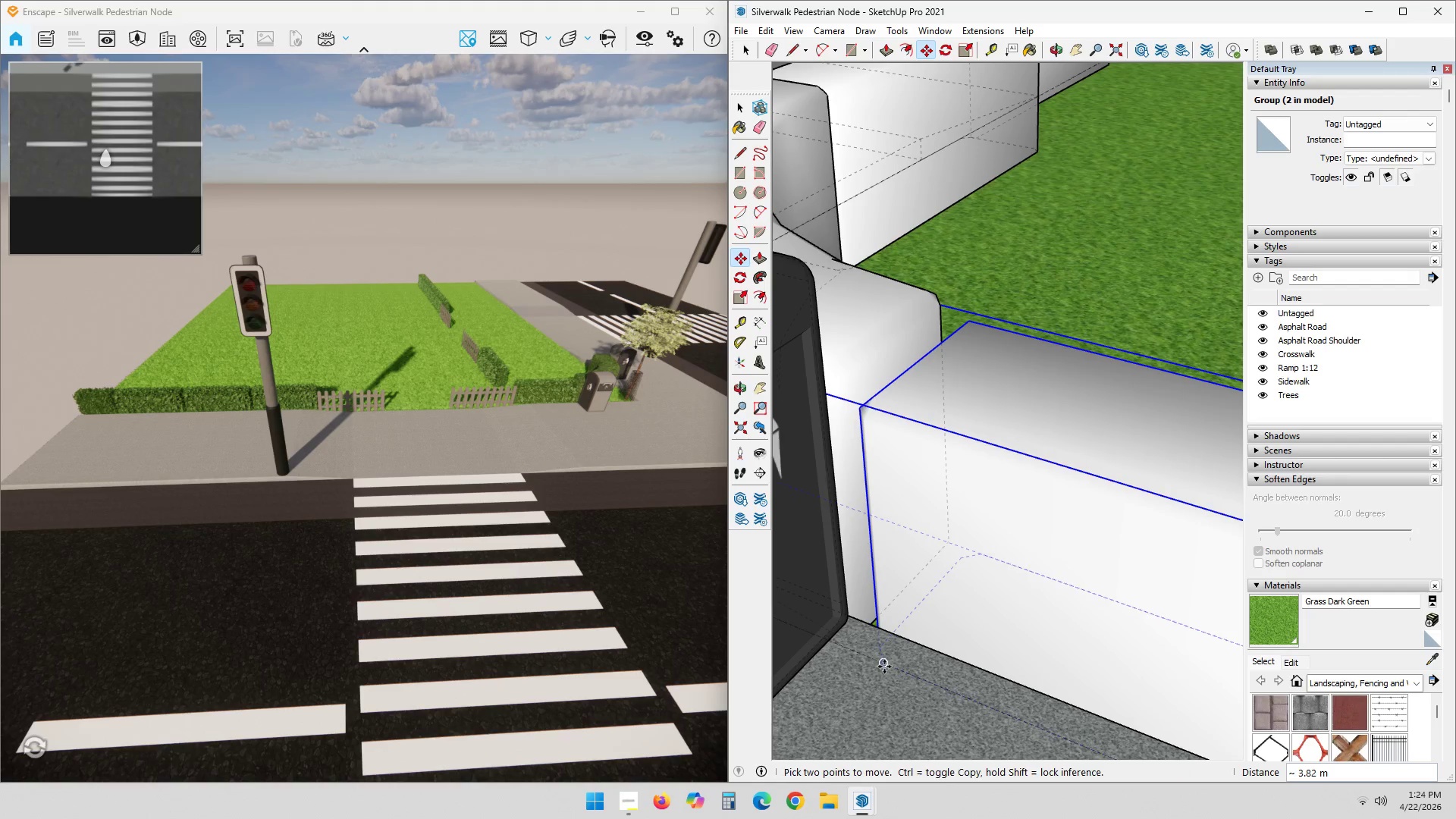 
scroll: coordinate [901, 667], scroll_direction: up, amount: 12.0
 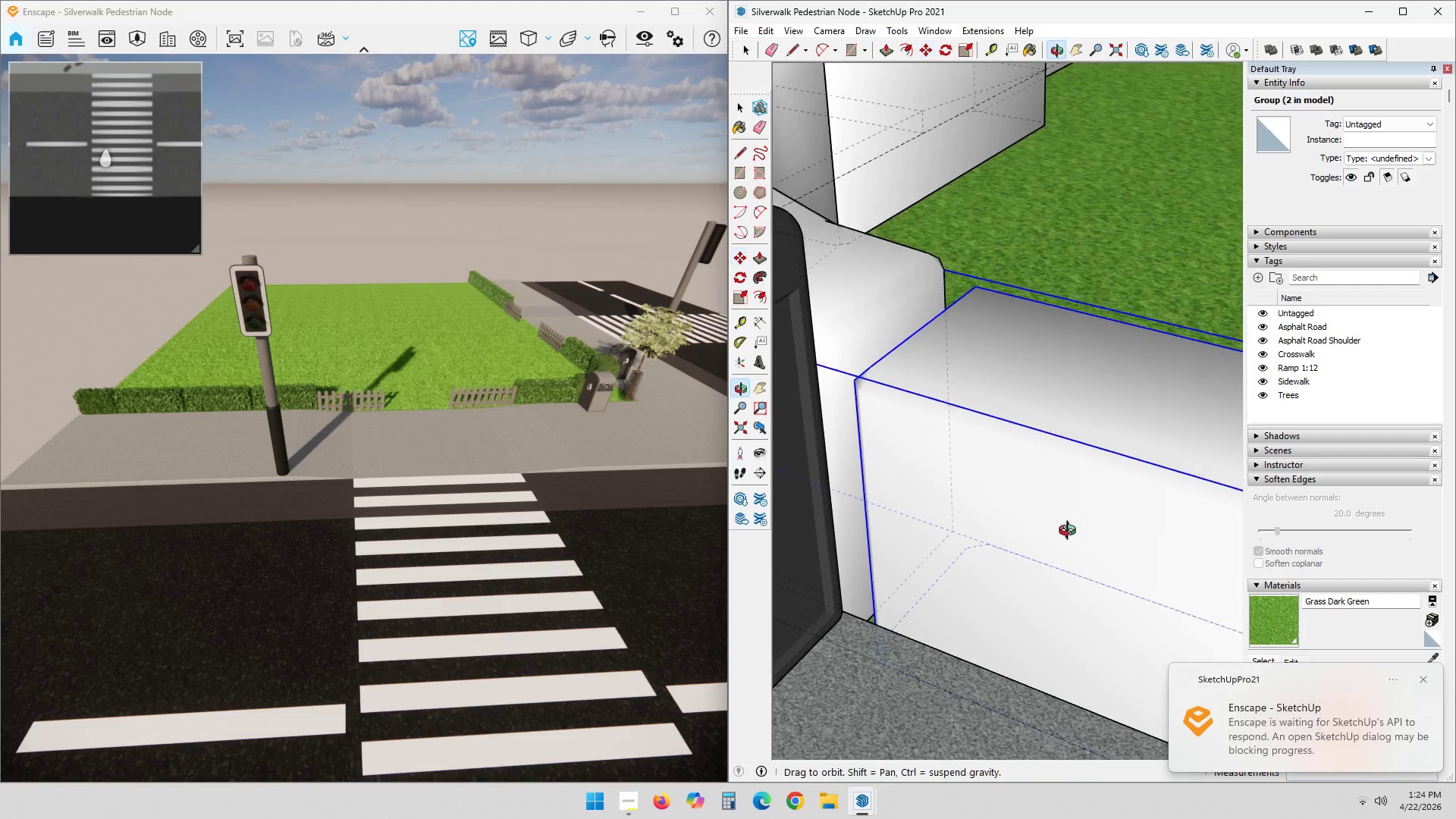 
hold_key(key=ShiftLeft, duration=0.31)
 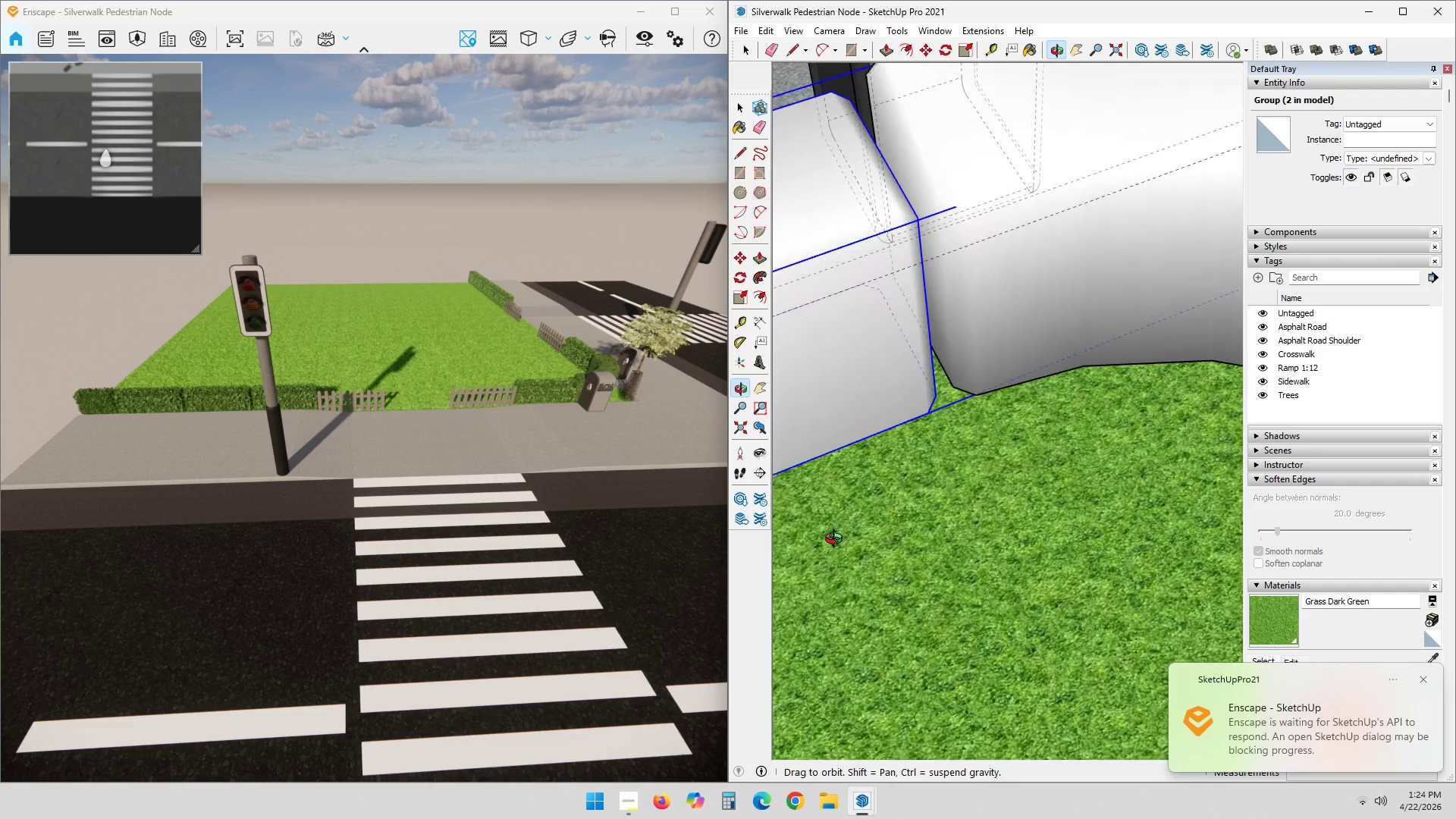 
scroll: coordinate [934, 444], scroll_direction: up, amount: 1.0
 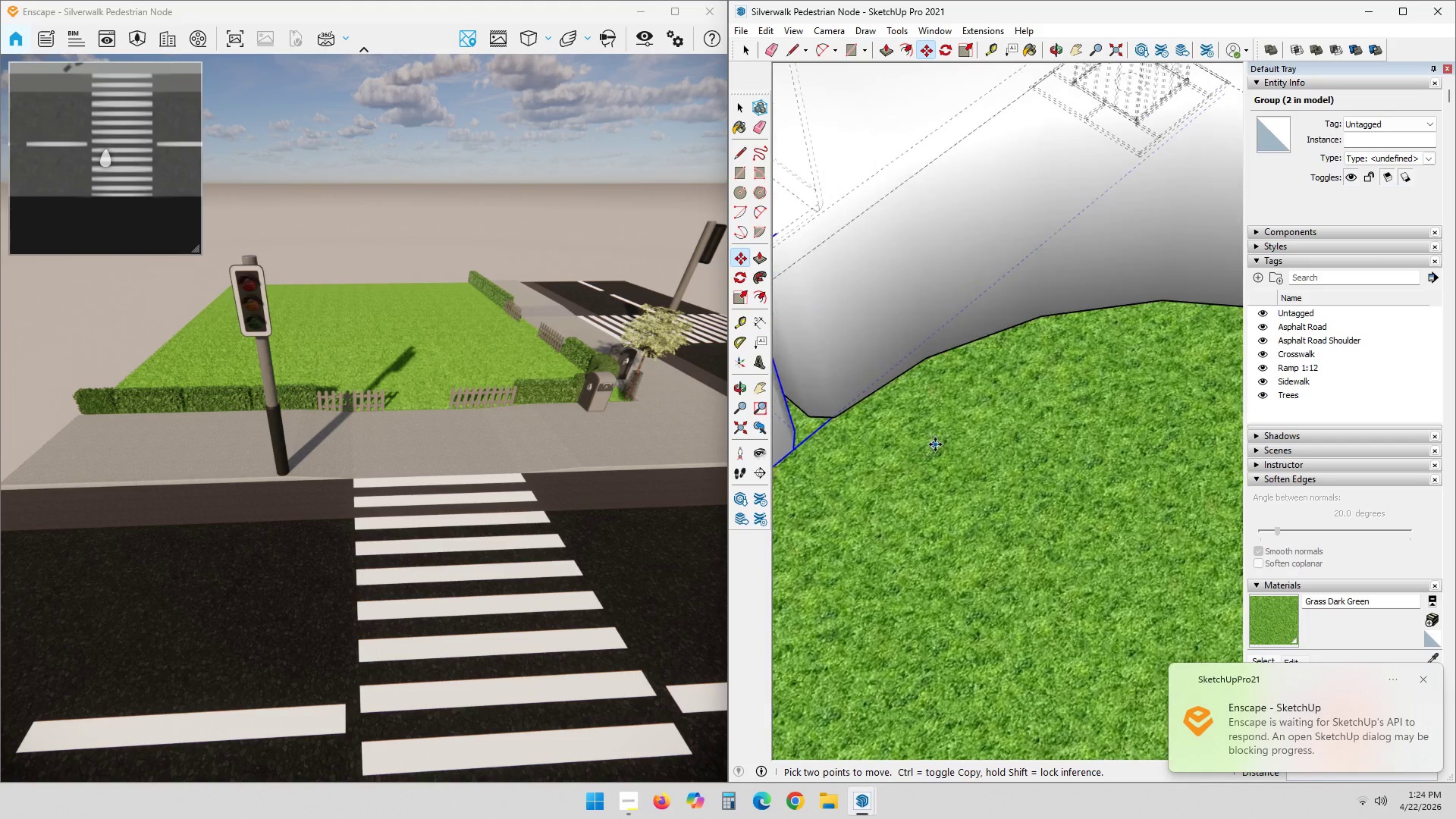 
key(Shift+ShiftLeft)
 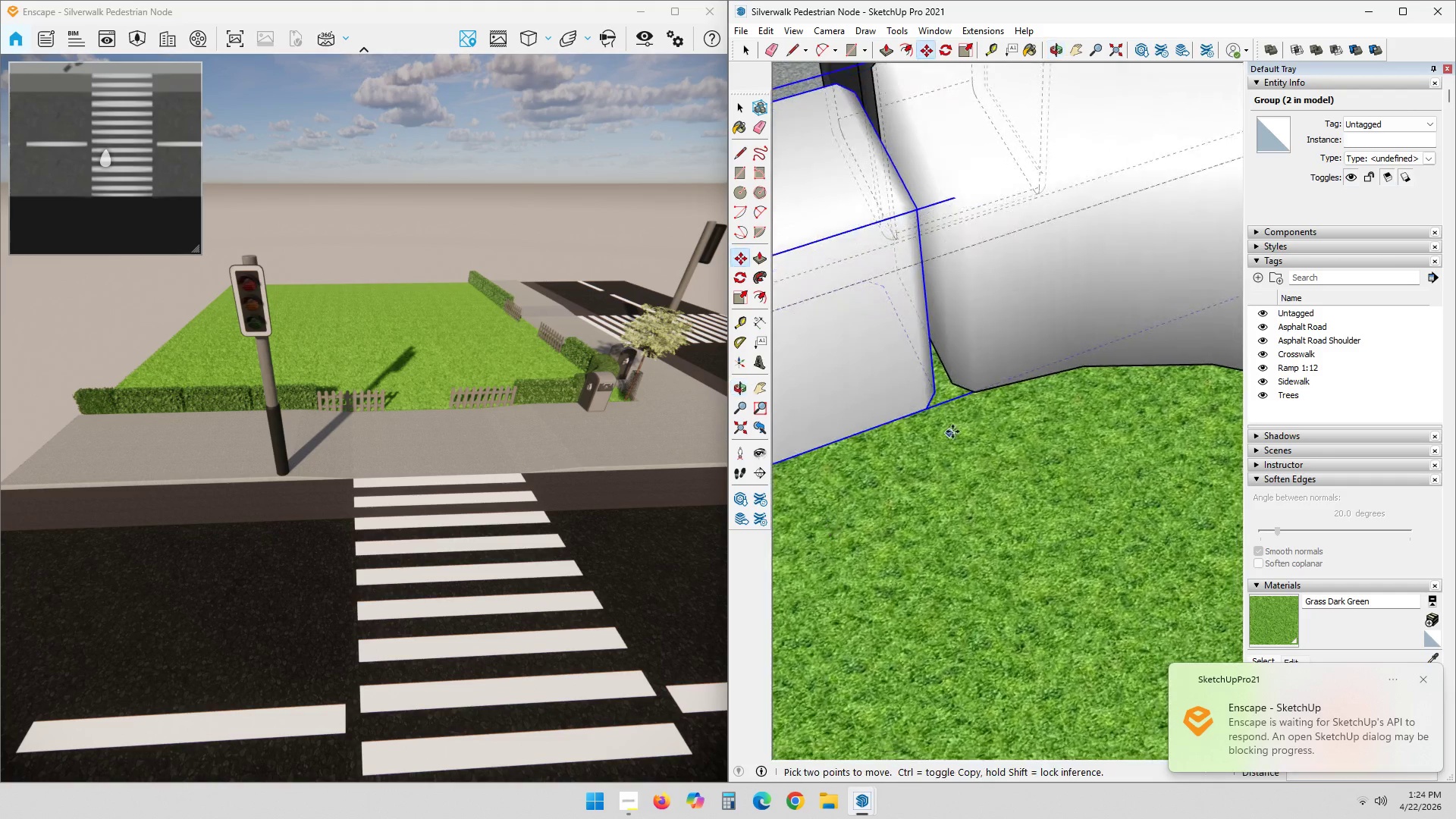 
scroll: coordinate [934, 367], scroll_direction: up, amount: 9.0
 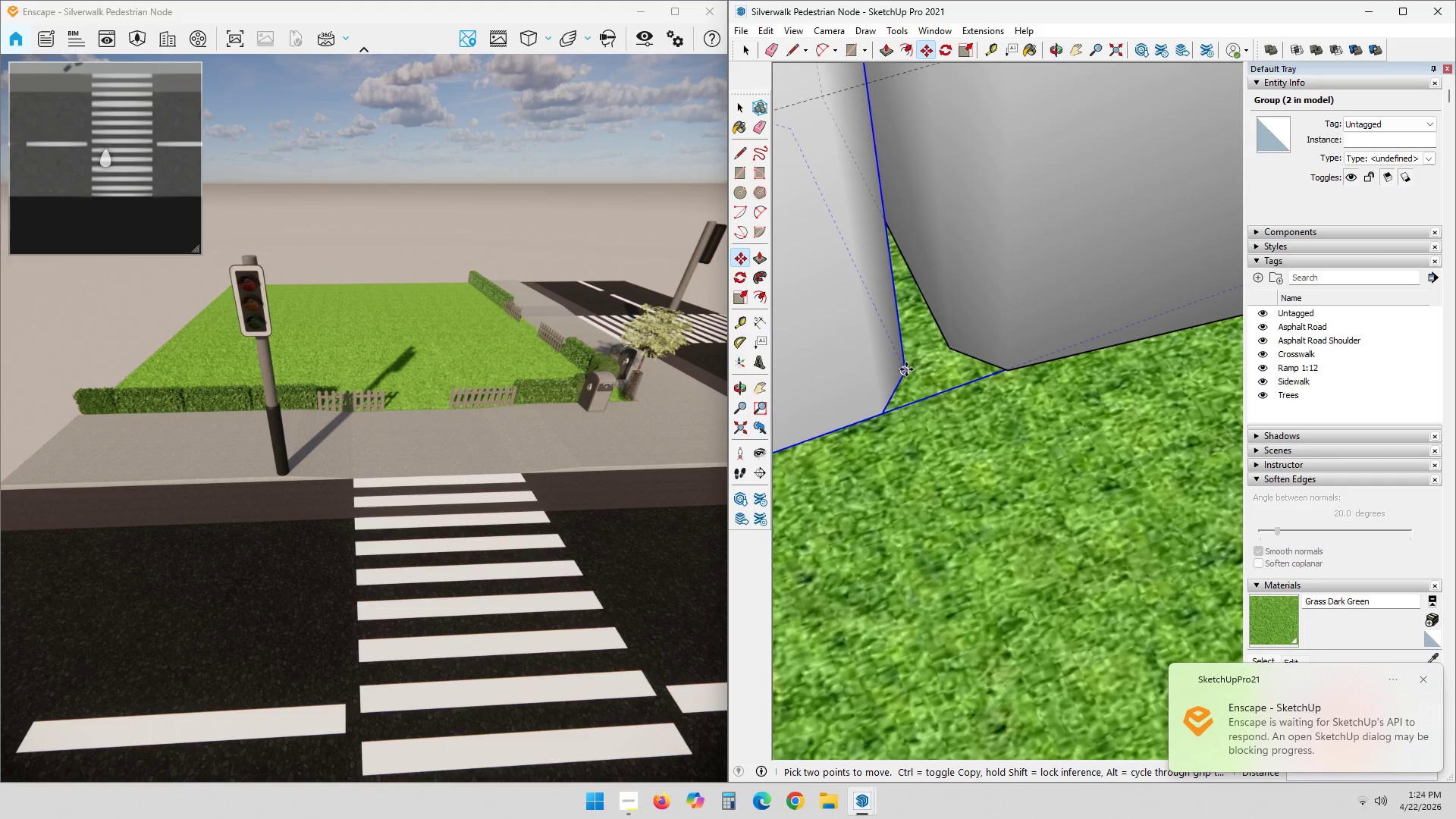 
left_click([906, 369])
 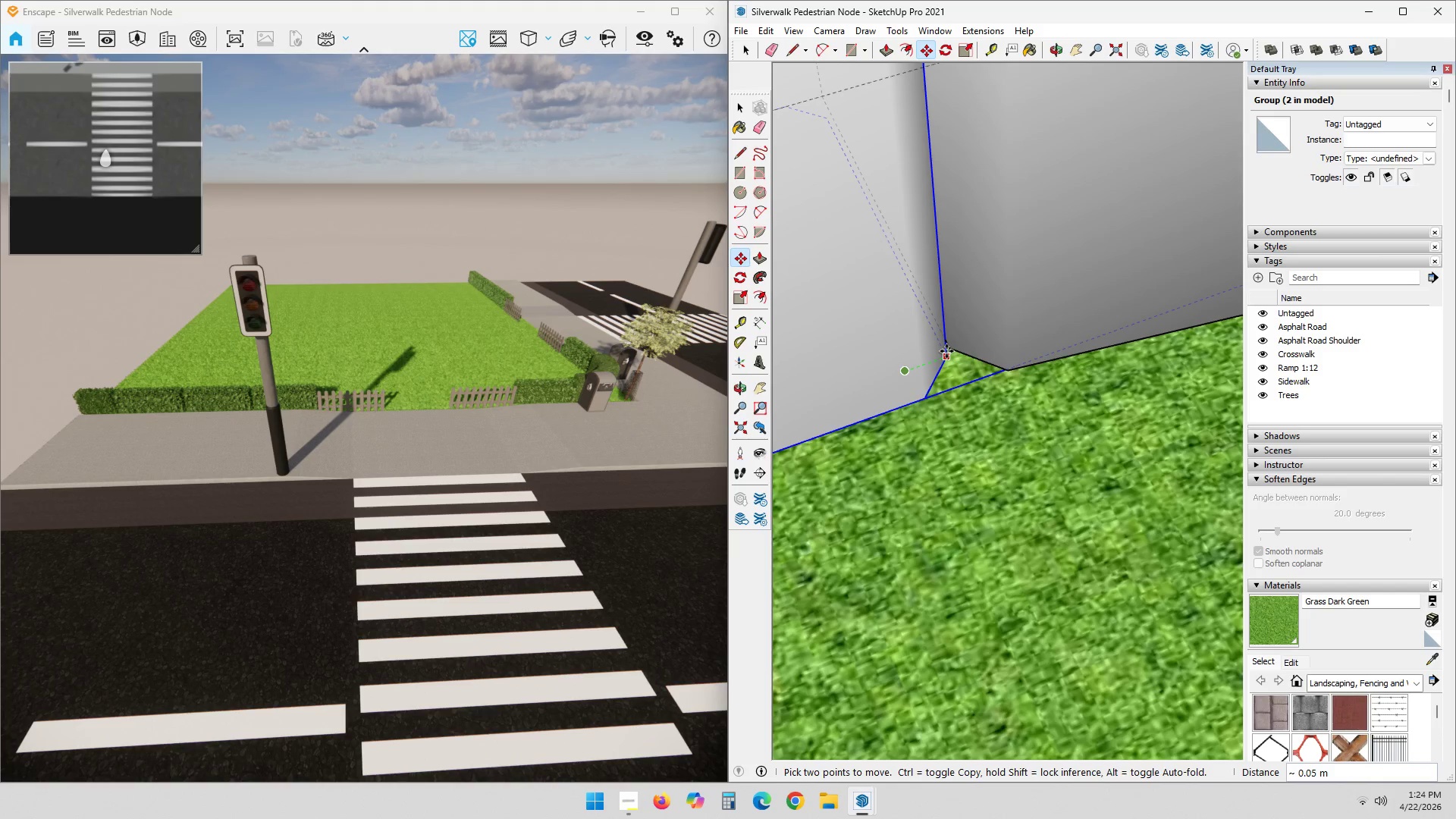 
left_click([946, 344])
 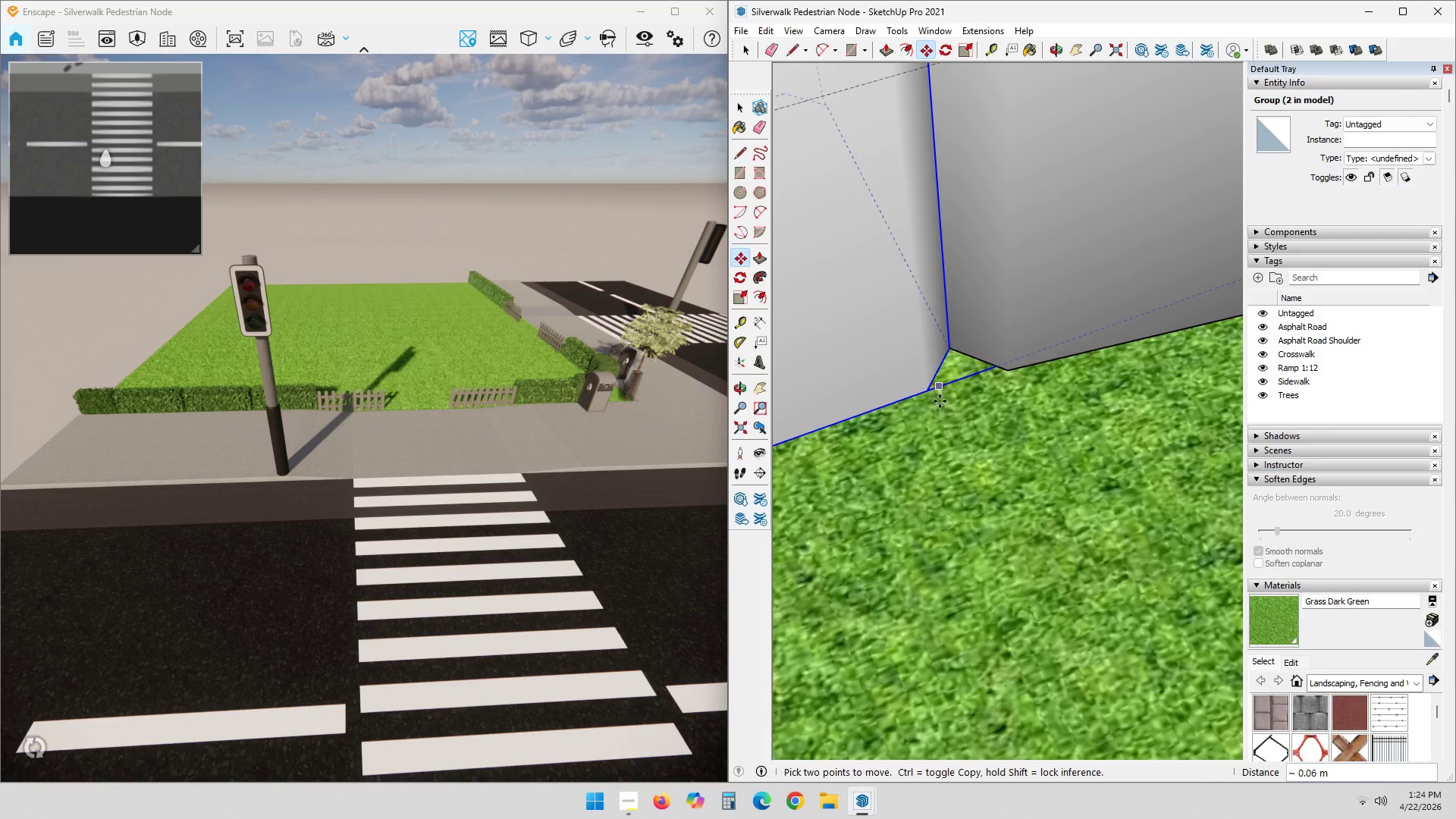 
key(Shift+ShiftLeft)
 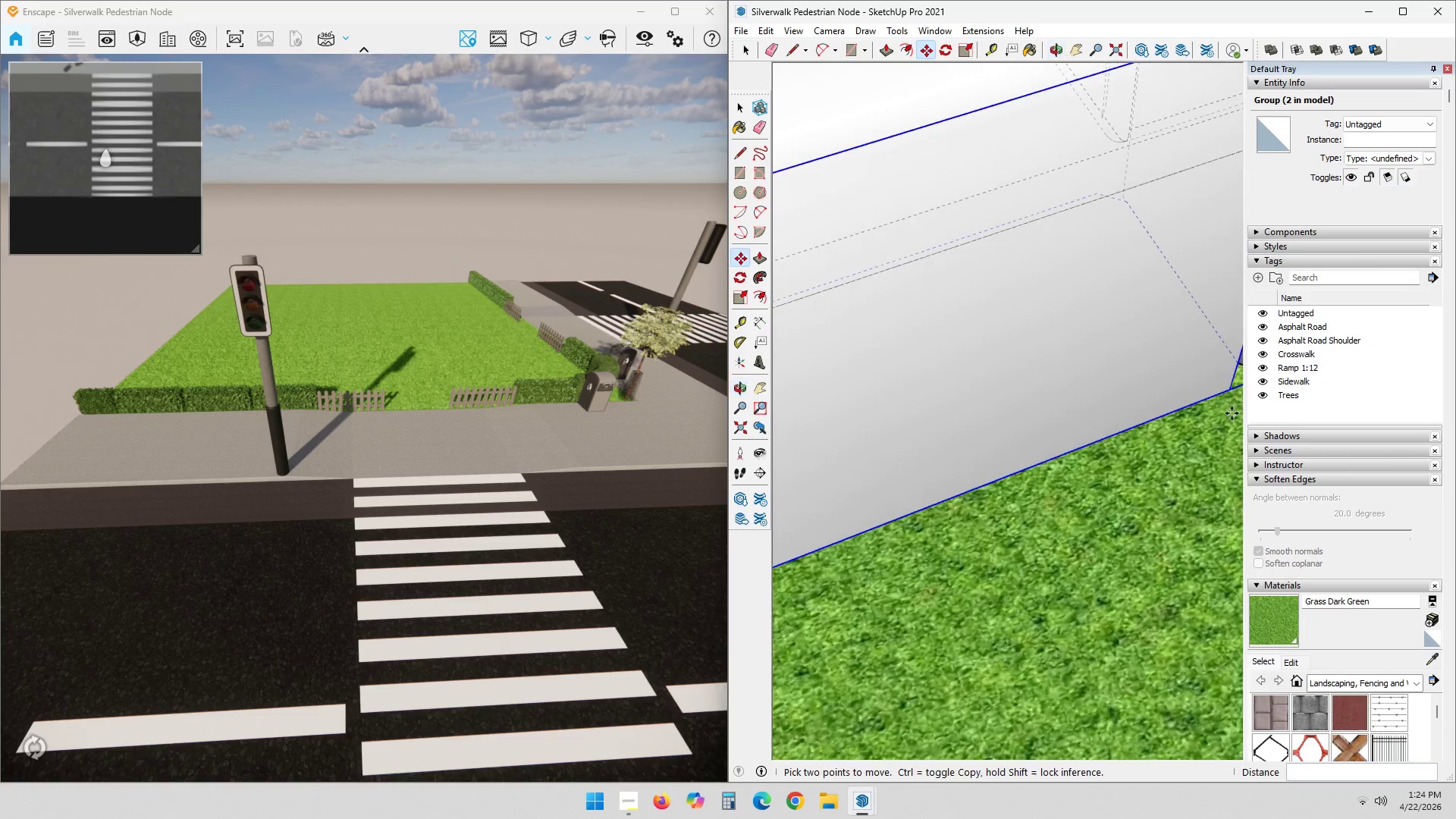 
scroll: coordinate [1028, 483], scroll_direction: down, amount: 17.0
 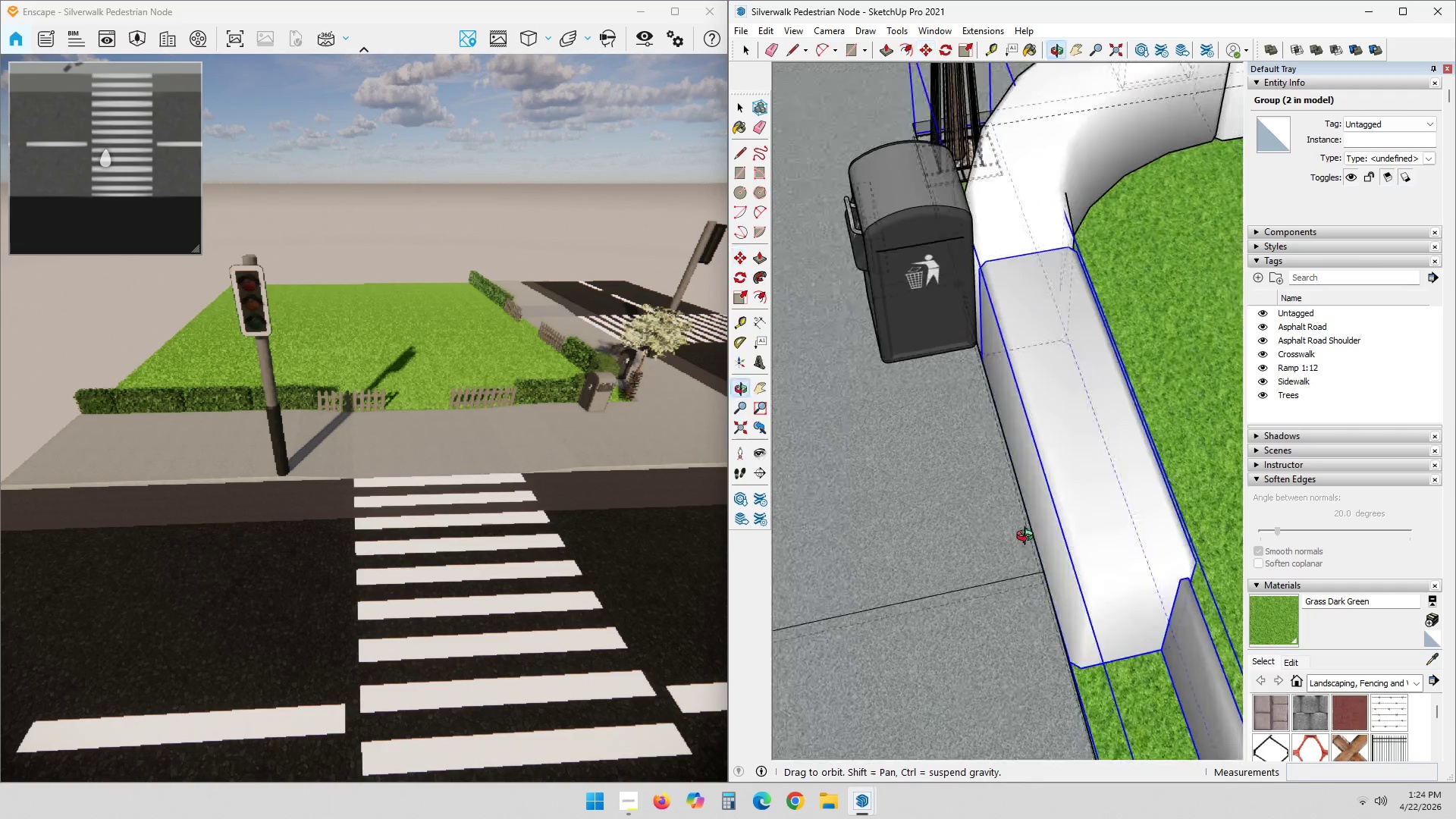 
scroll: coordinate [1128, 645], scroll_direction: up, amount: 4.0
 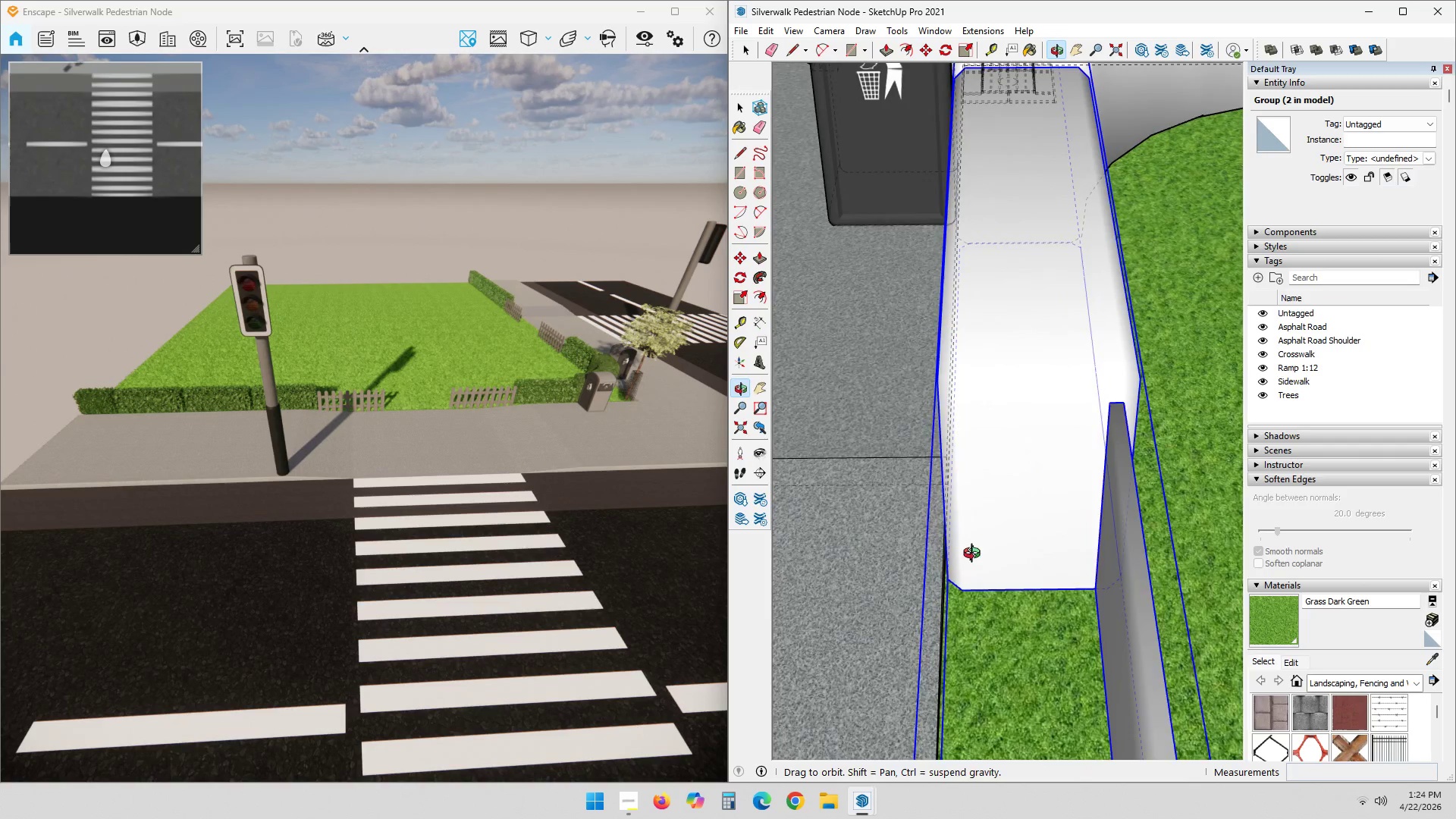 
hold_key(key=ShiftLeft, duration=0.55)
 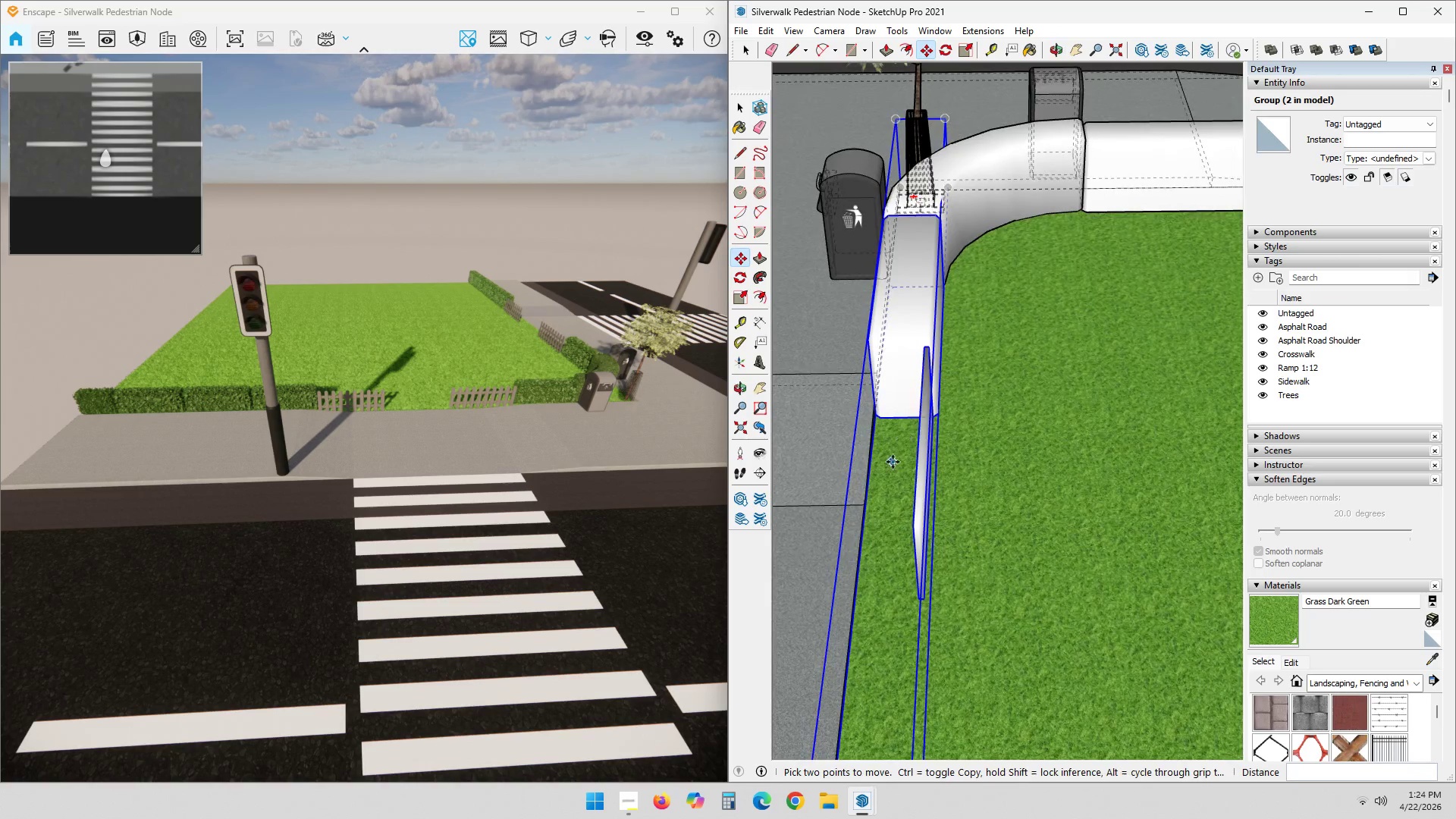 
scroll: coordinate [902, 604], scroll_direction: down, amount: 17.0
 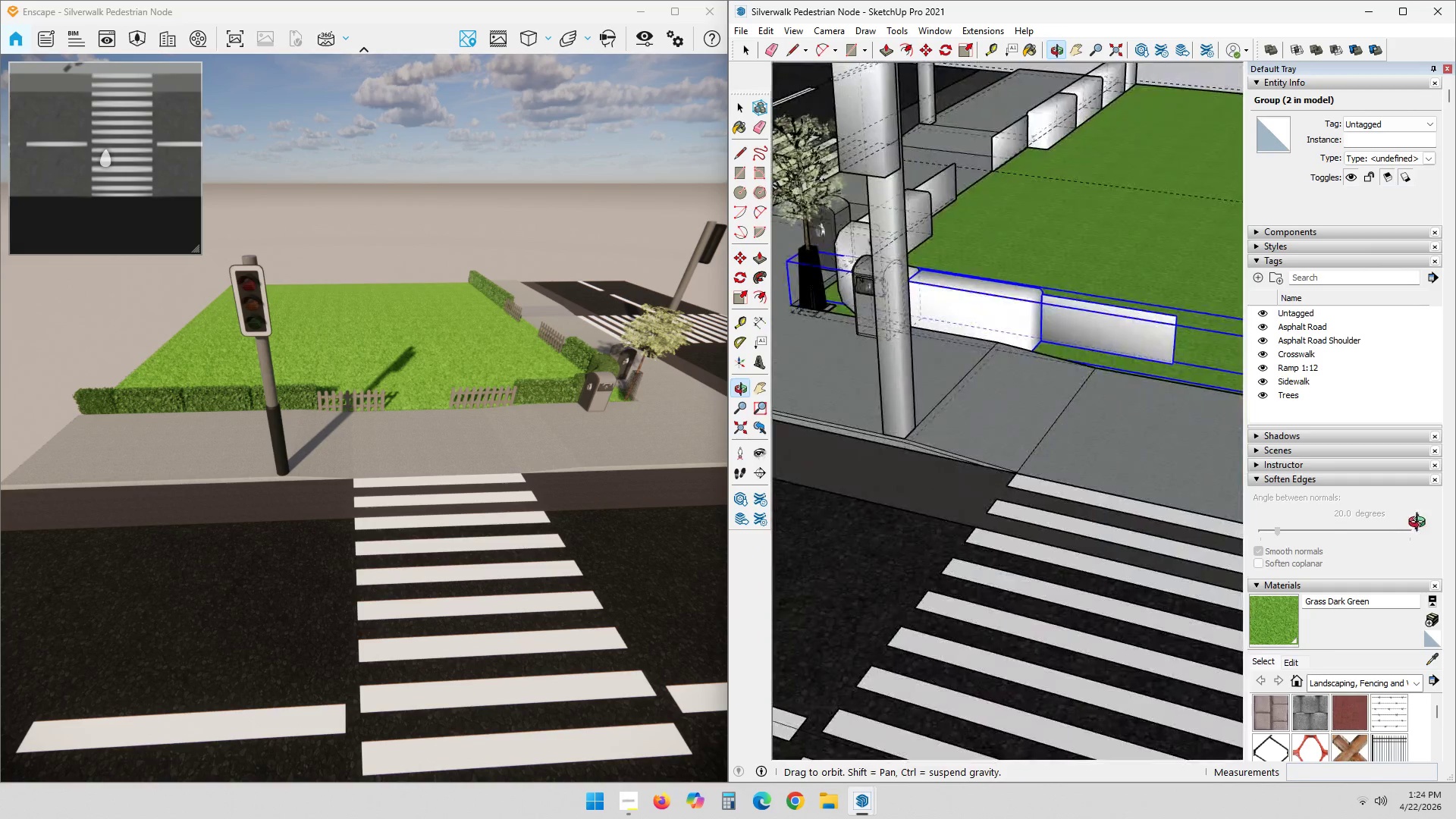 
key(S)
 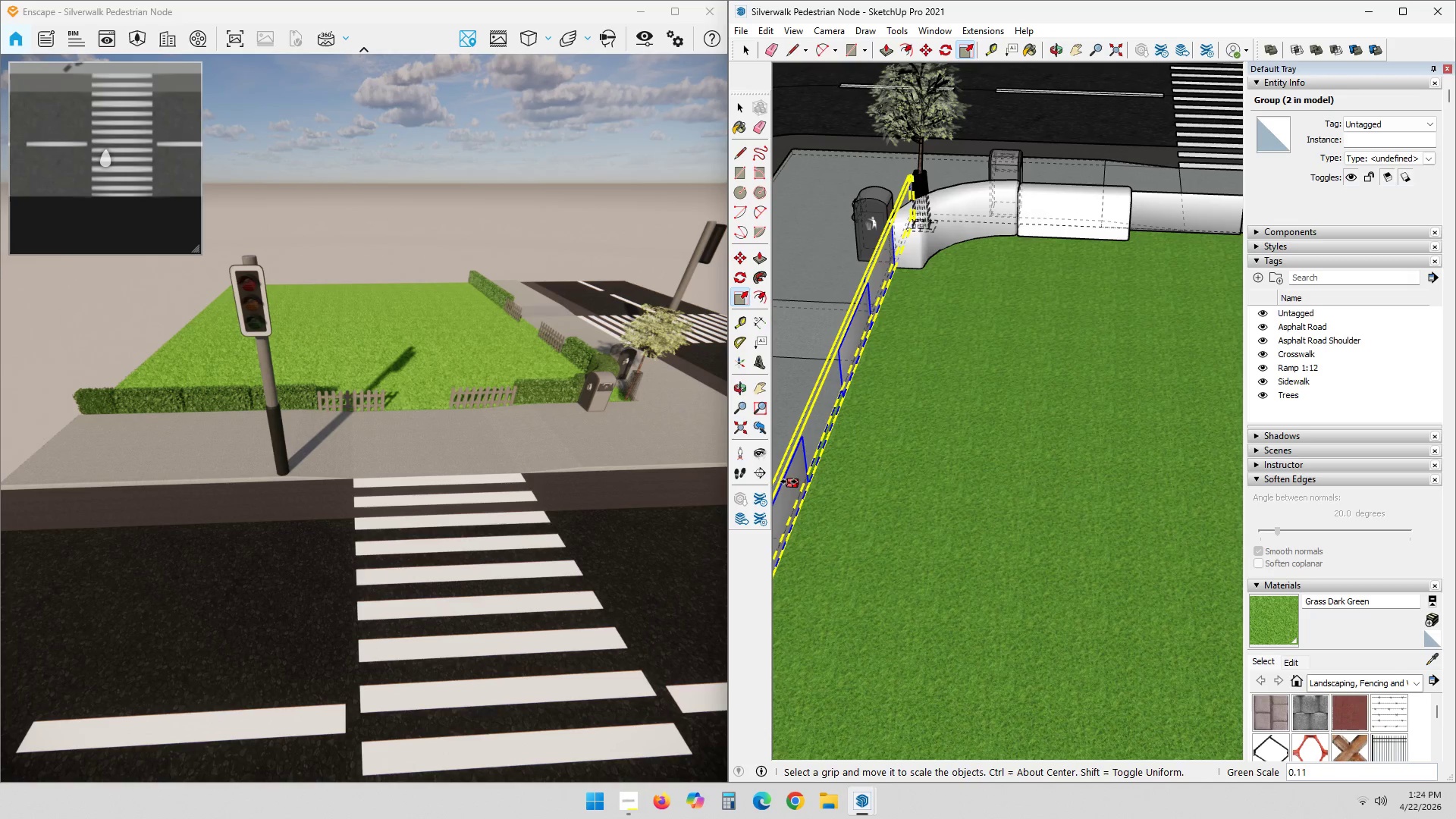 
key(NumpadSubtract)
 